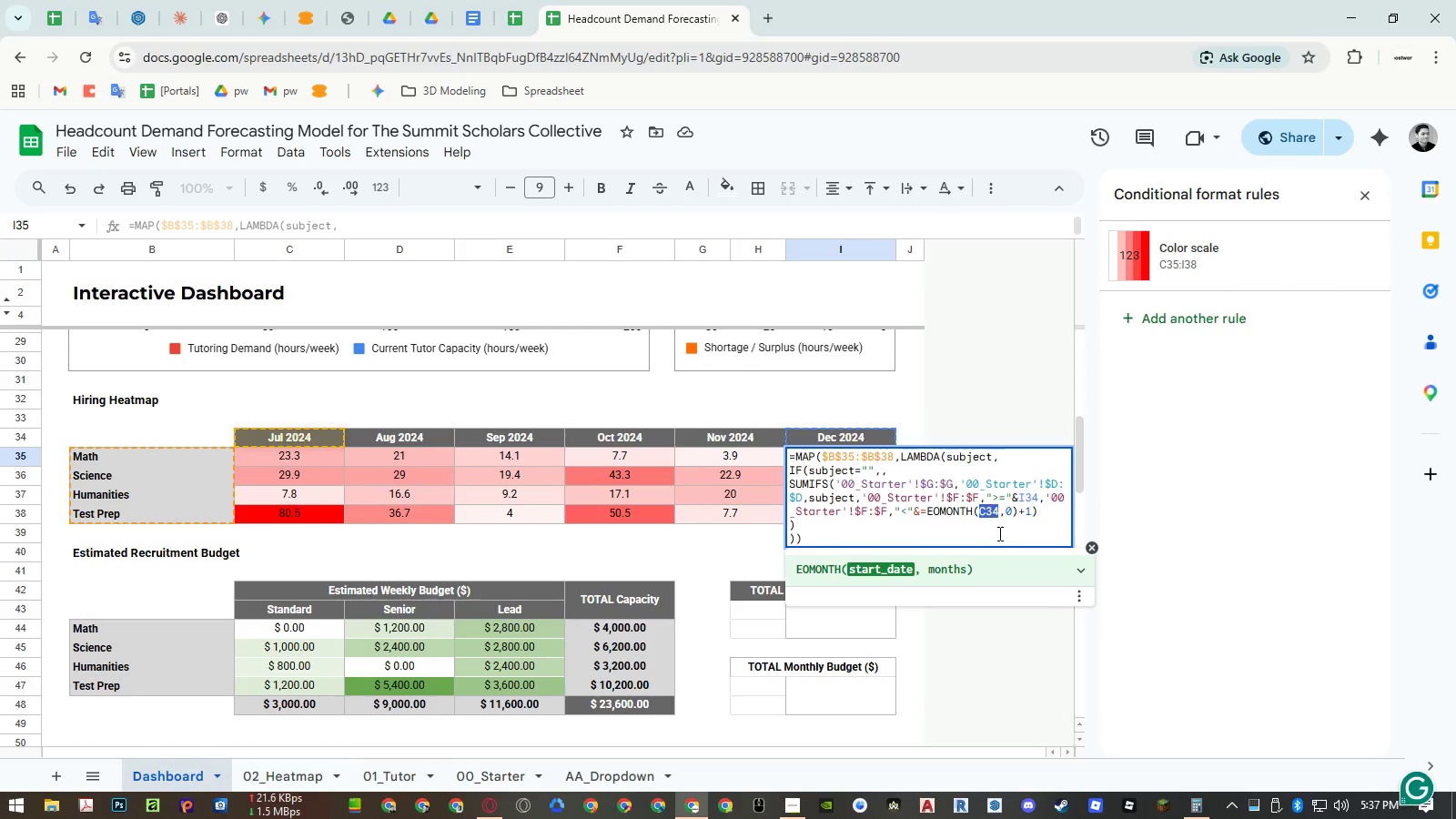 
key(Control+ControlLeft)
 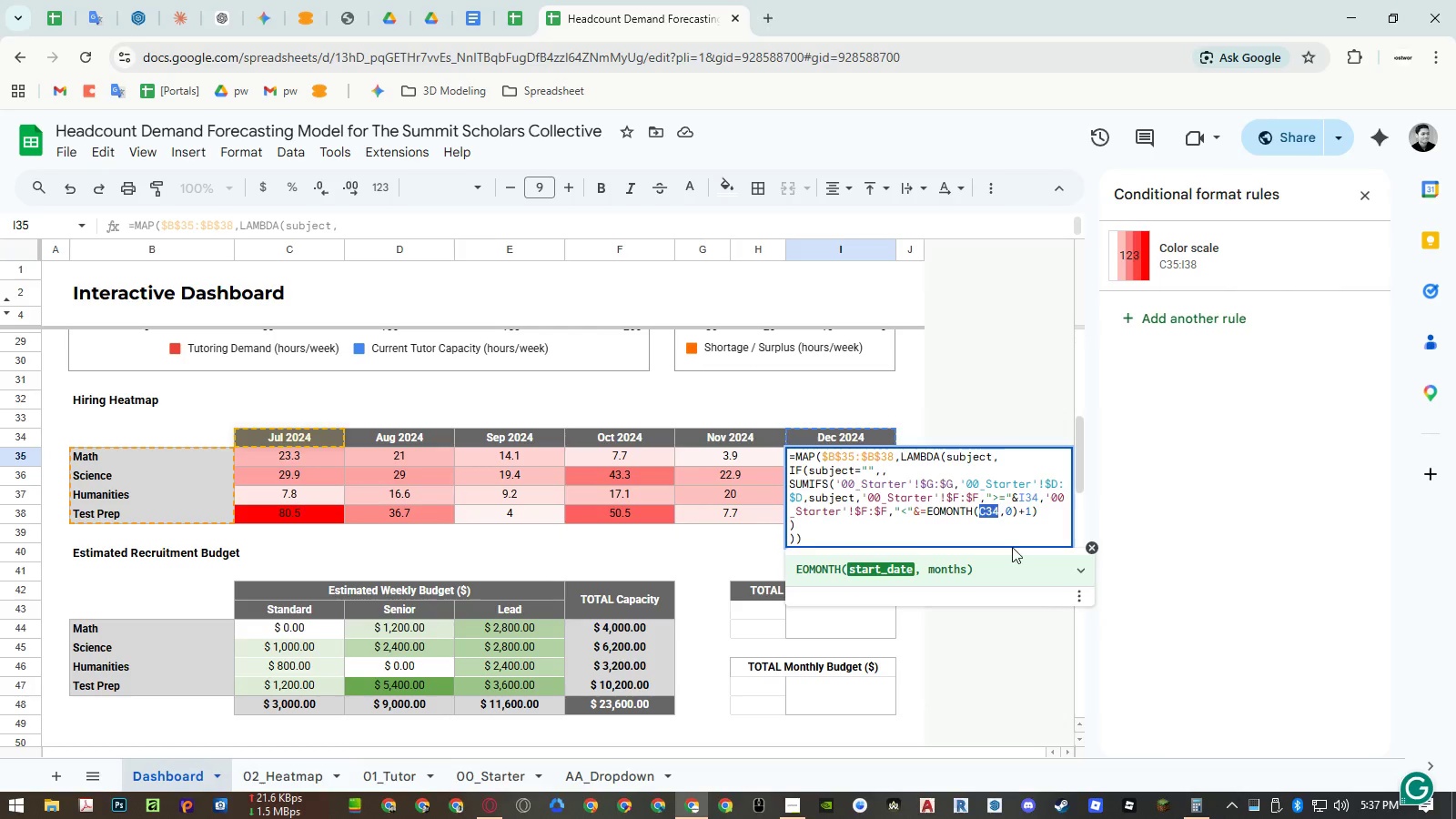 
key(Control+Shift+ShiftLeft)
 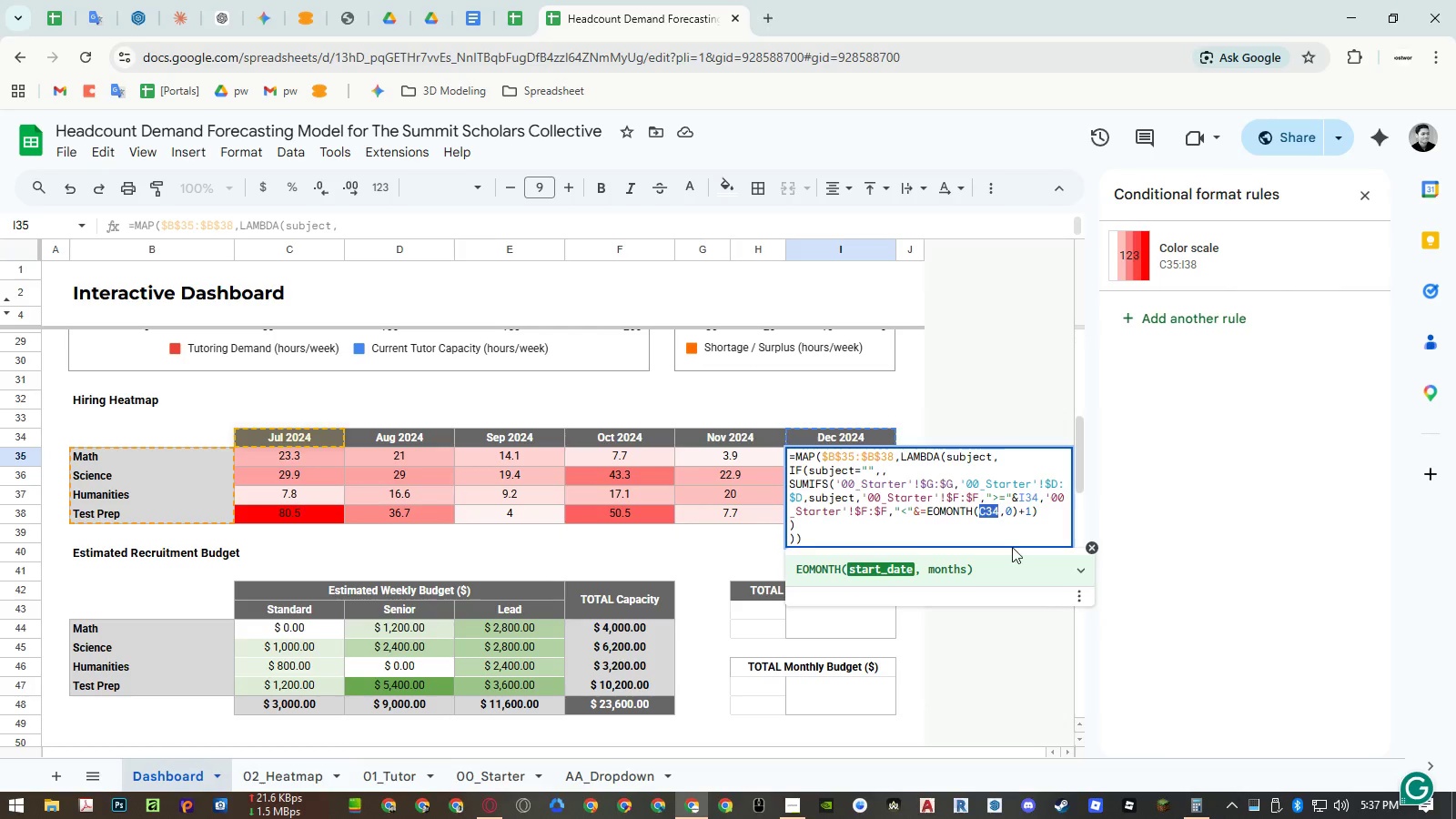 
key(Control+Shift+V)
 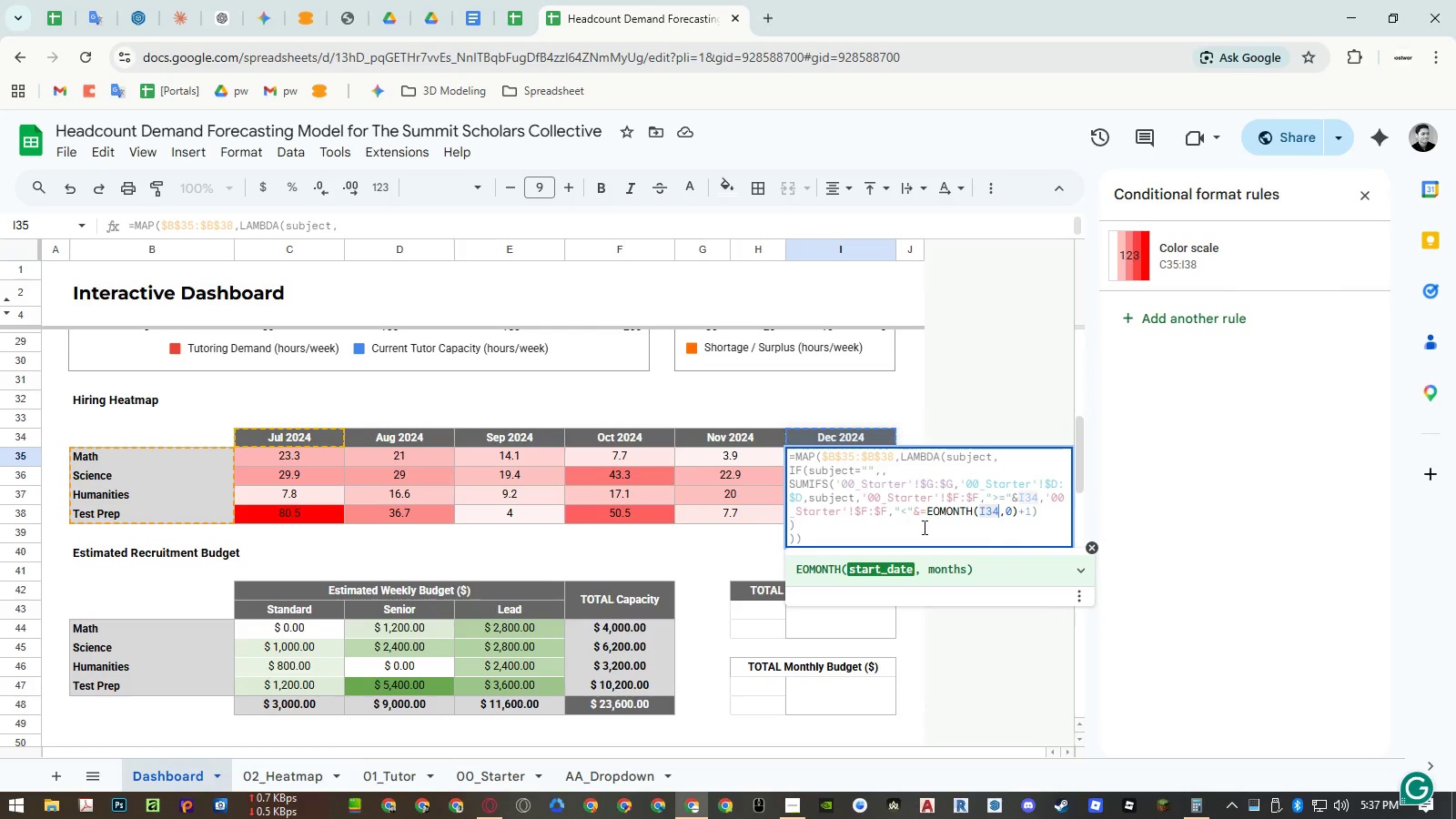 
left_click([905, 528])
 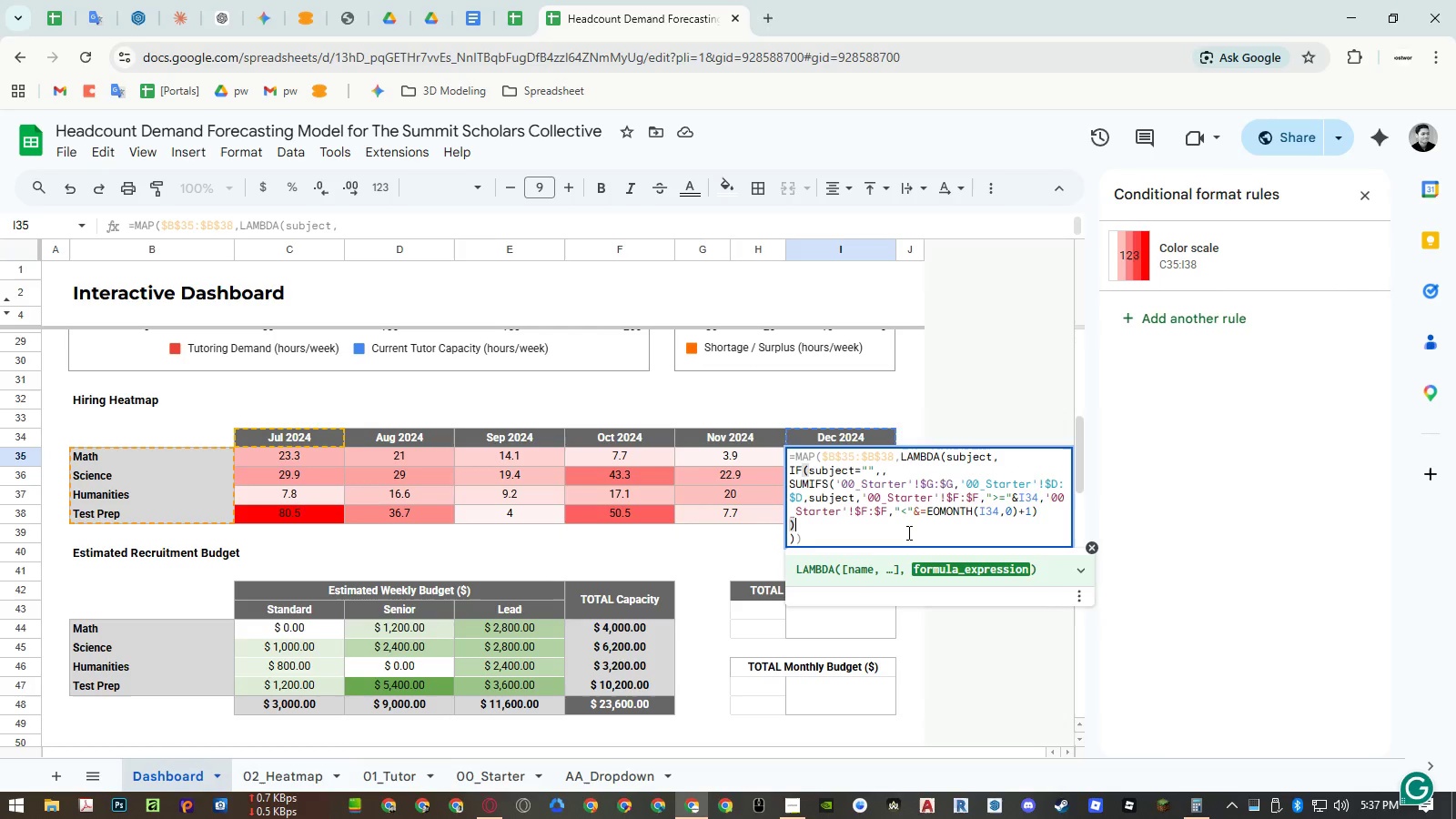 
key(Enter)
 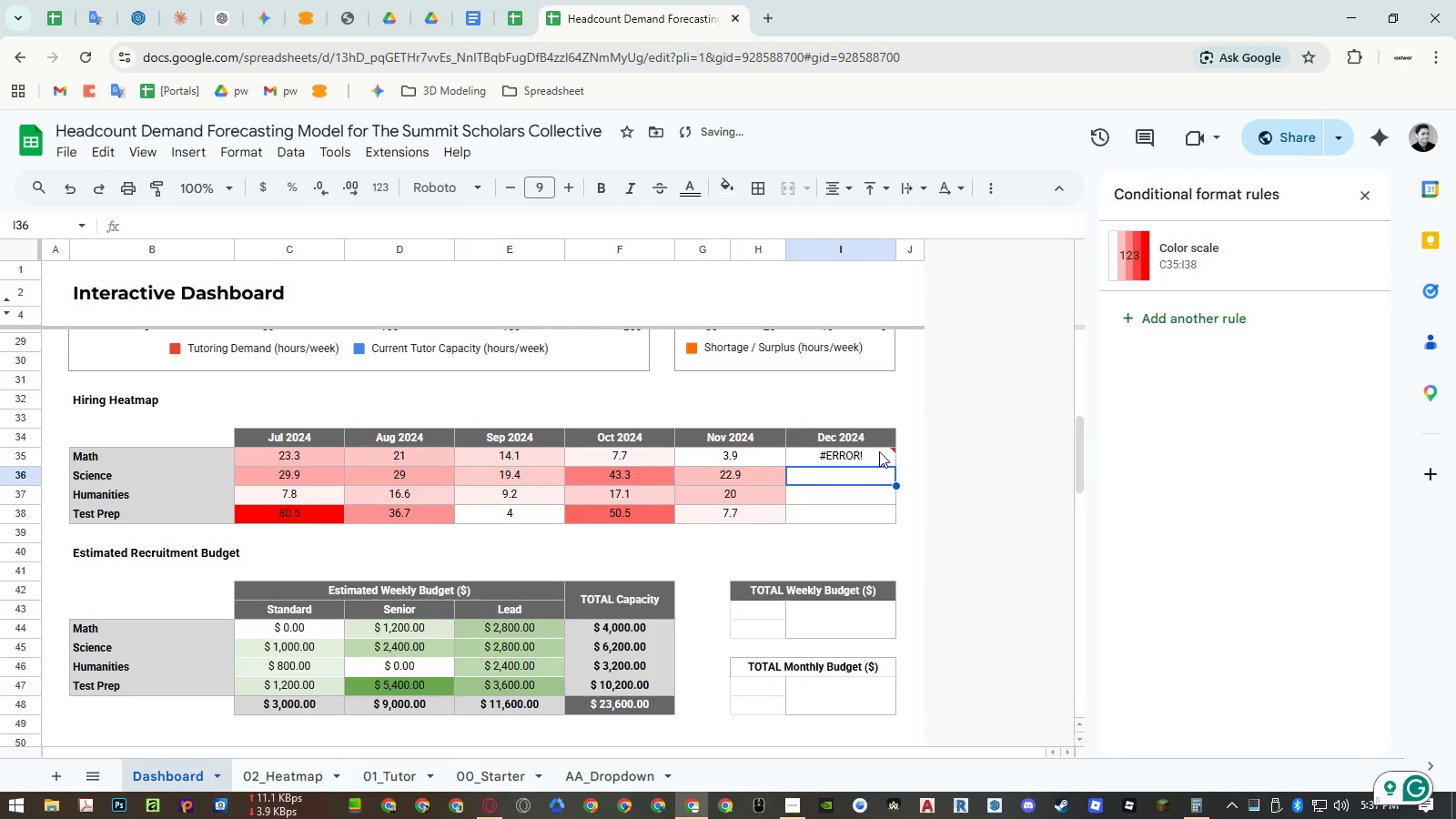 
double_click([879, 451])
 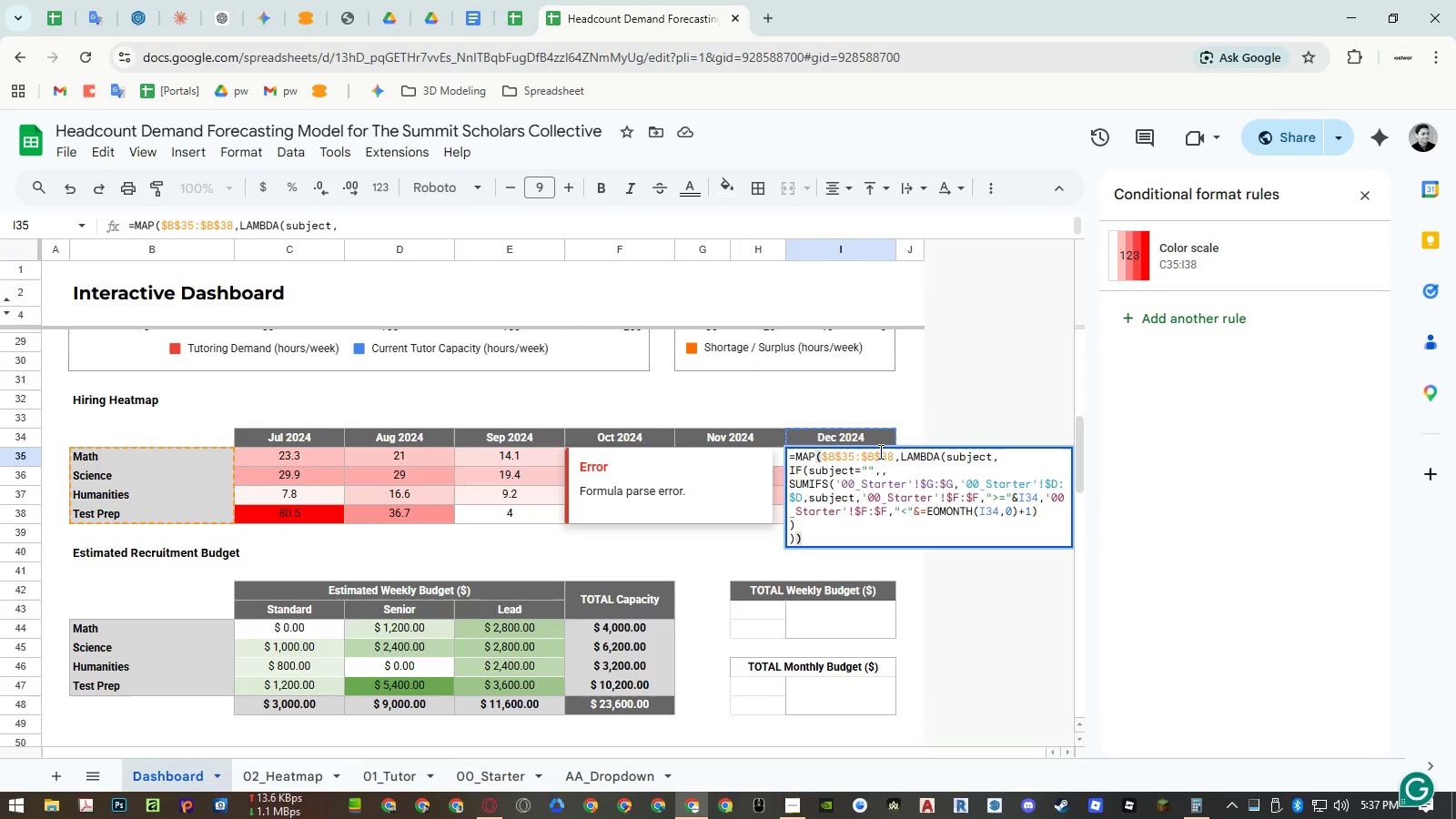 
wait(5.8)
 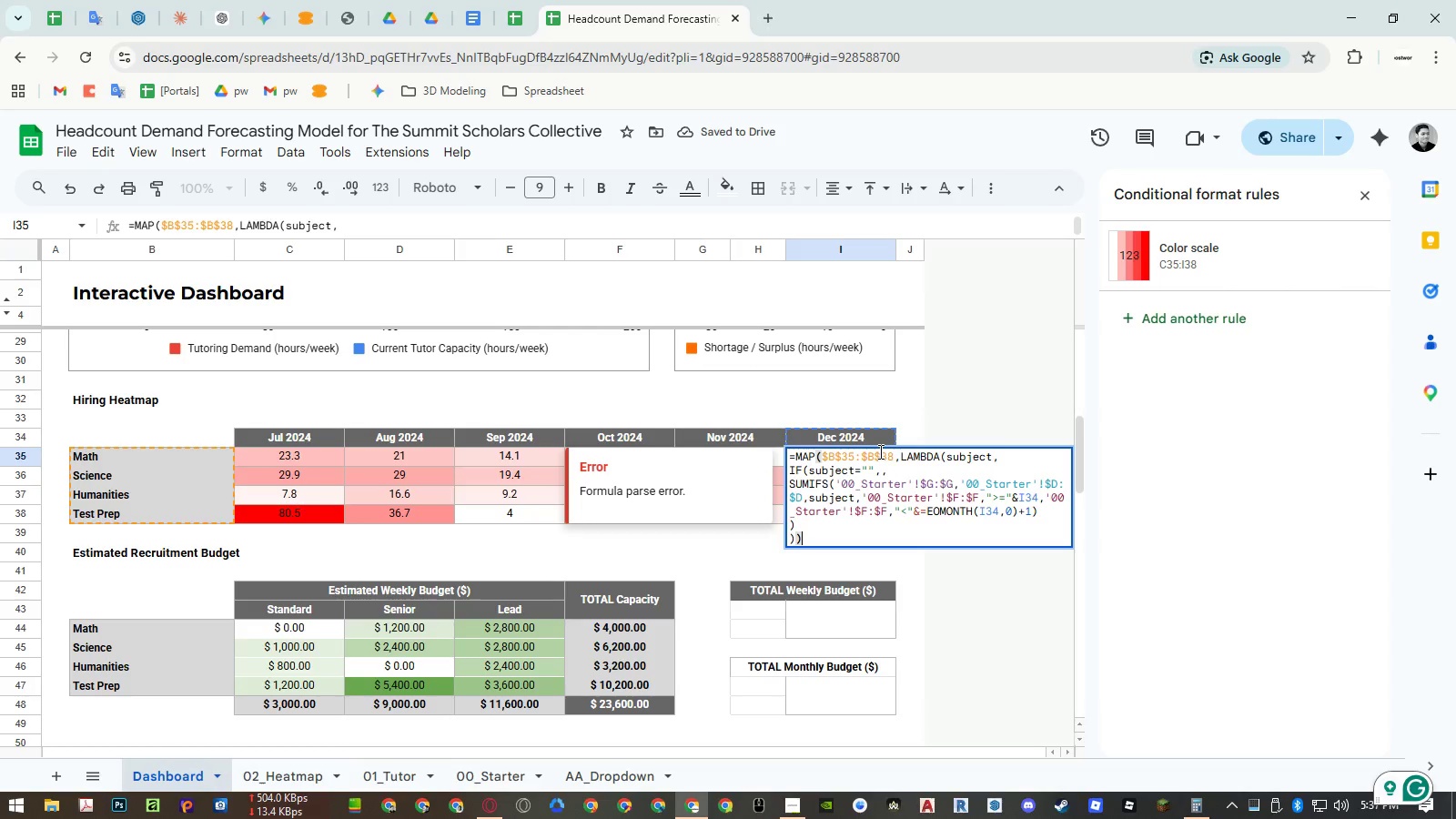 
left_click([925, 509])
 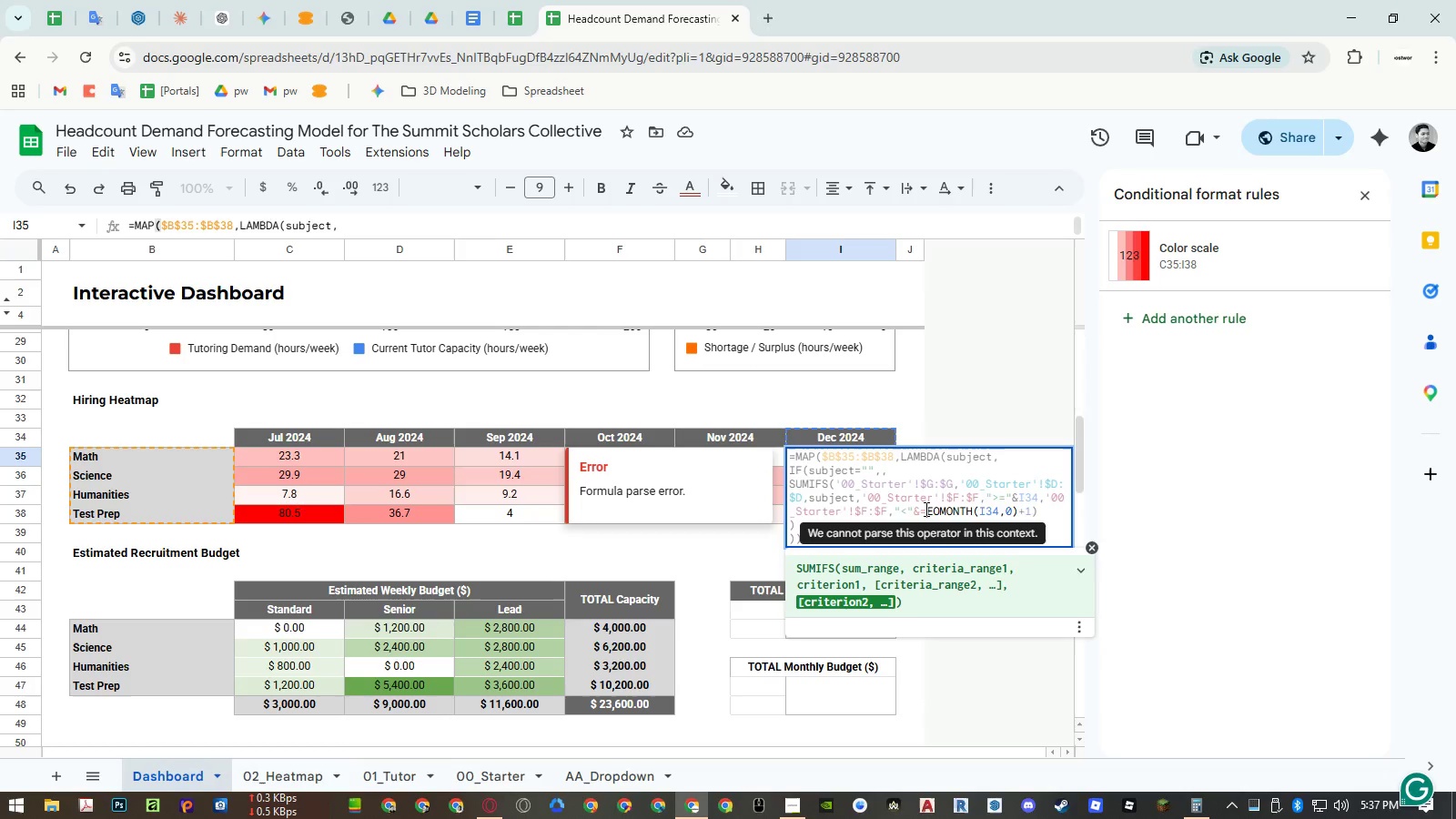 
key(Backspace)
 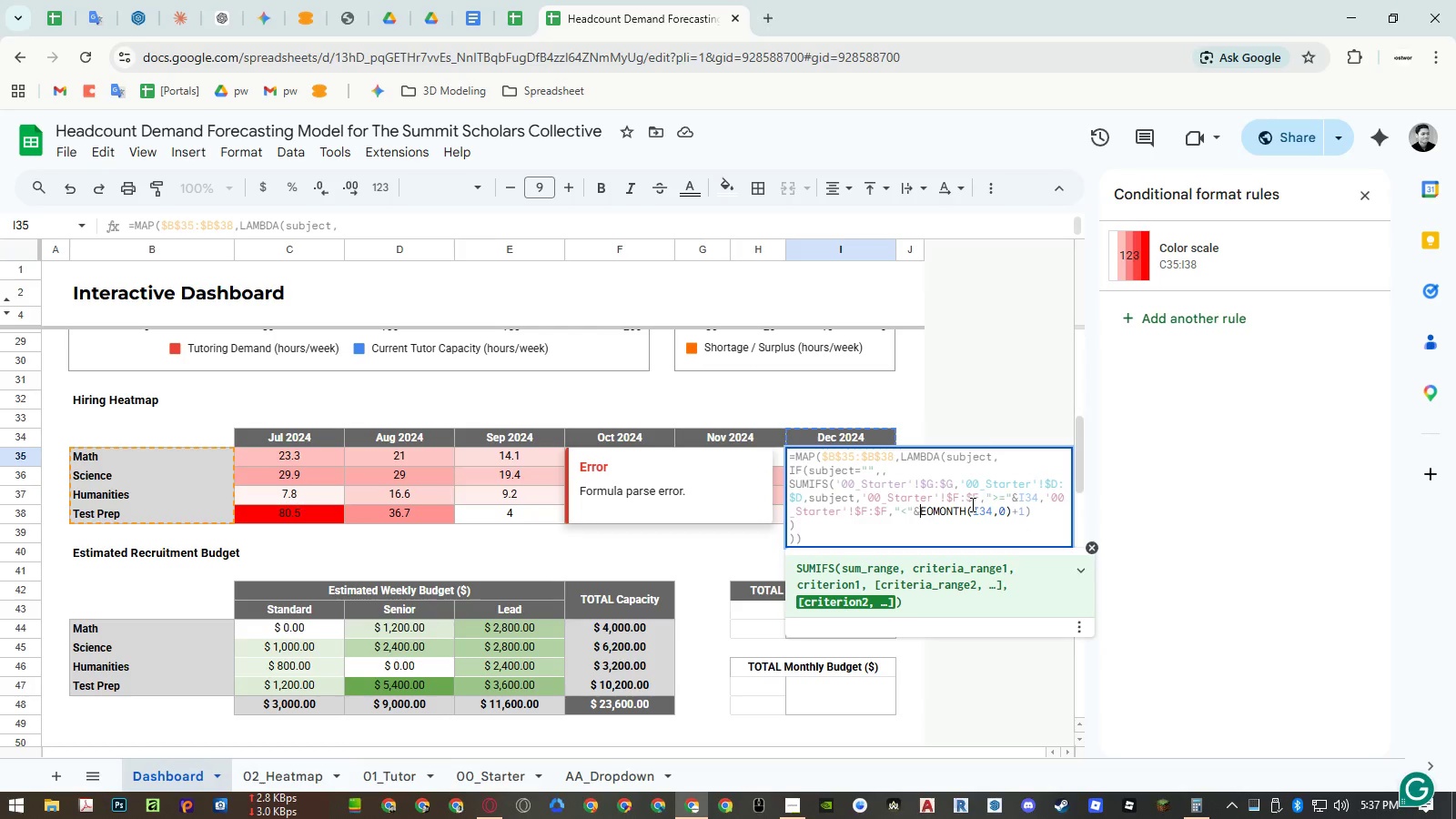 
key(Enter)
 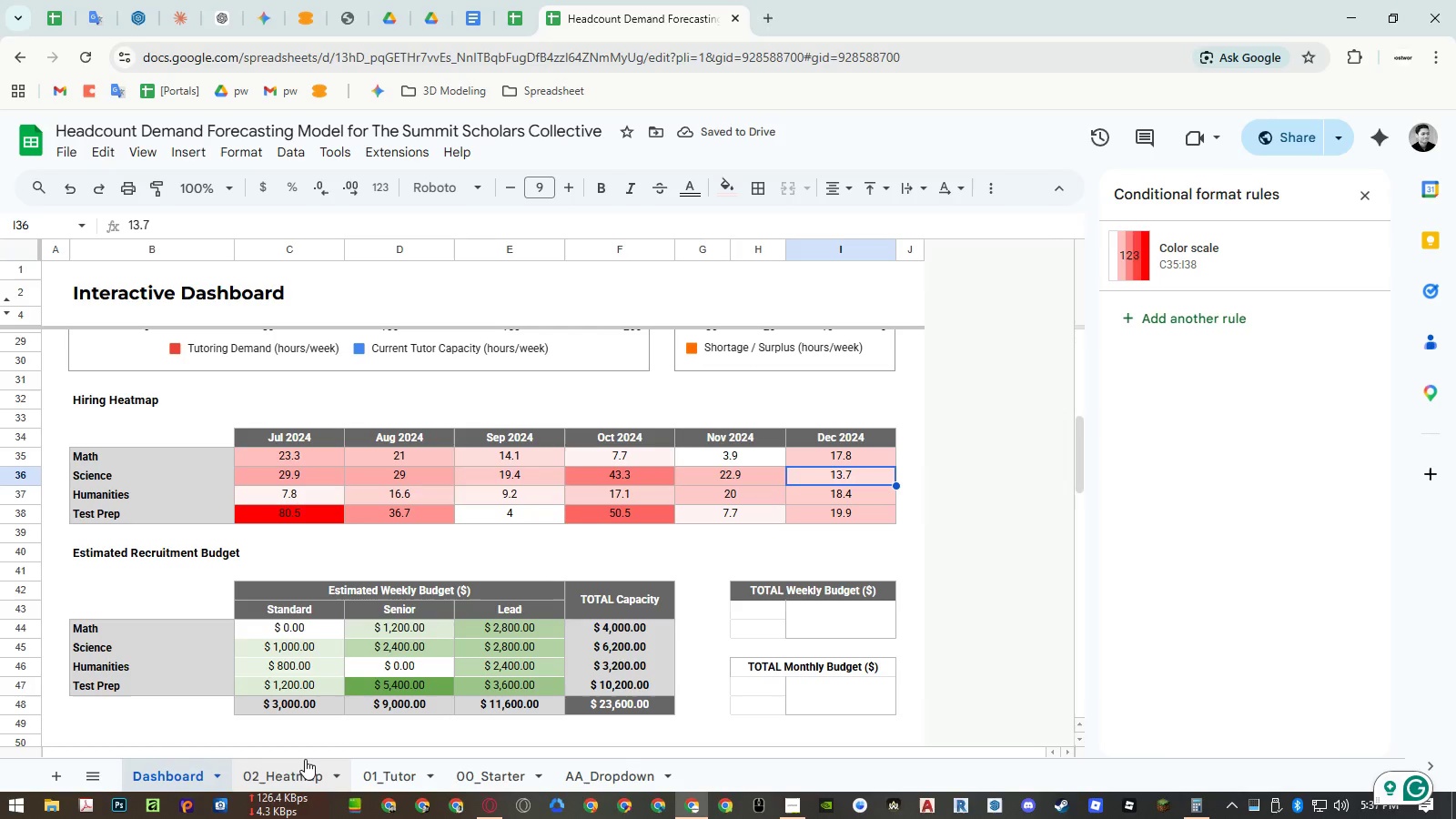 
left_click([303, 761])
 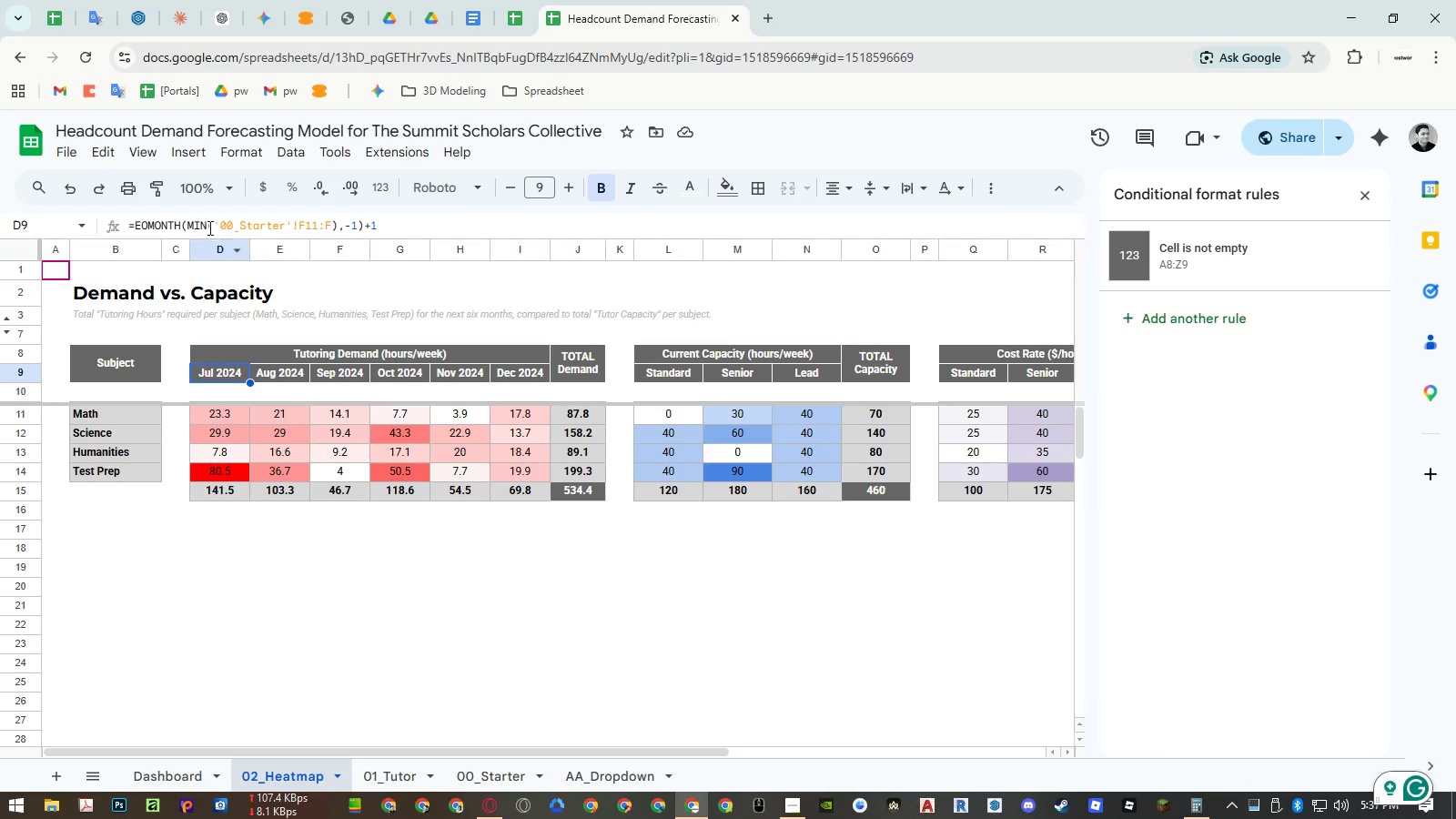 
left_click_drag(start_coordinate=[187, 224], to_coordinate=[340, 228])
 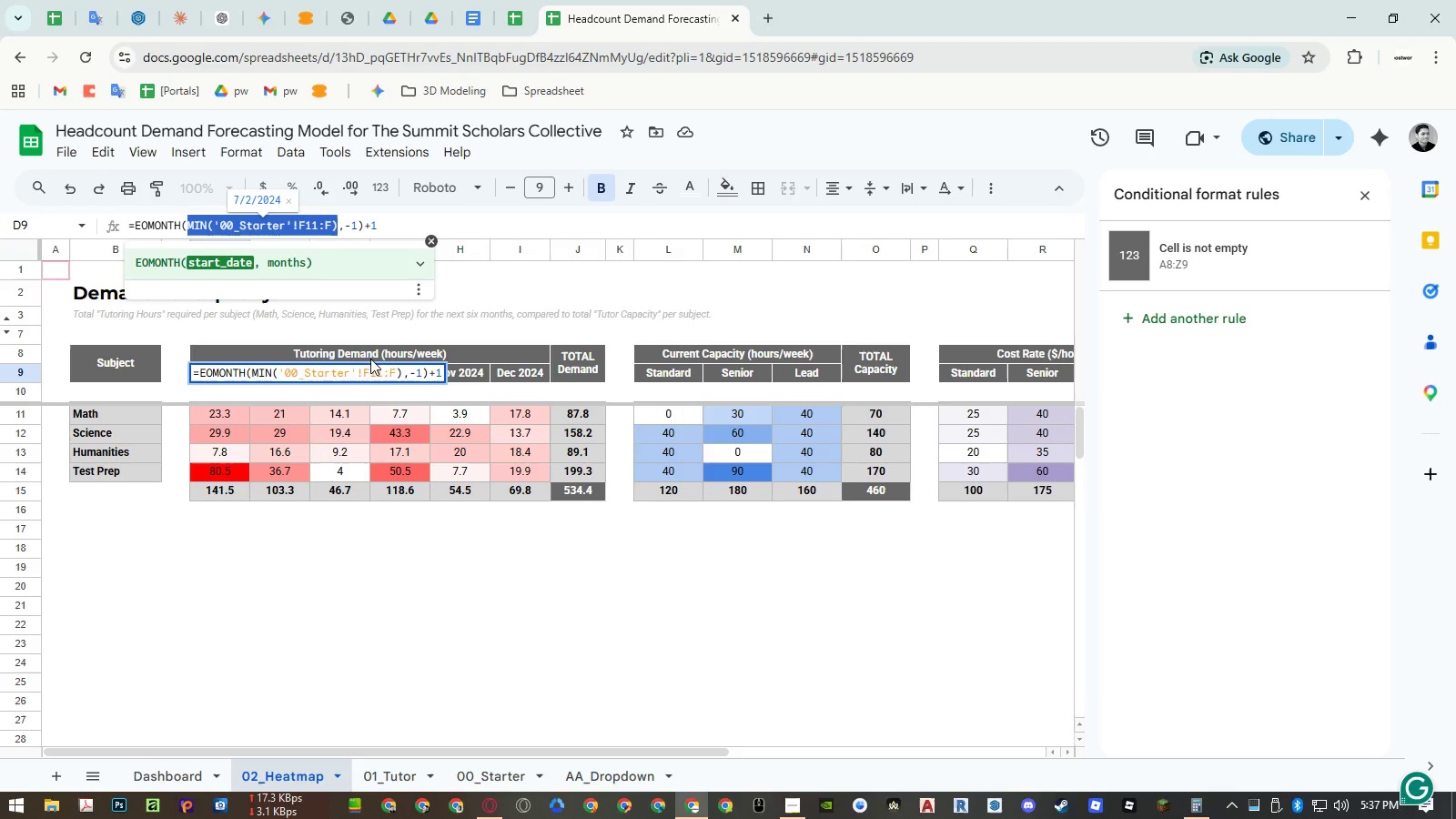 
key(Control+ControlLeft)
 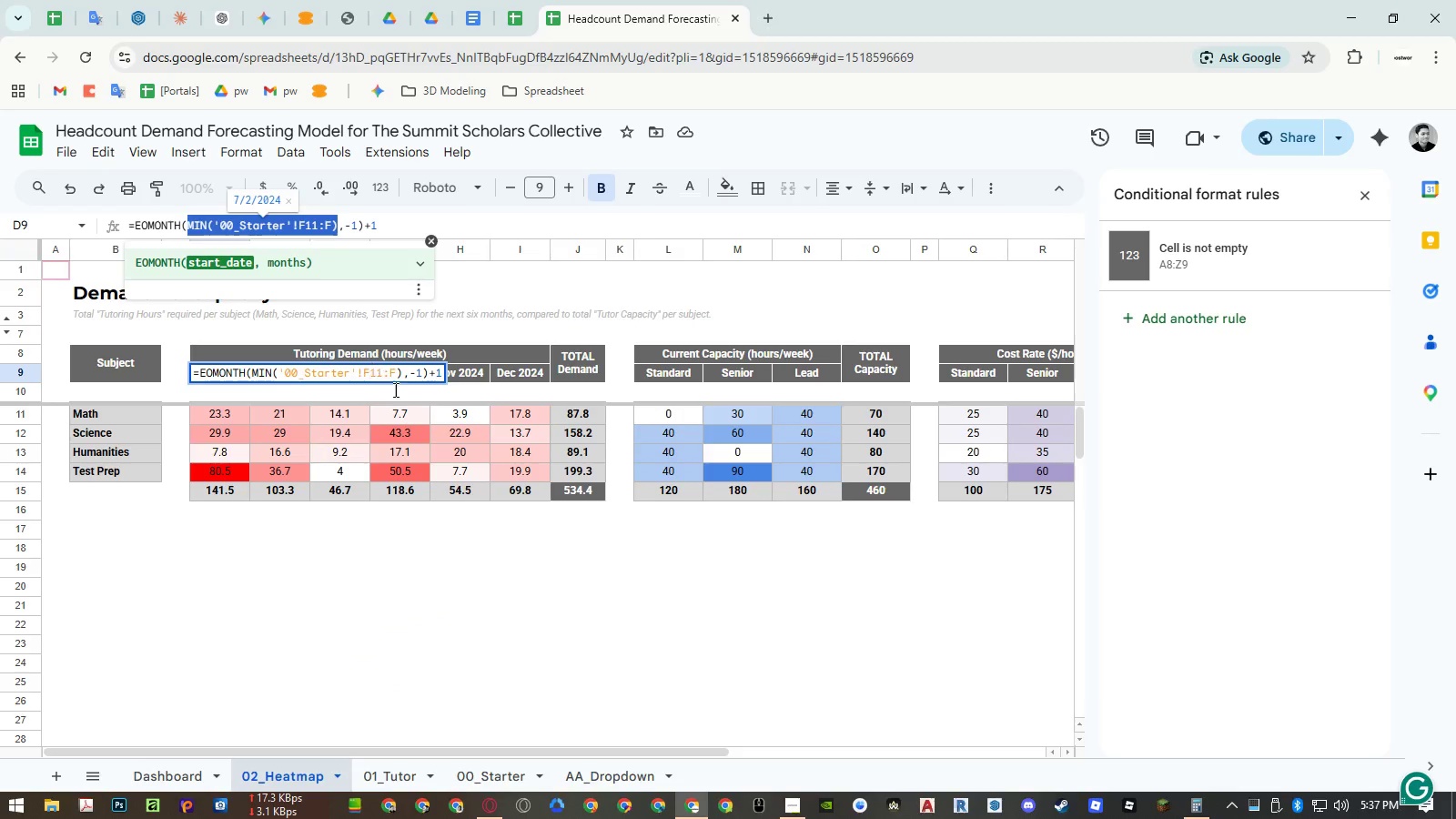 
key(Control+C)
 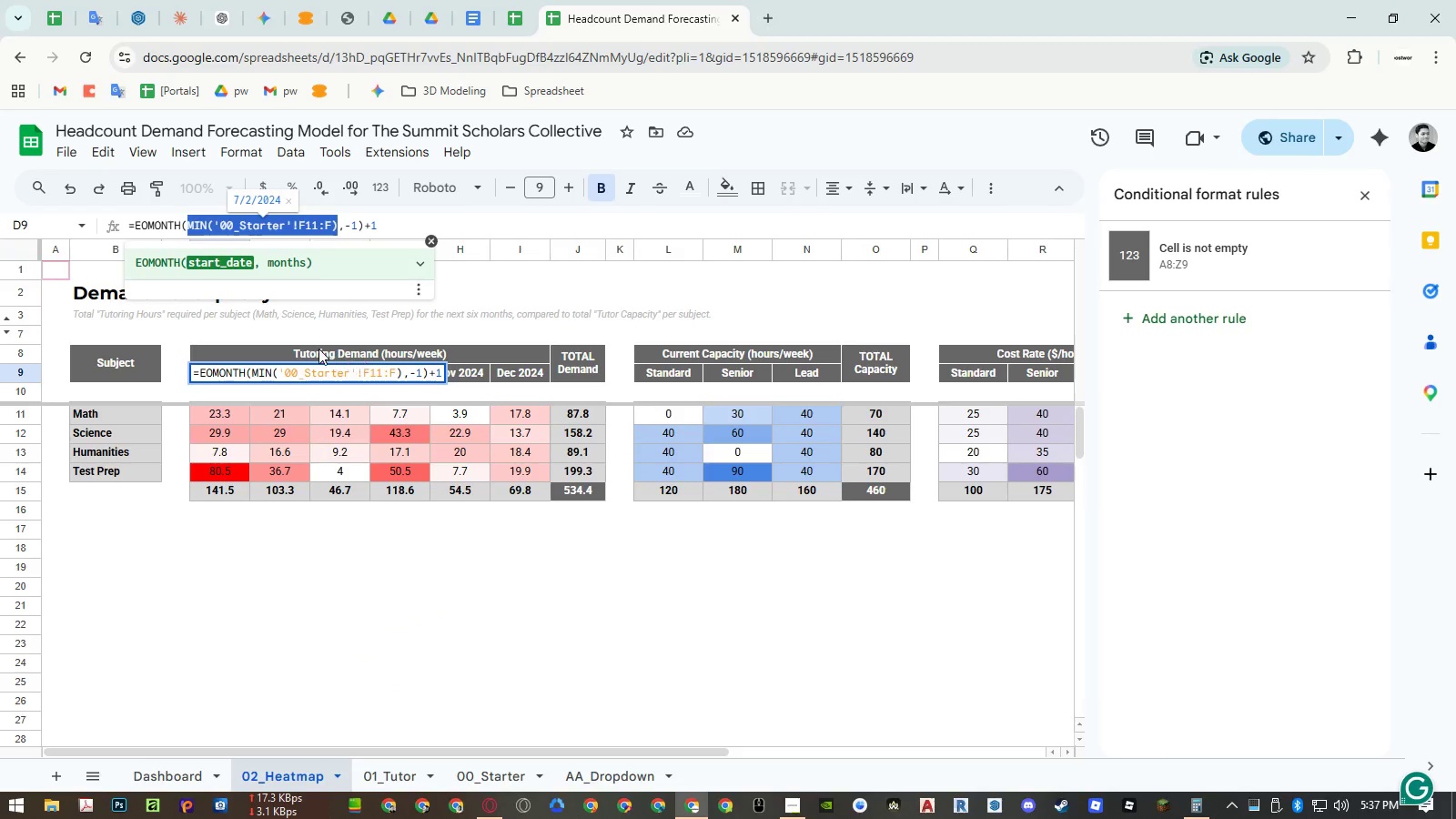 
key(Escape)
 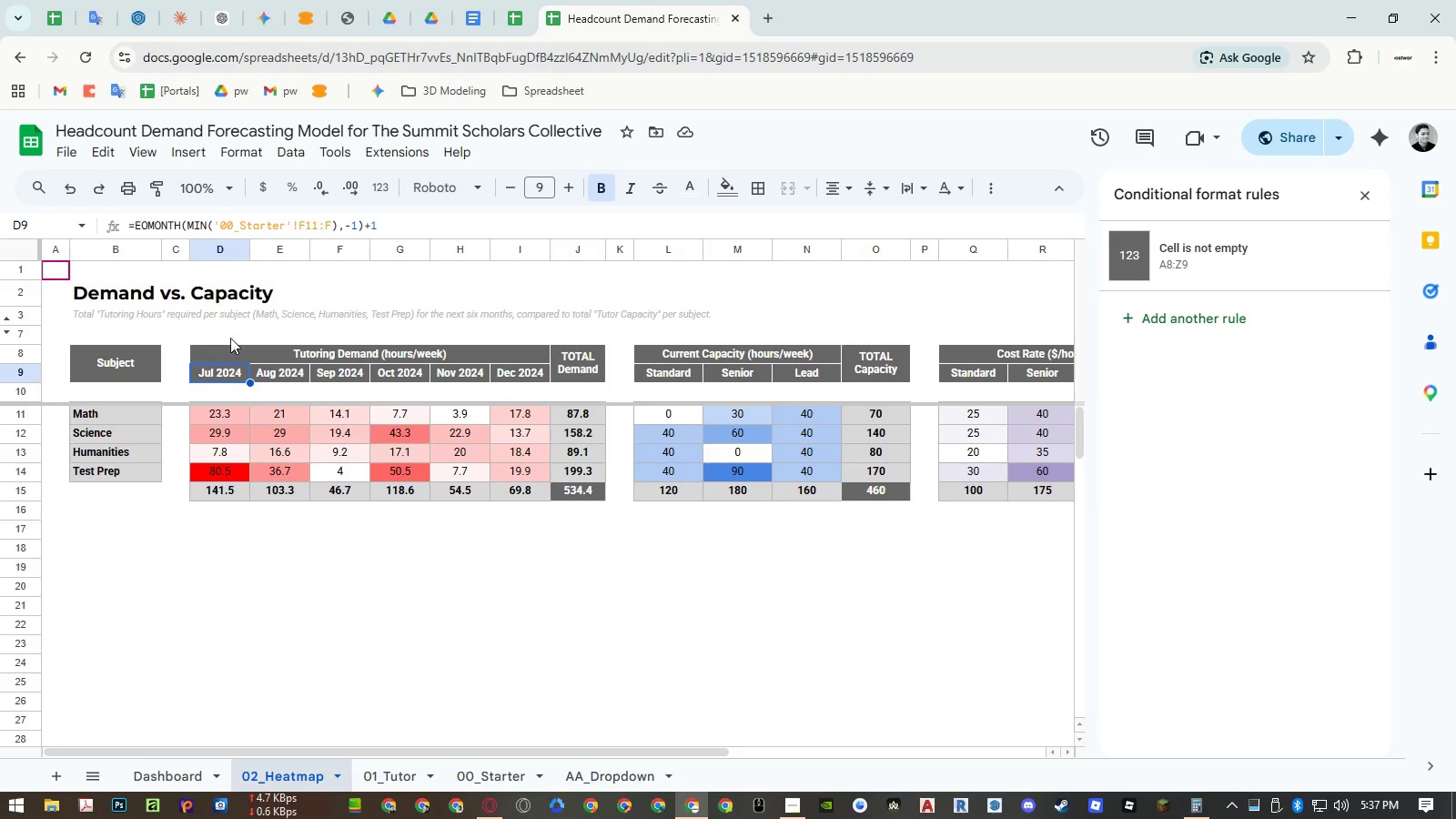 
left_click([228, 339])
 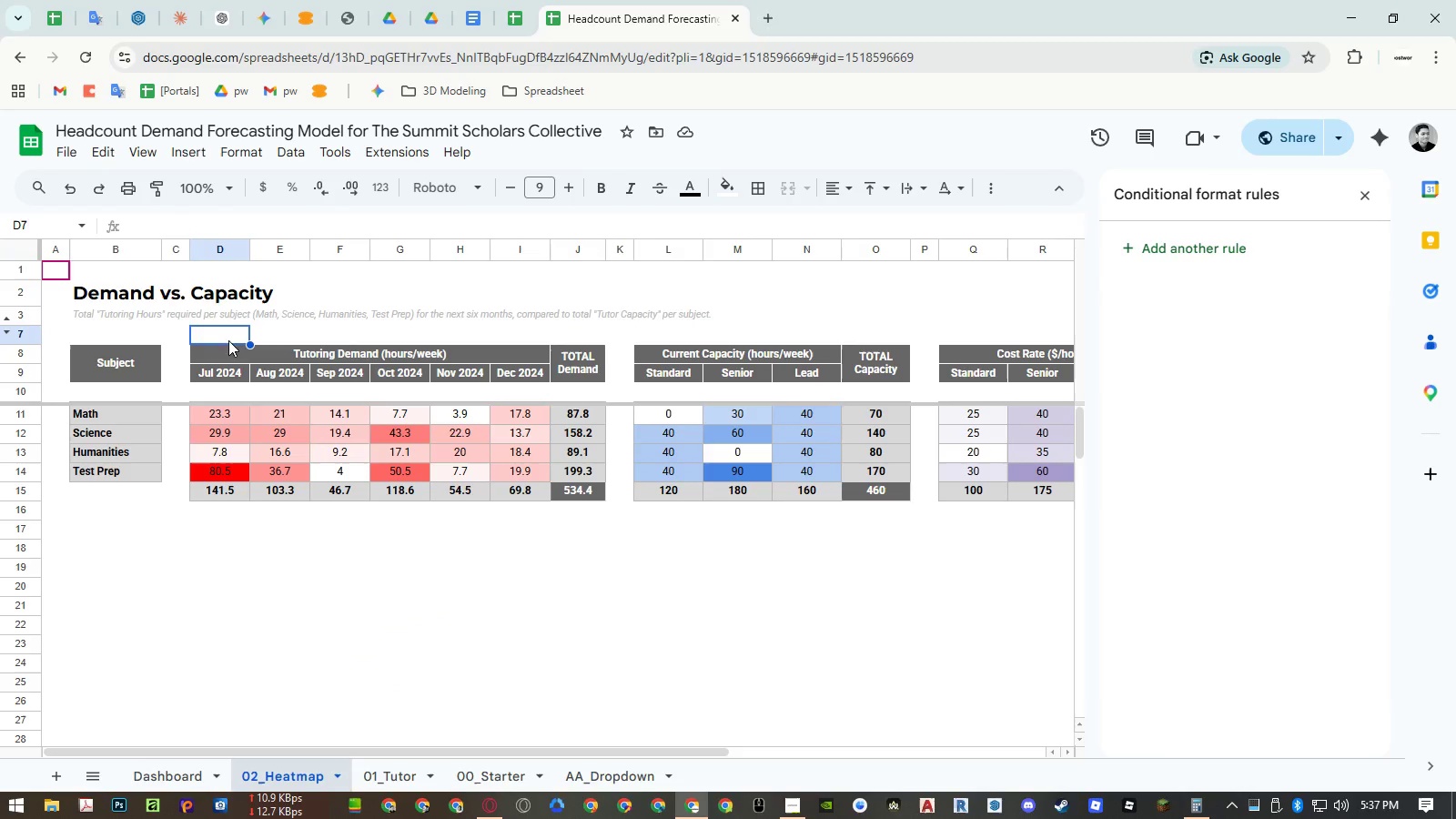 
key(Equal)
 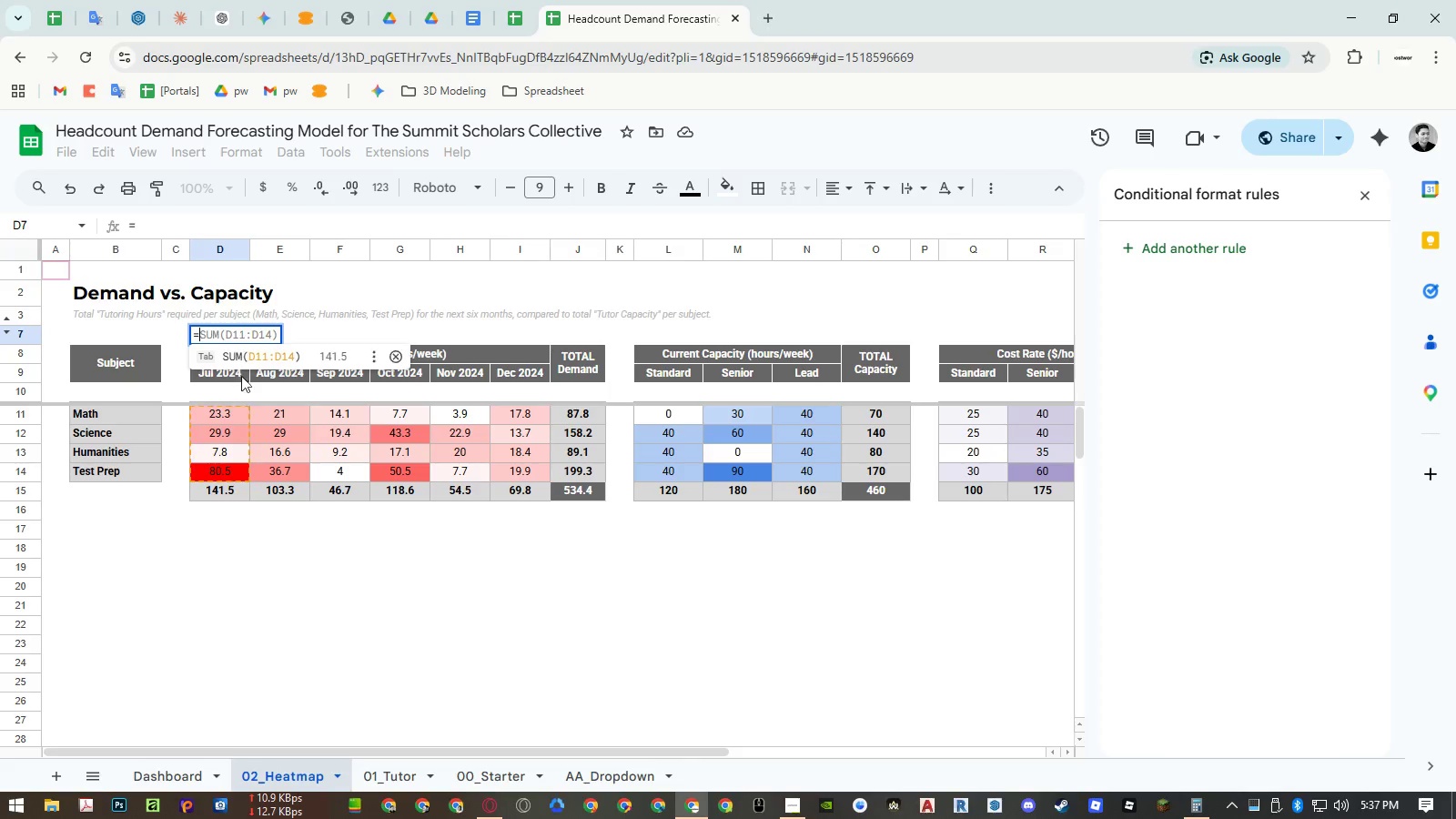 
key(Control+ControlLeft)
 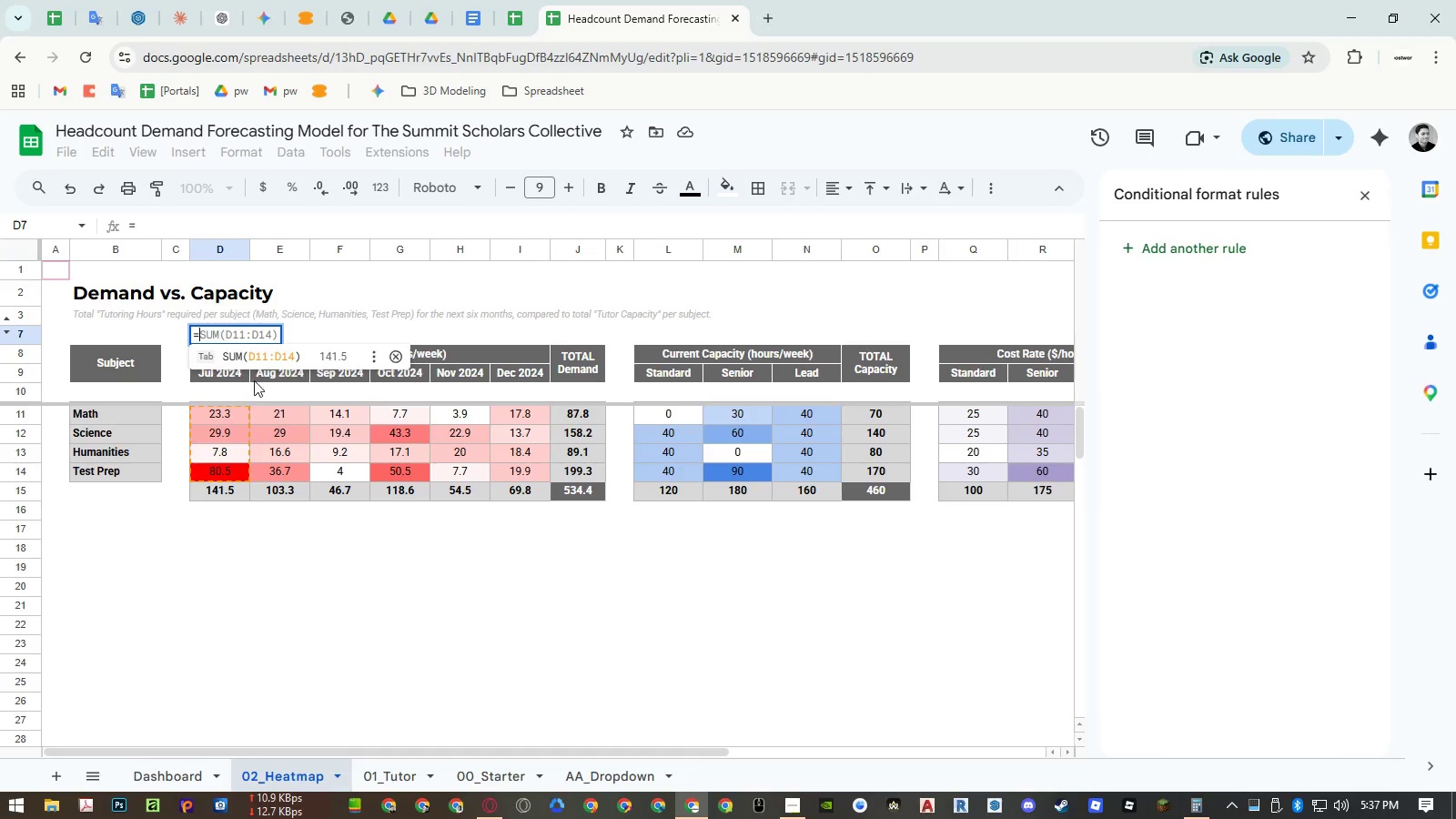 
key(Control+Shift+ShiftLeft)
 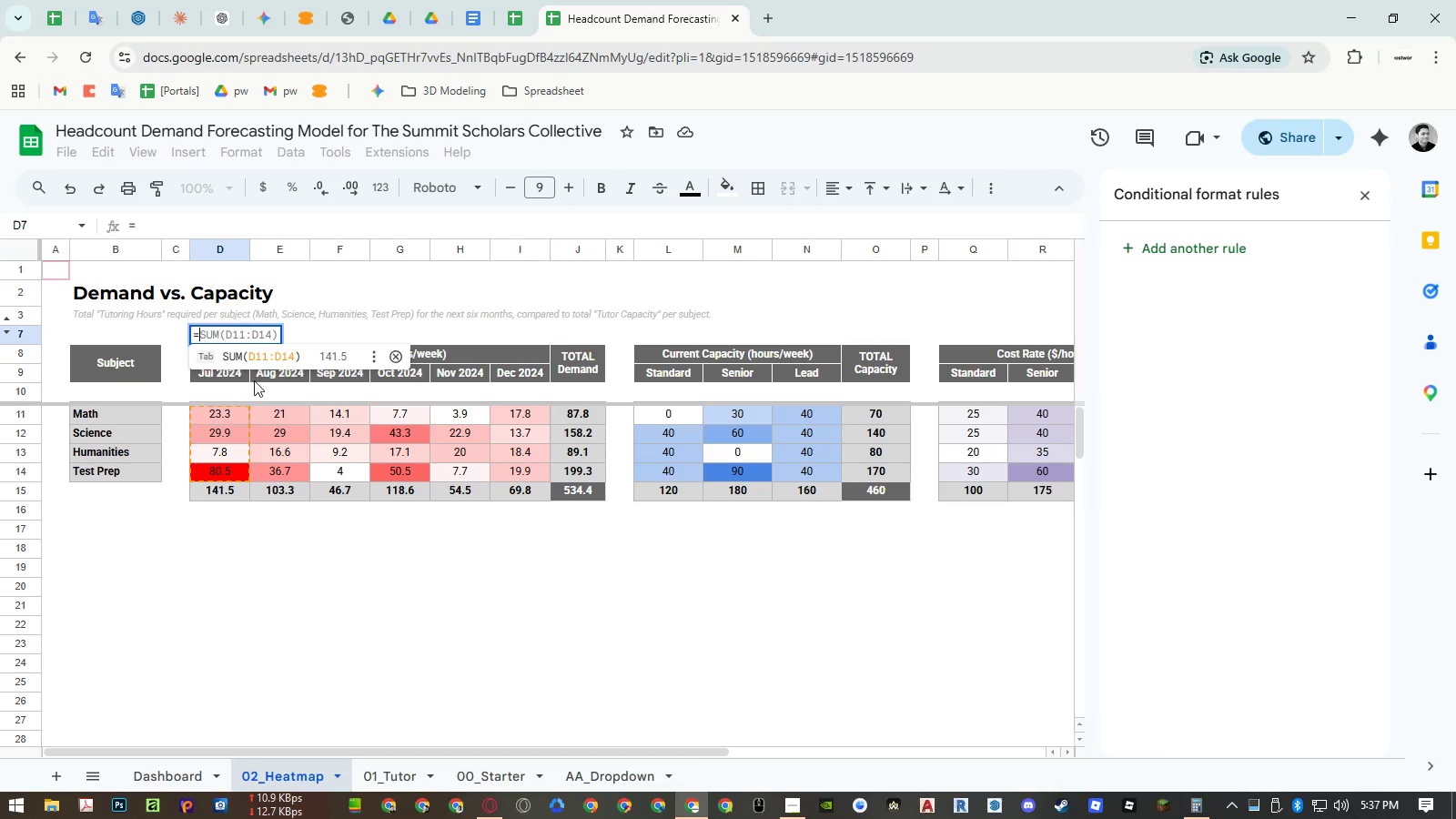 
key(Control+Shift+V)
 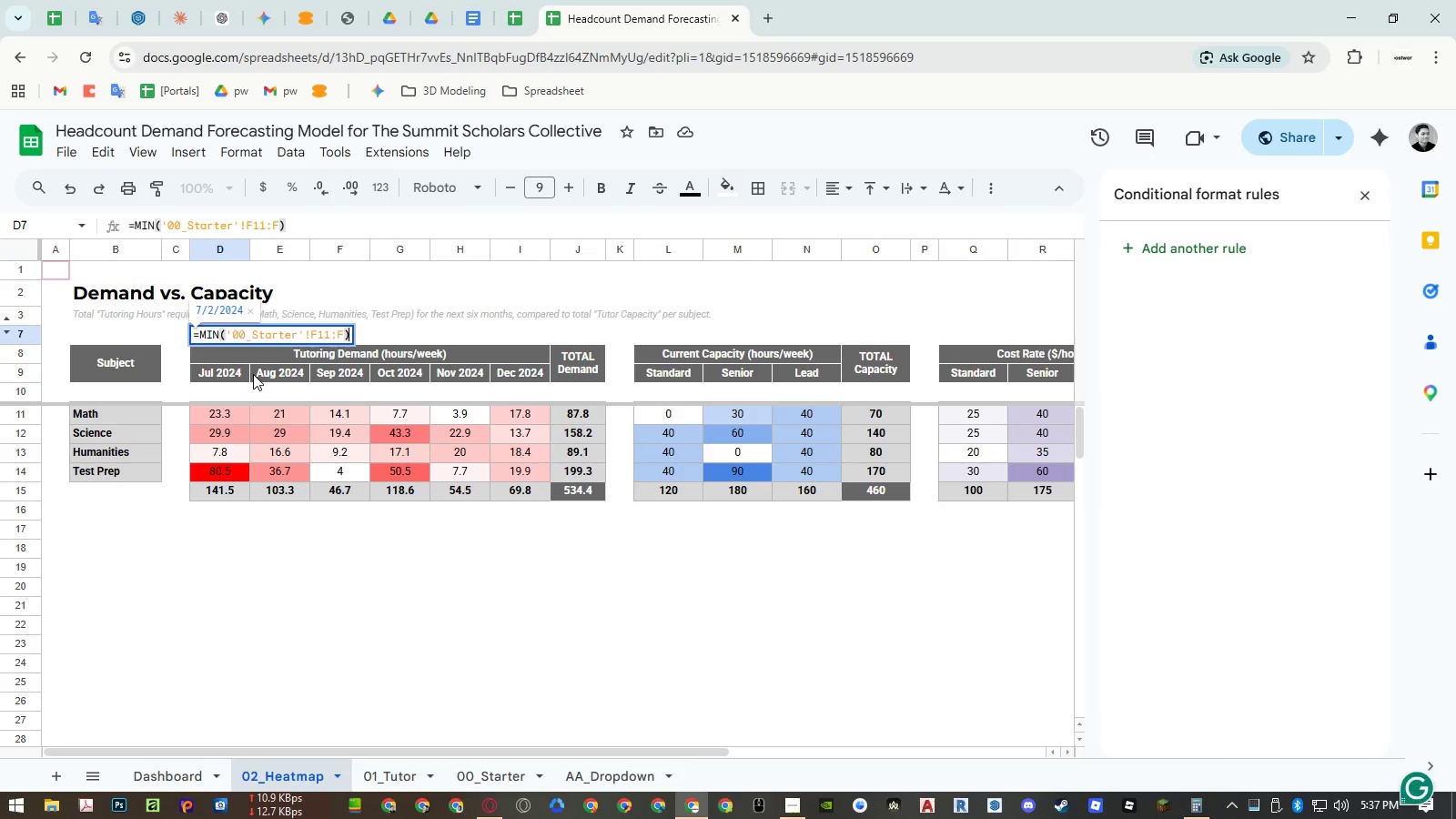 
key(Enter)
 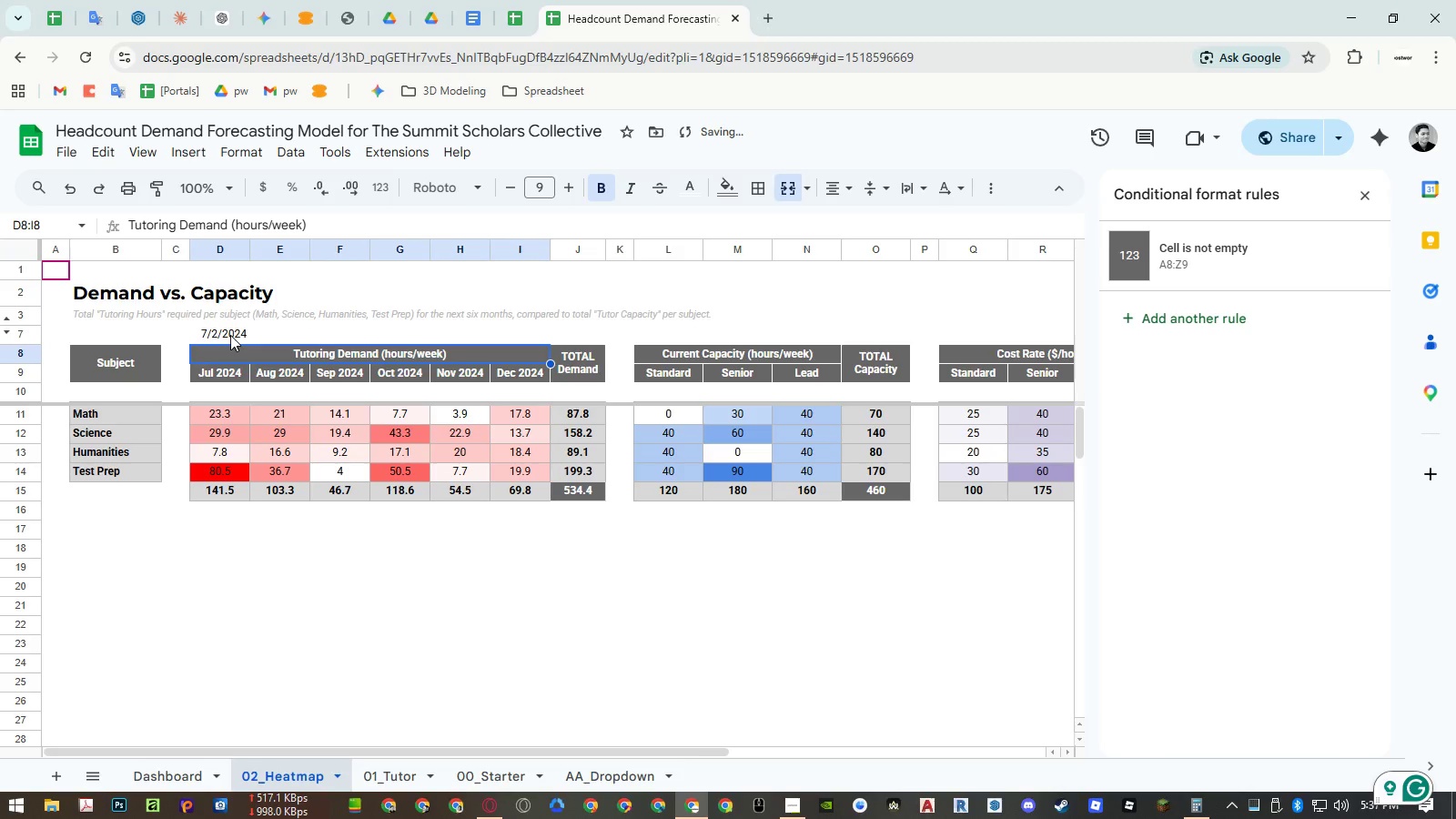 
double_click([230, 335])
 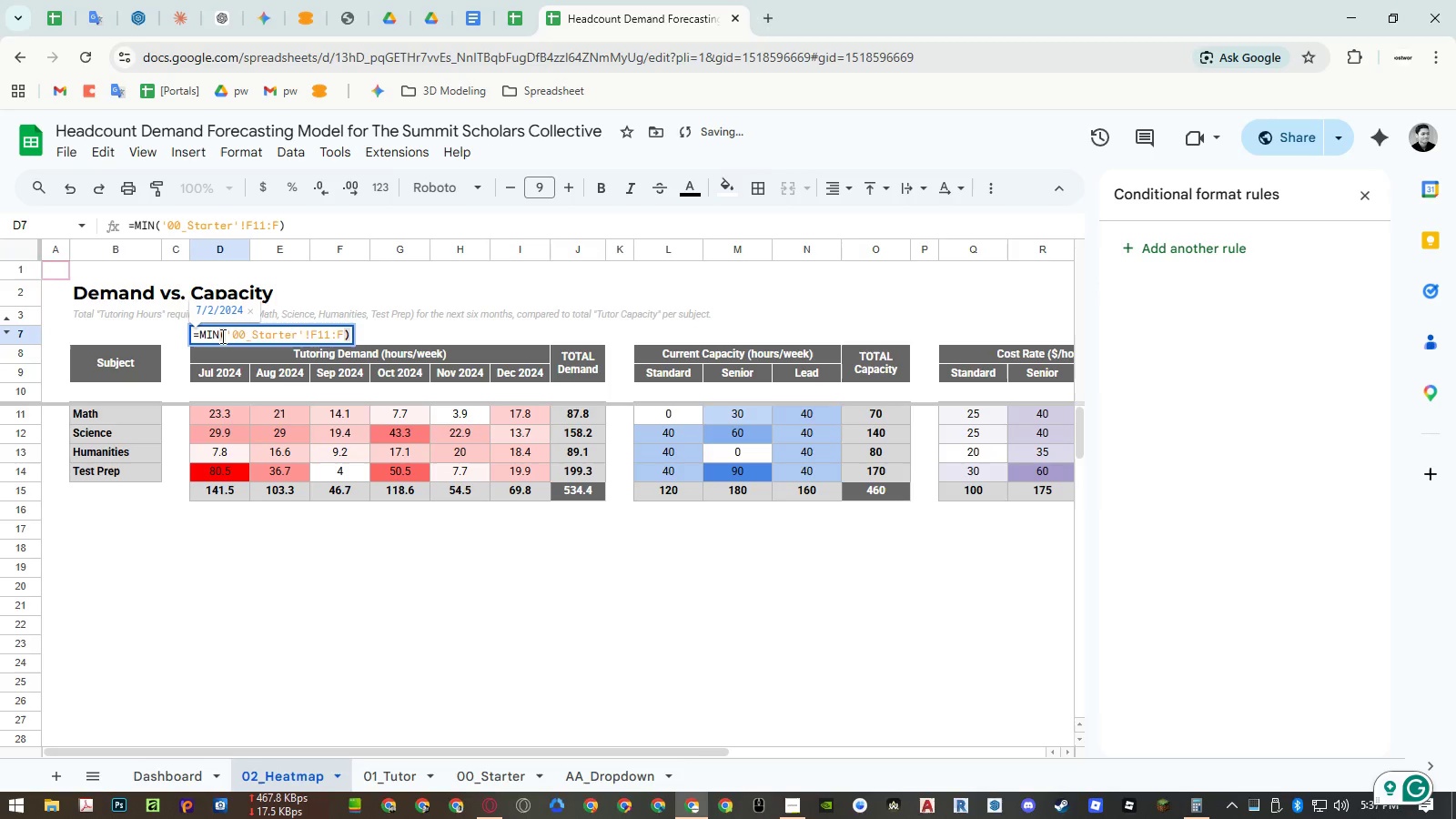 
left_click_drag(start_coordinate=[220, 336], to_coordinate=[208, 334])
 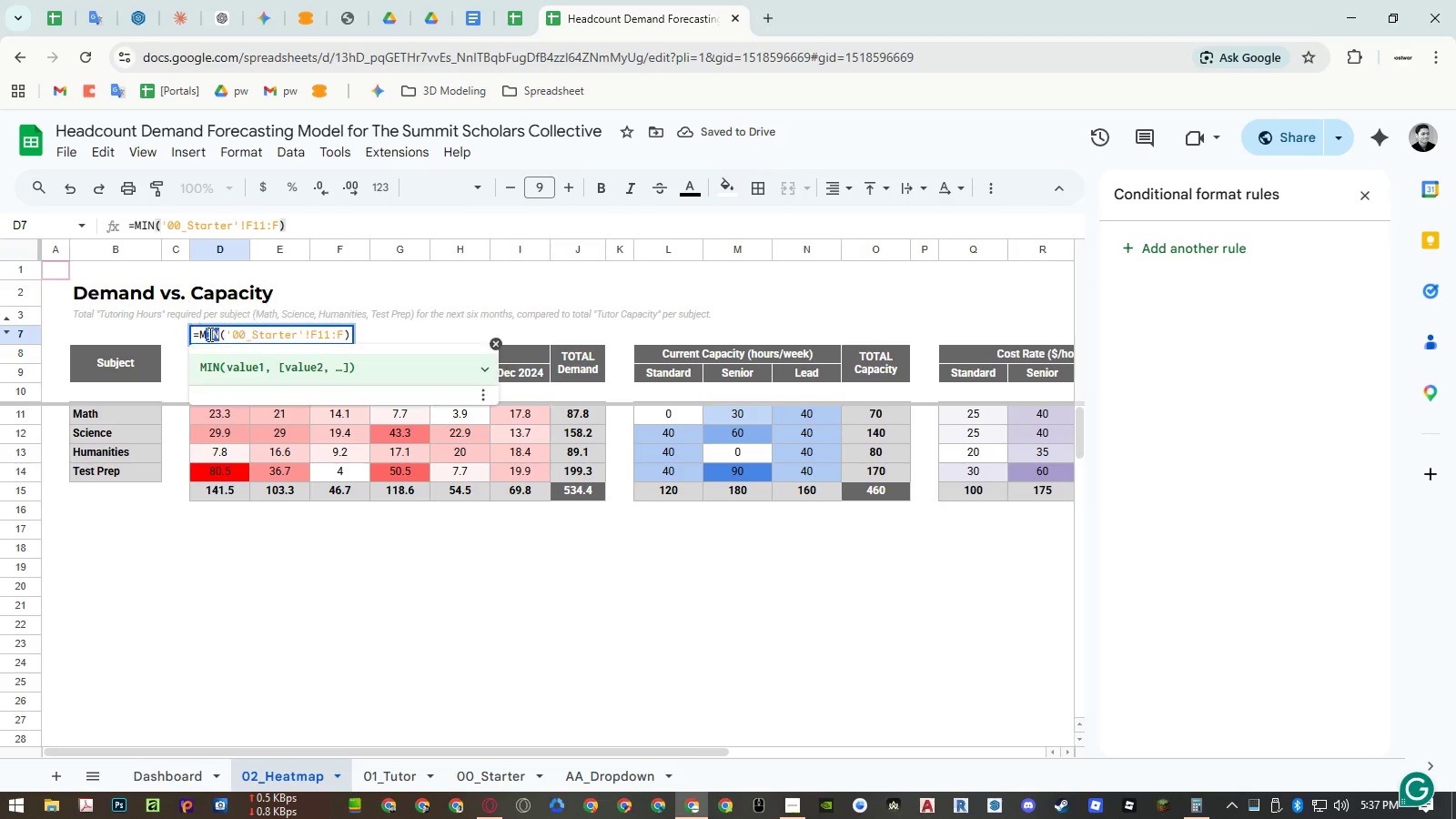 
type(AX)
 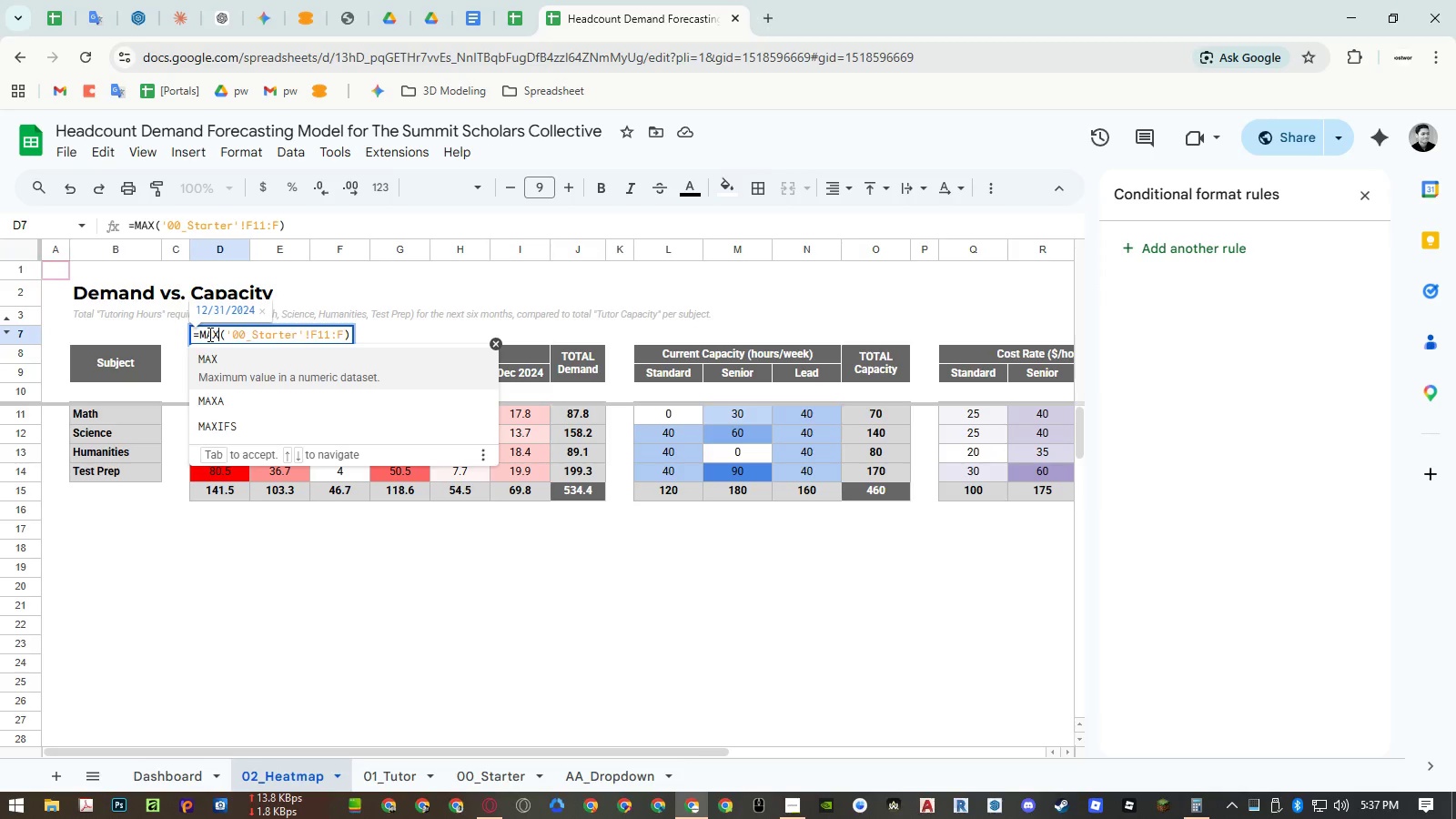 
key(Enter)
 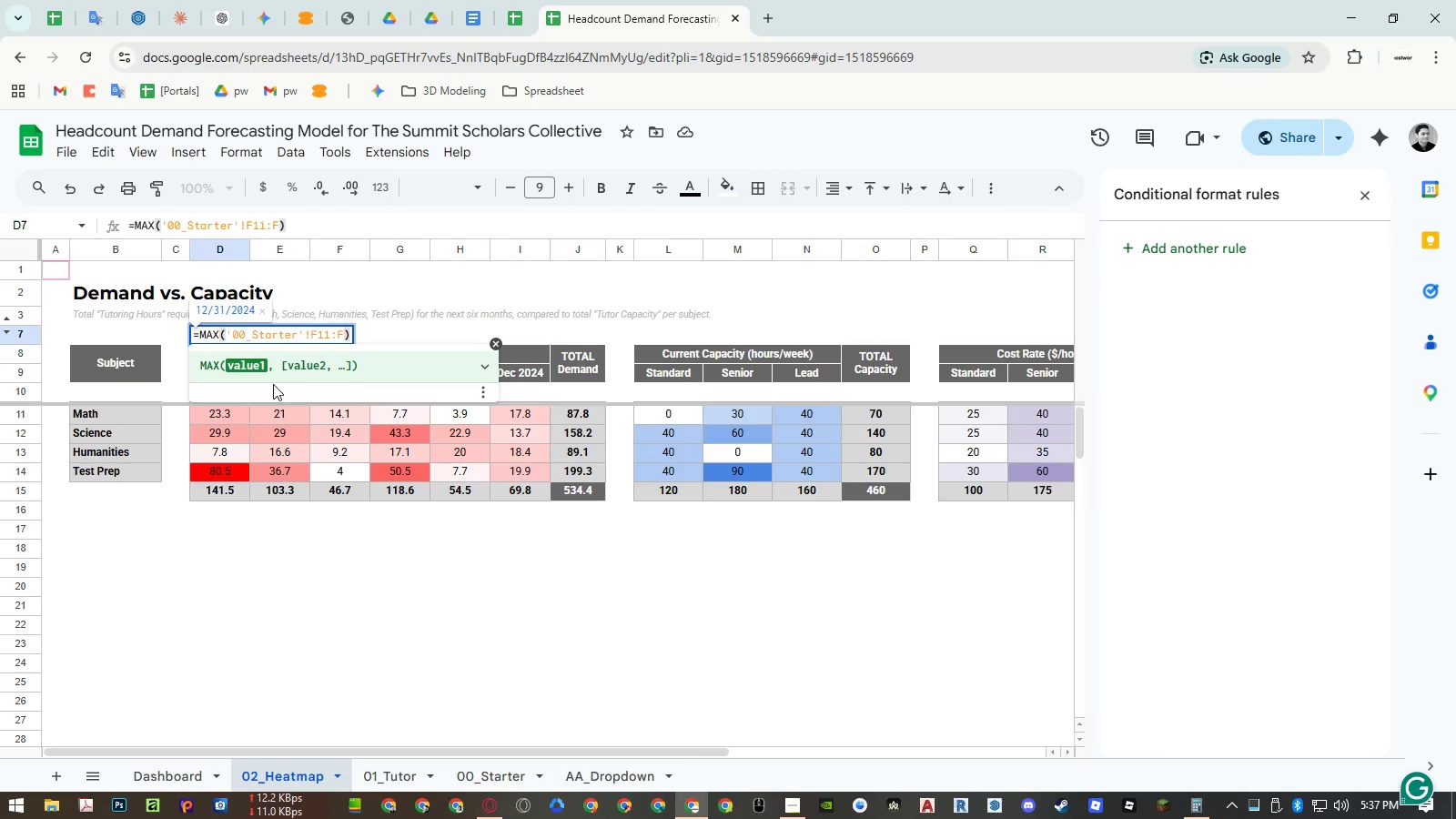 
key(Enter)
 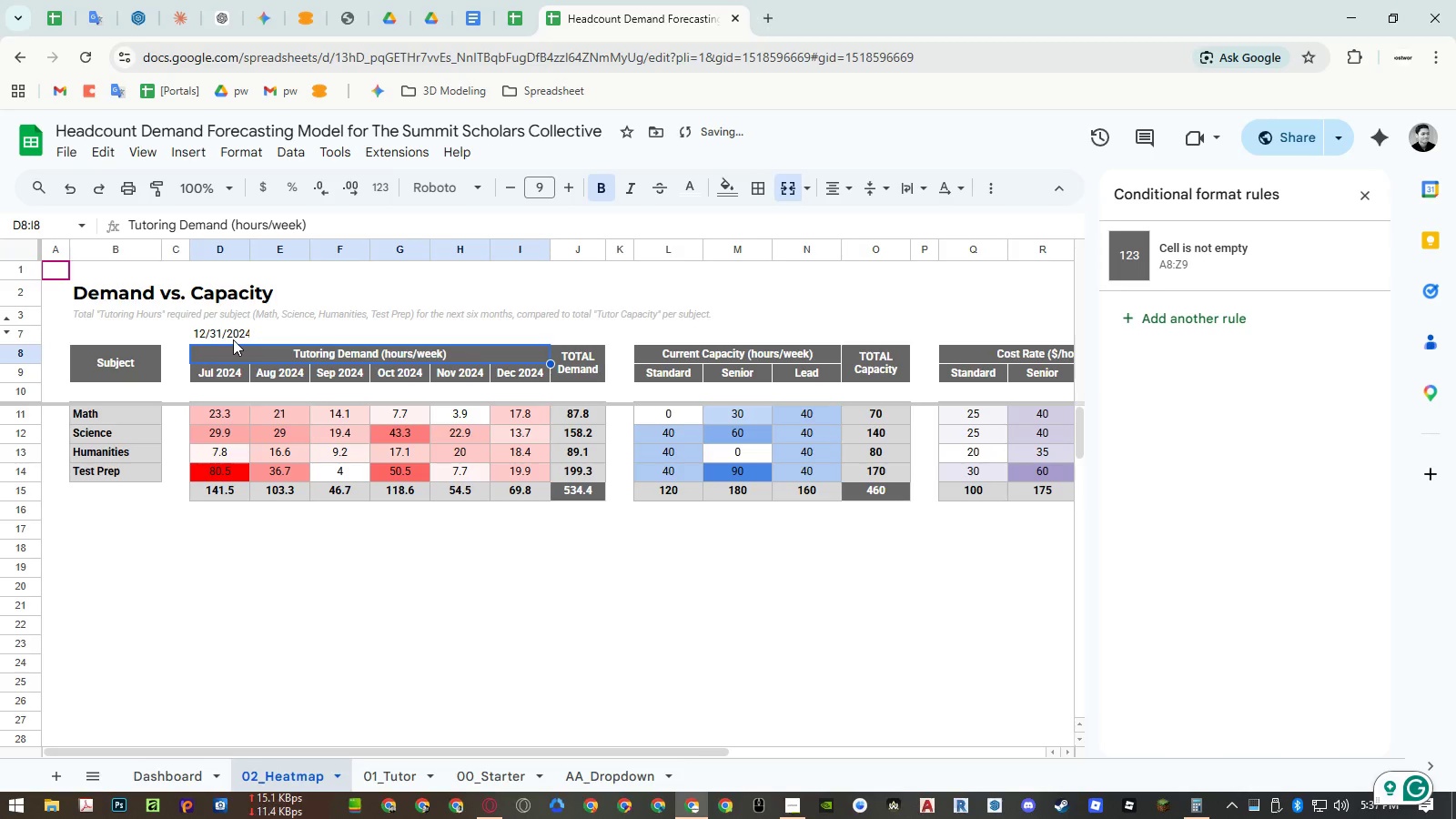 
left_click([234, 334])
 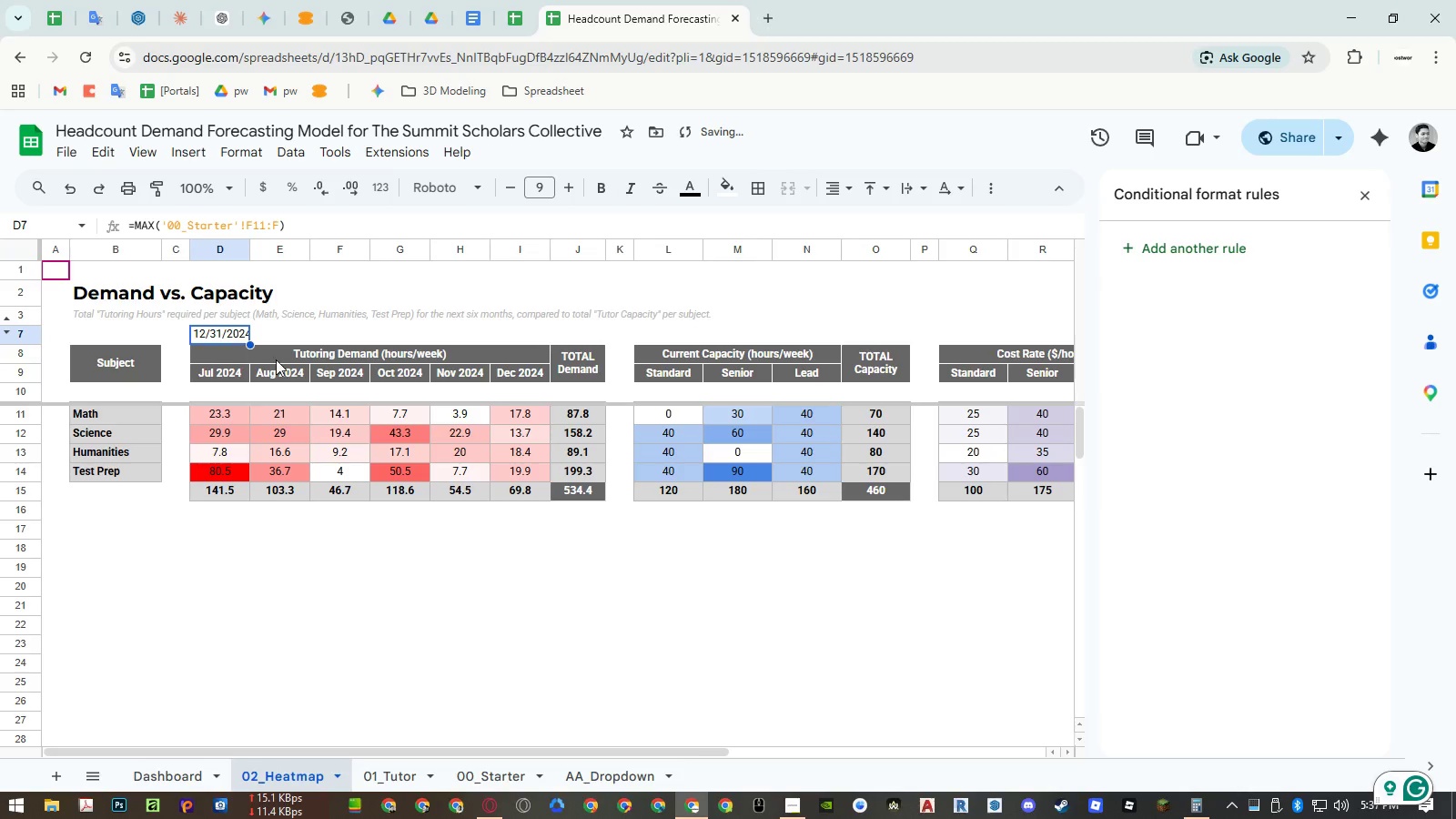 
key(Control+Z)
 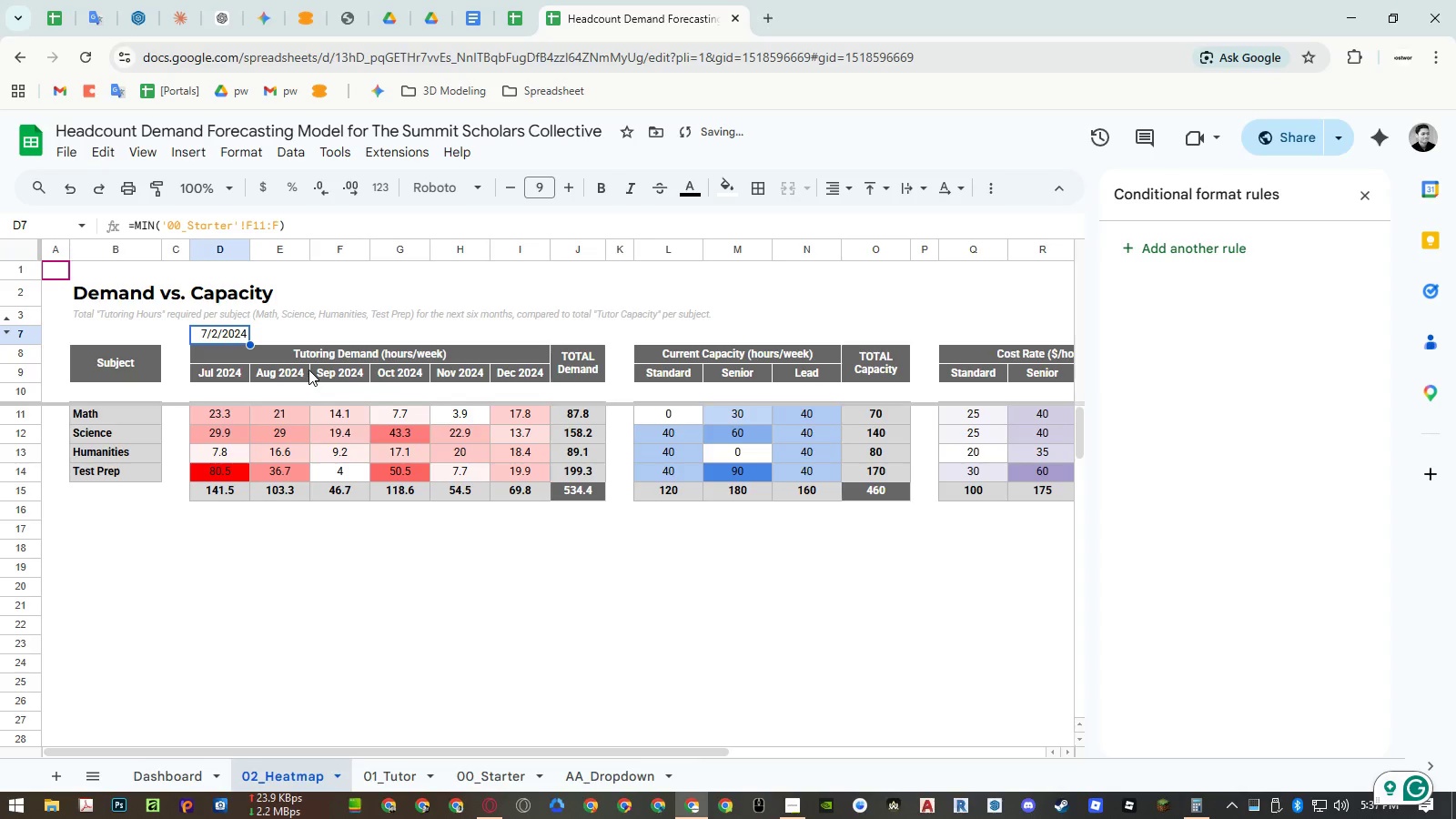 
key(Control+Y)
 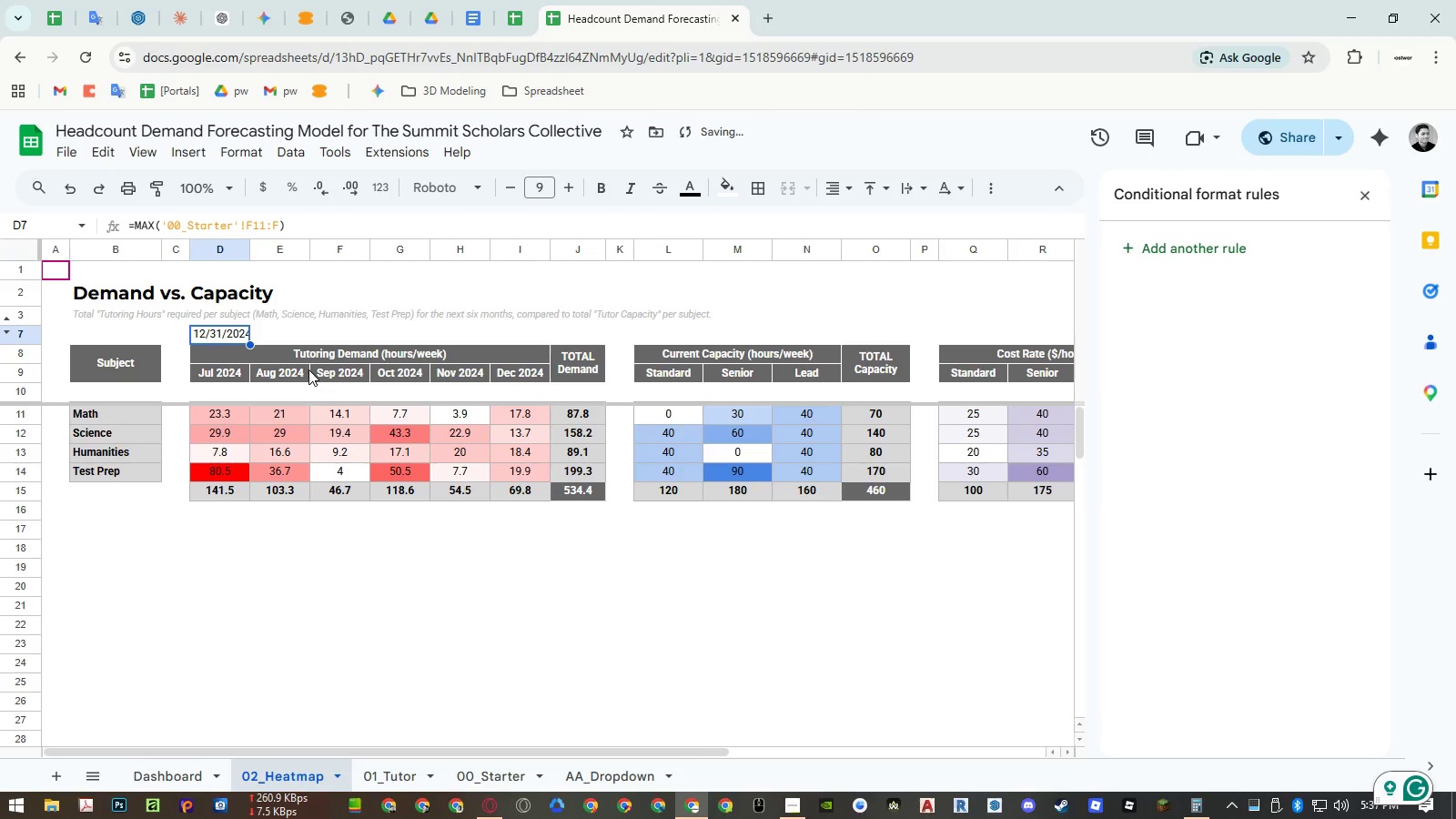 
key(Control+Z)
 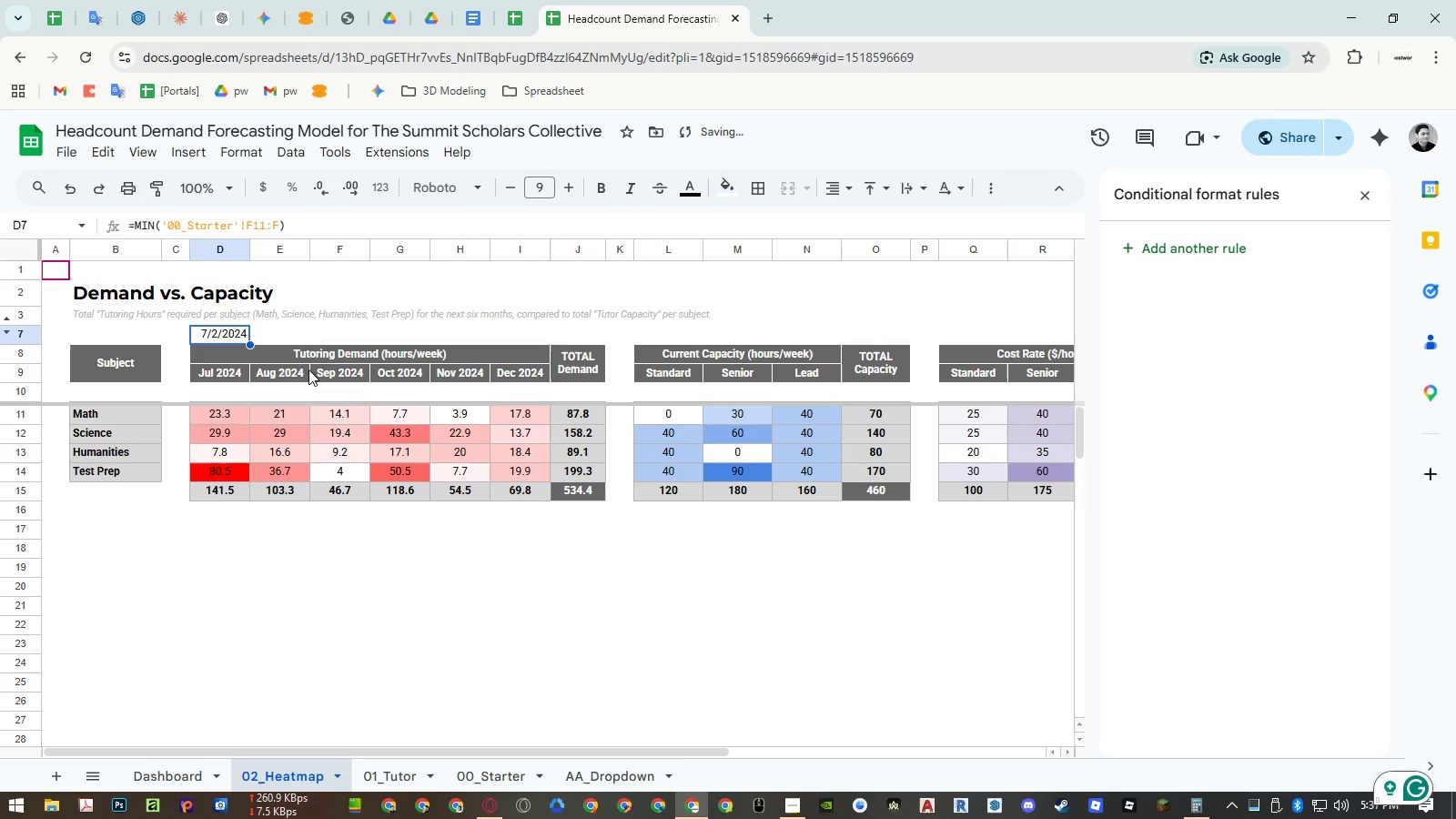 
key(Control+Y)
 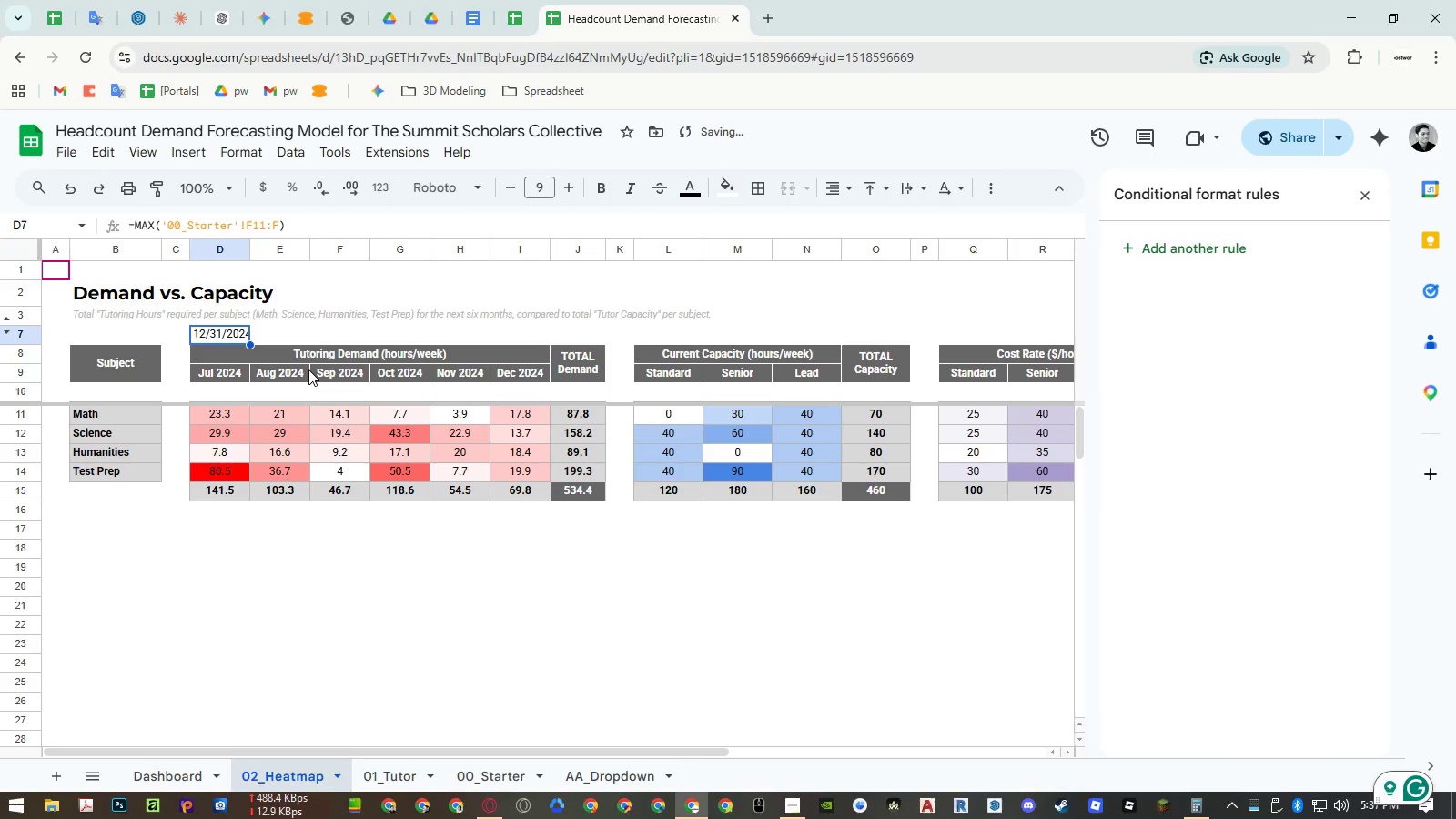 
key(Control+ControlLeft)
 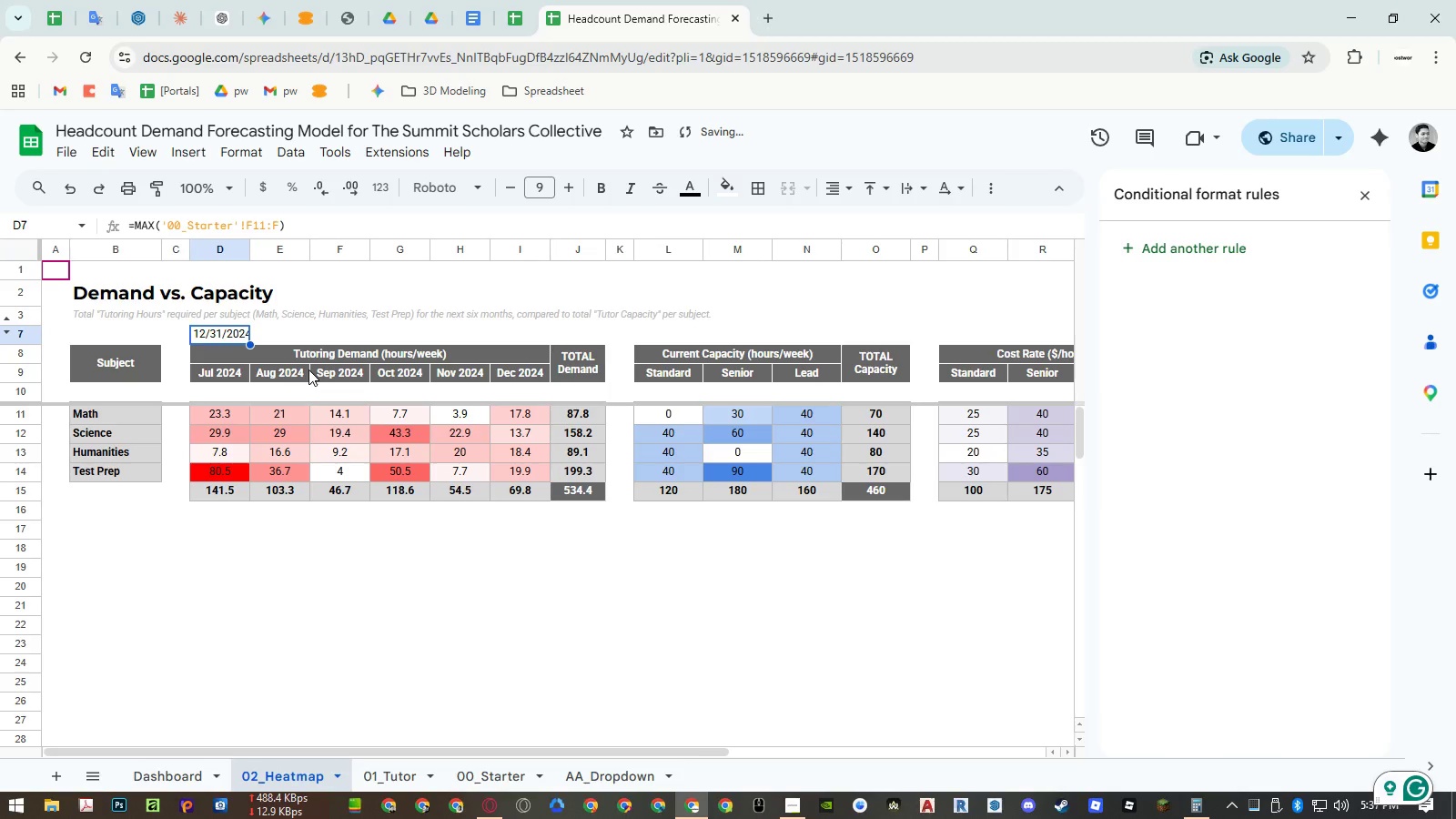 
key(Z)
 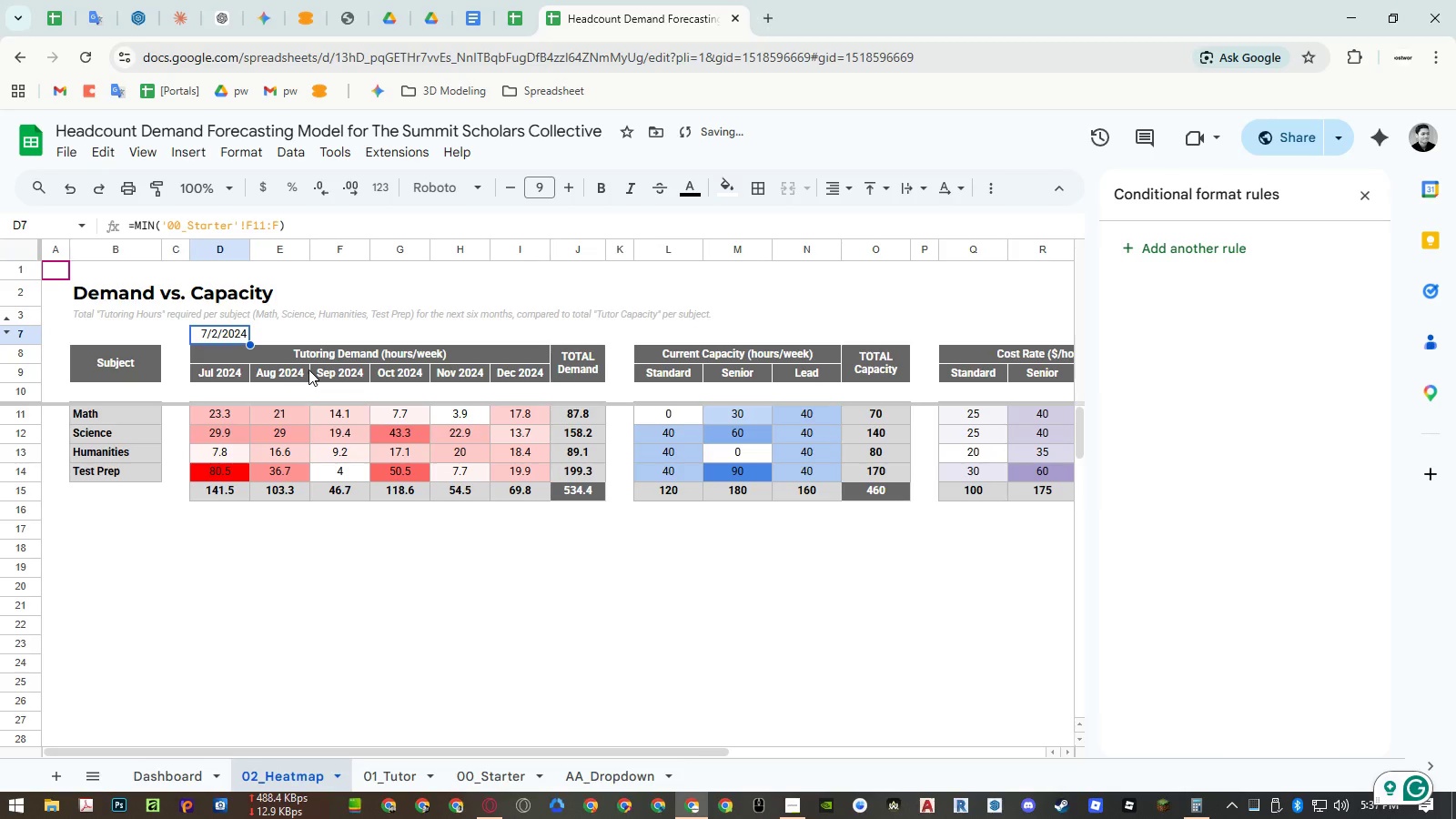 
key(Control+Z)
 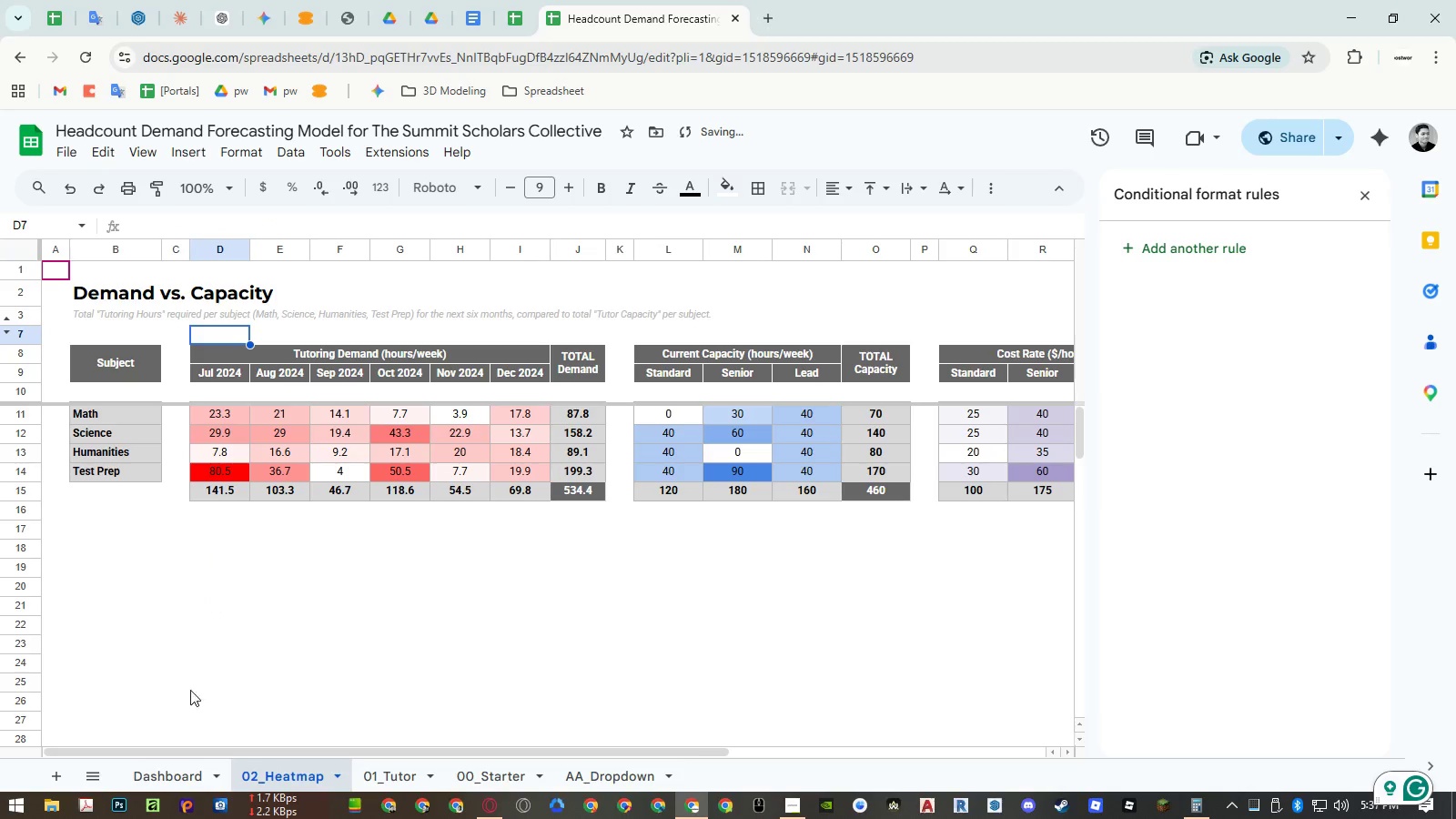 
left_click([184, 773])
 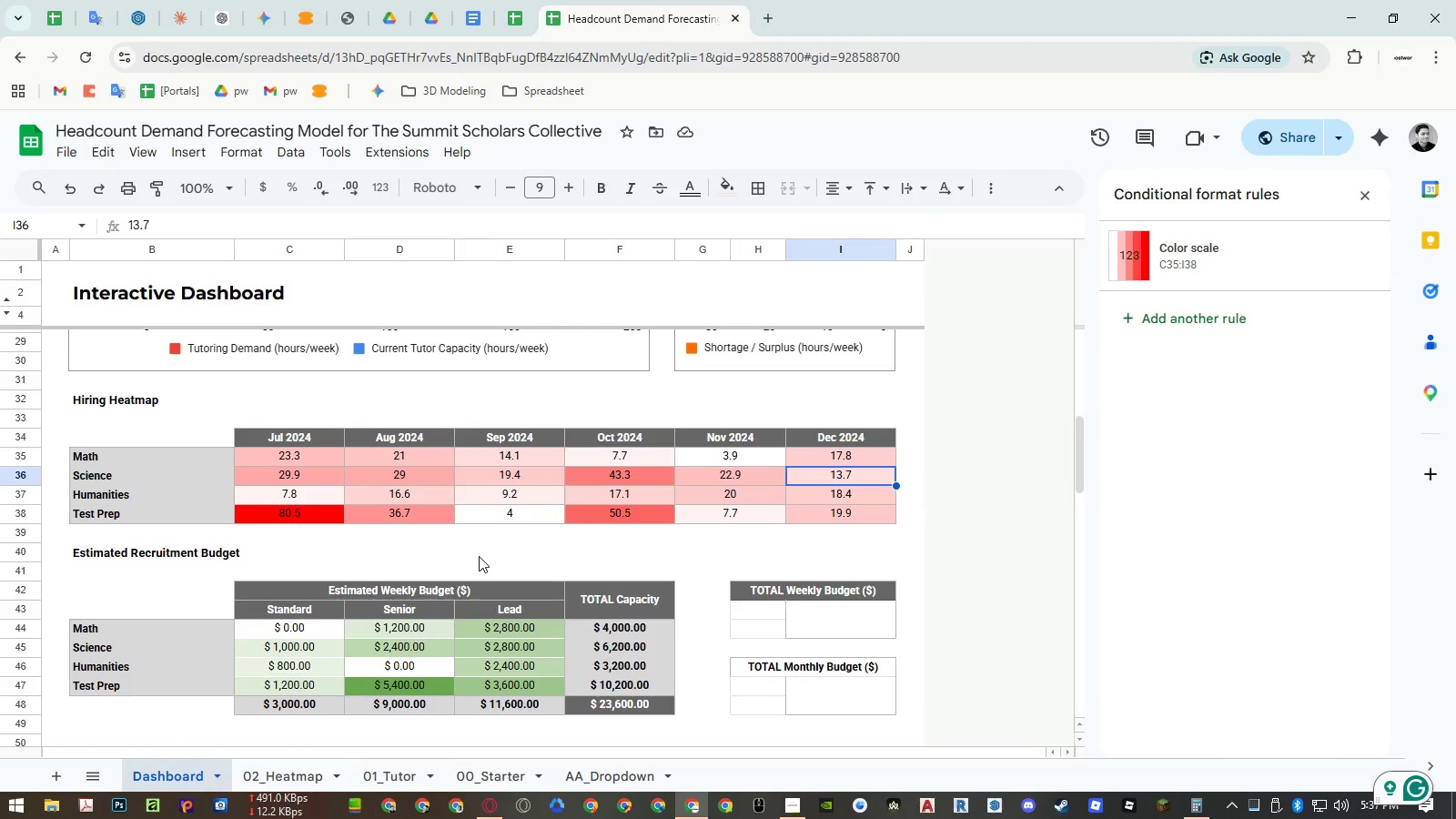 
wait(6.34)
 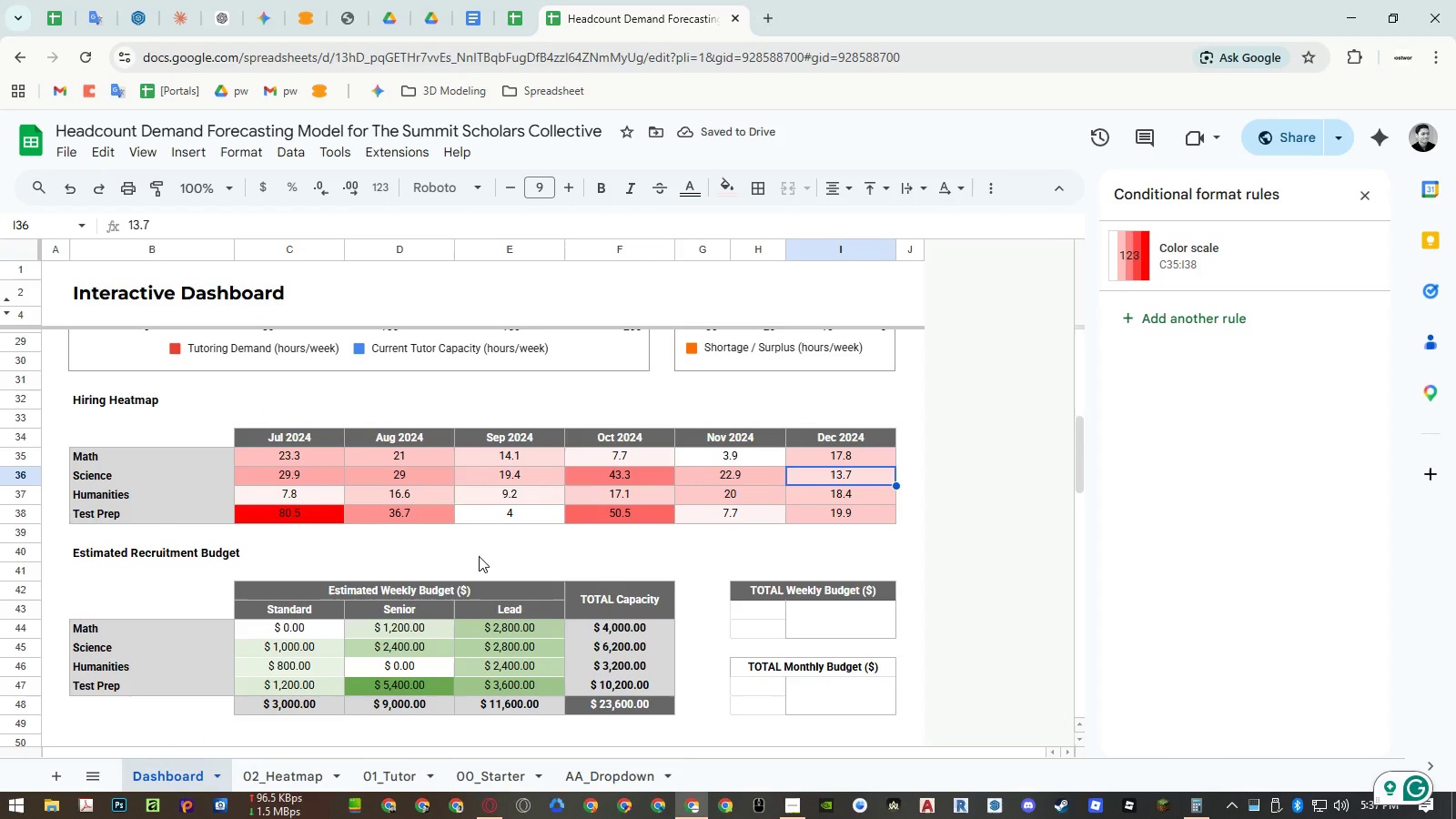 
left_click([290, 468])
 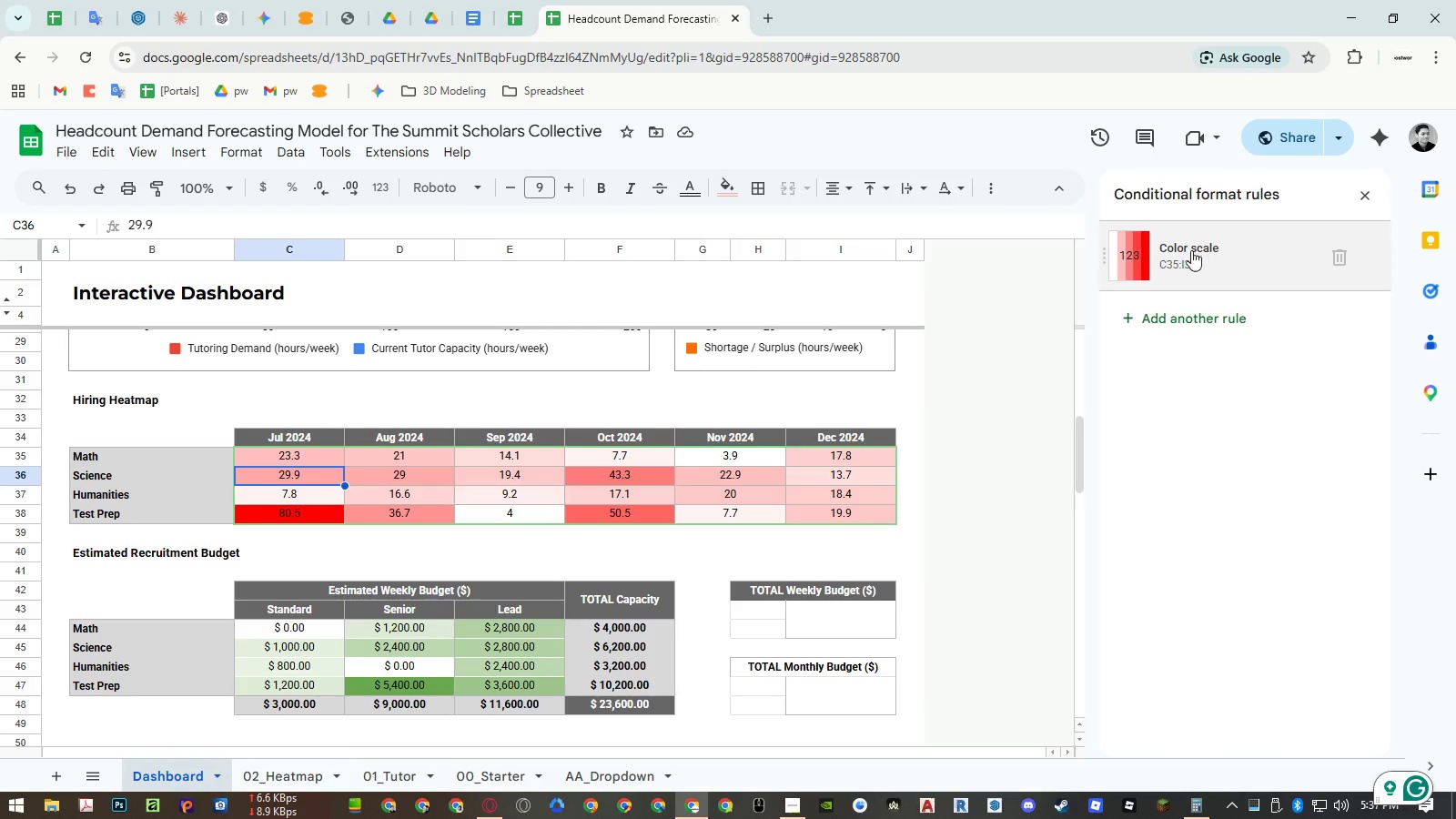 
left_click([324, 771])
 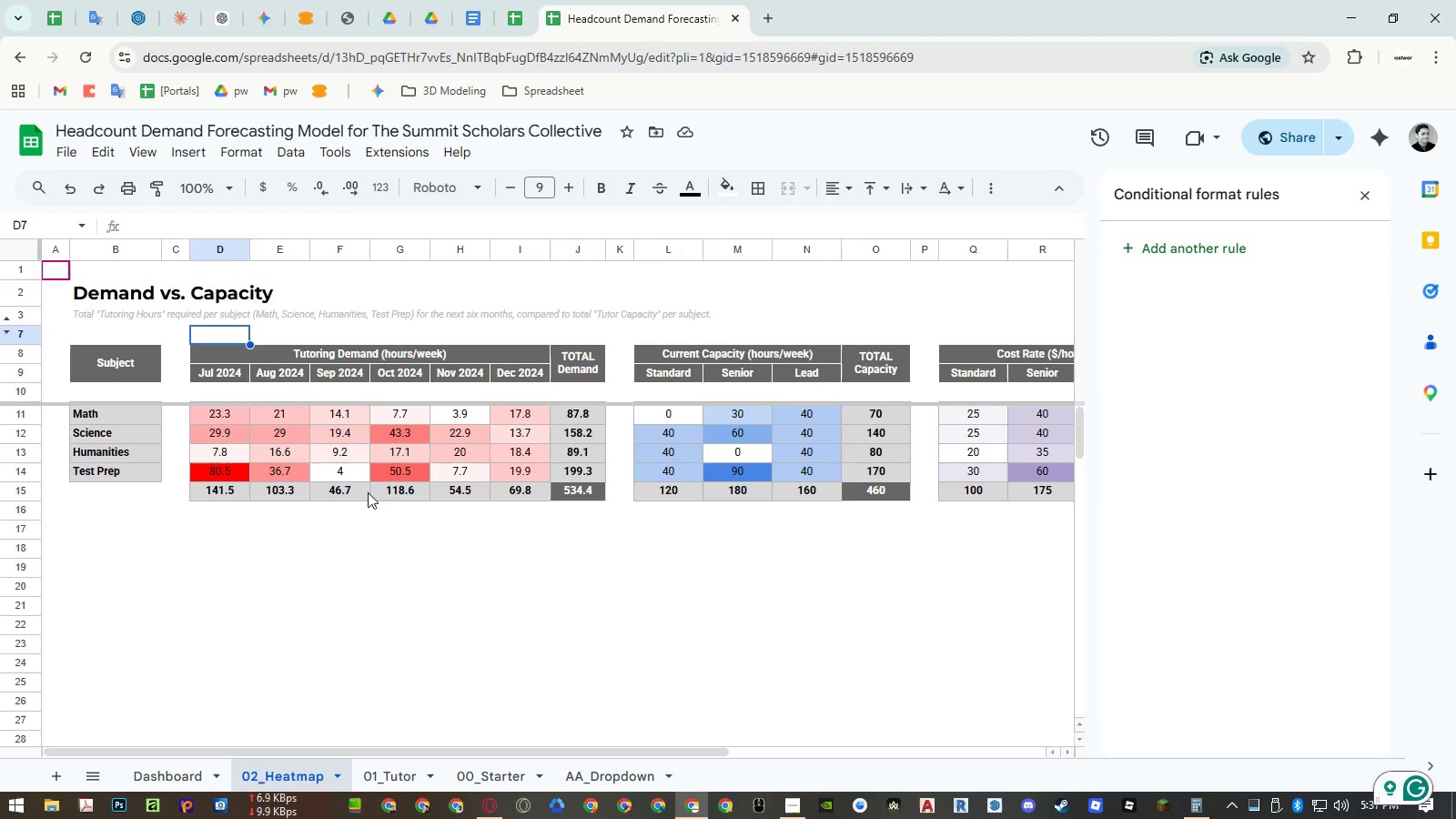 
left_click([376, 445])
 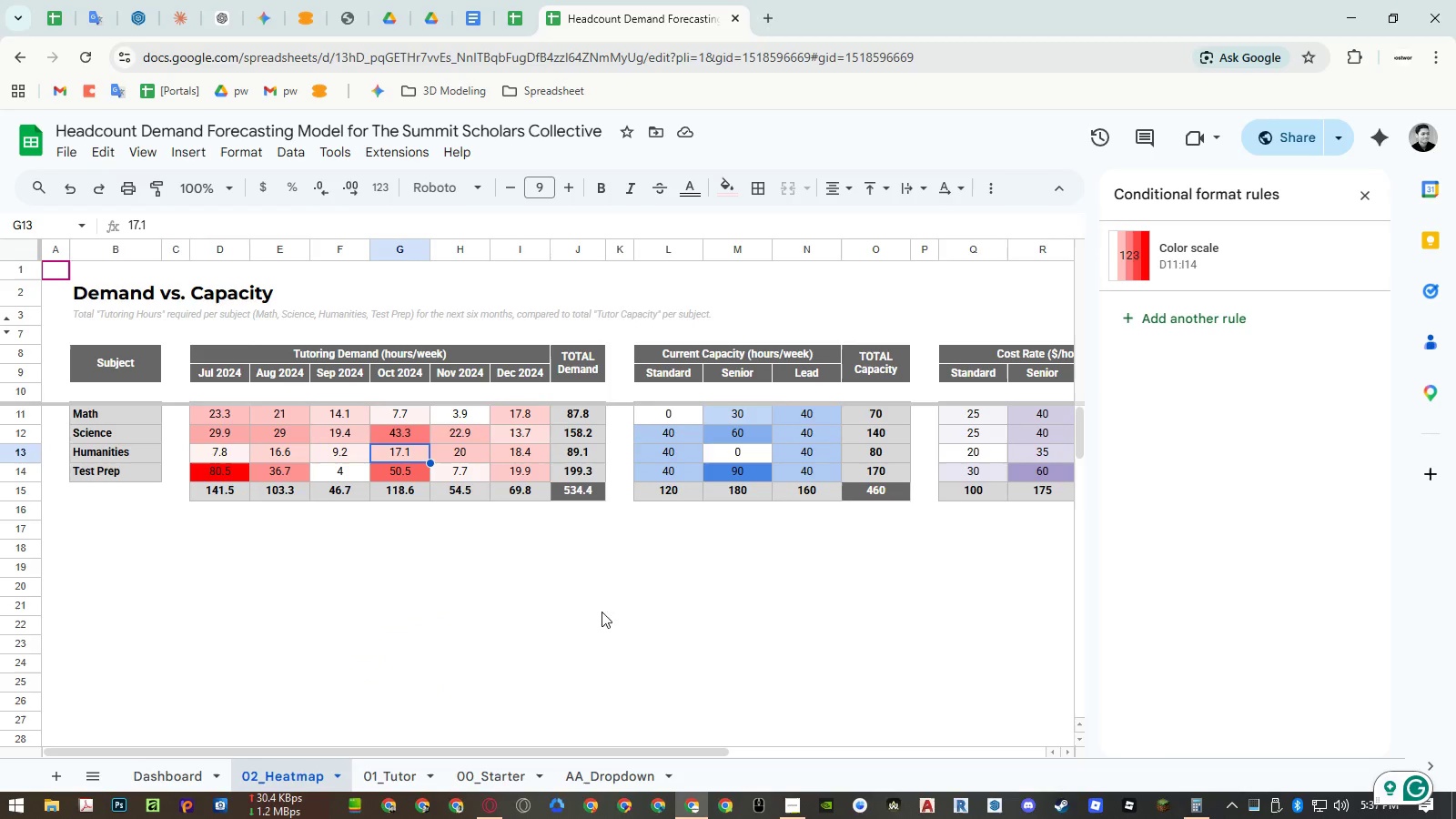 
left_click([594, 616])
 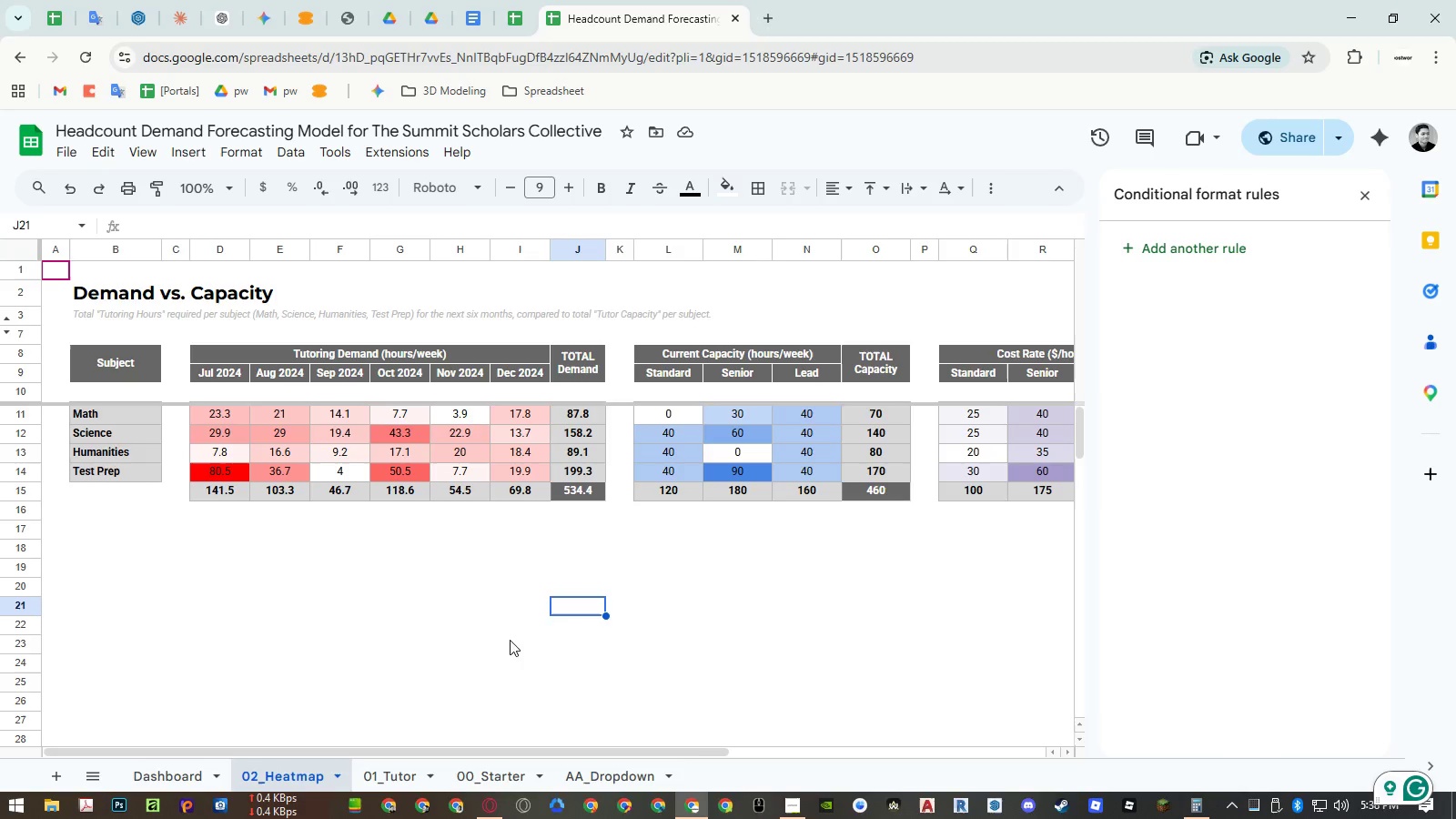 
wait(7.31)
 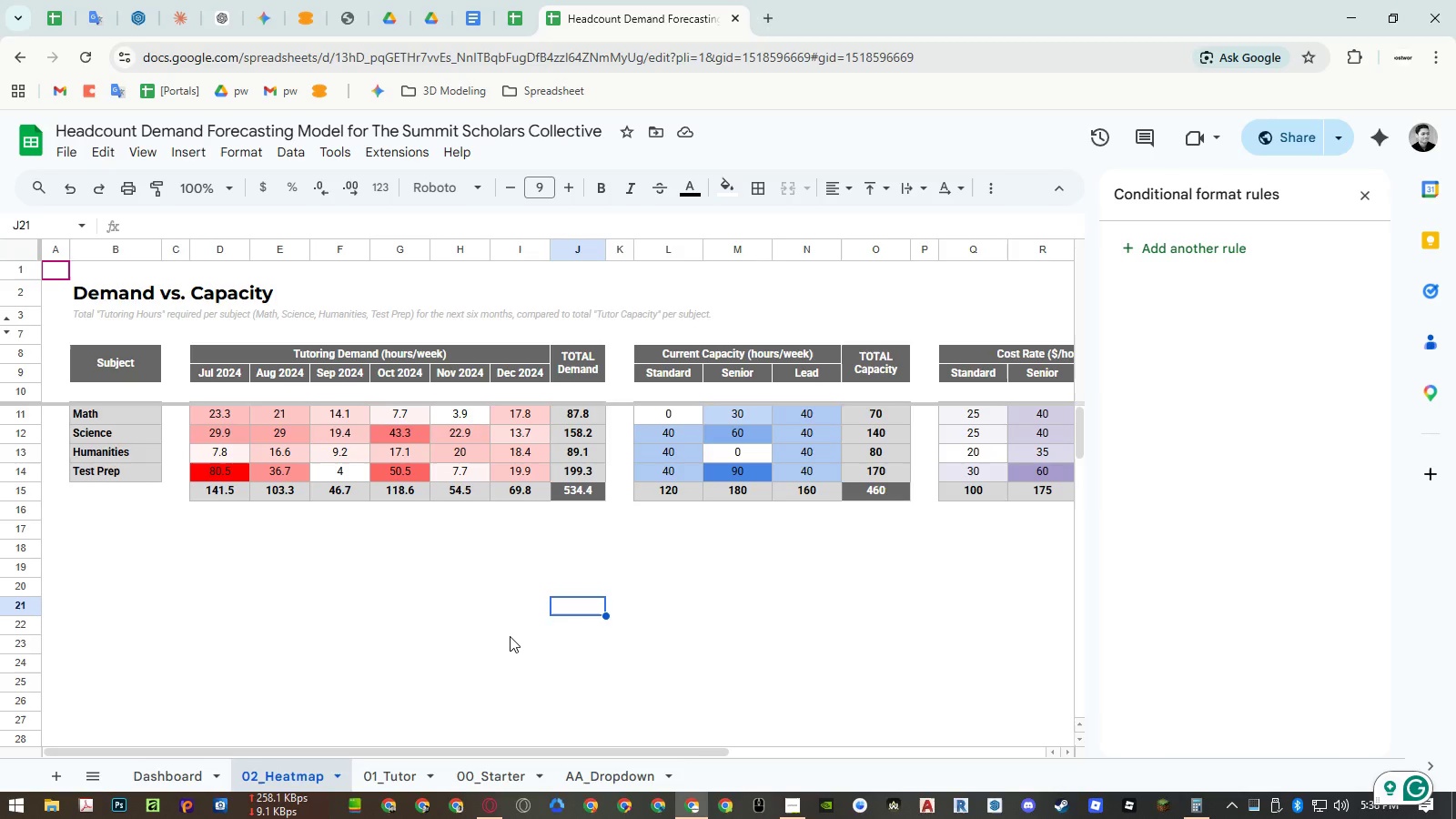 
left_click([520, 773])
 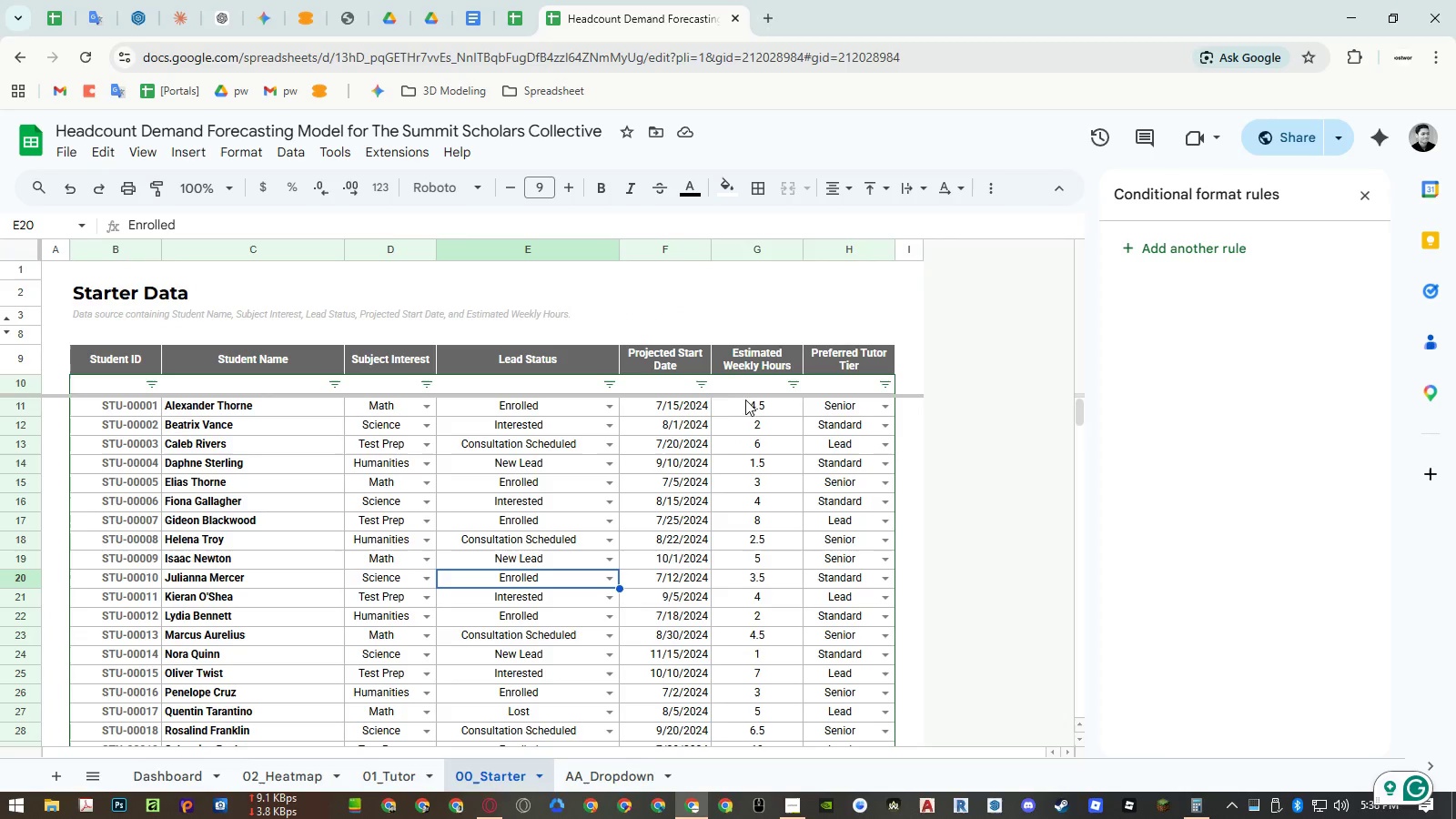 
left_click([749, 392])
 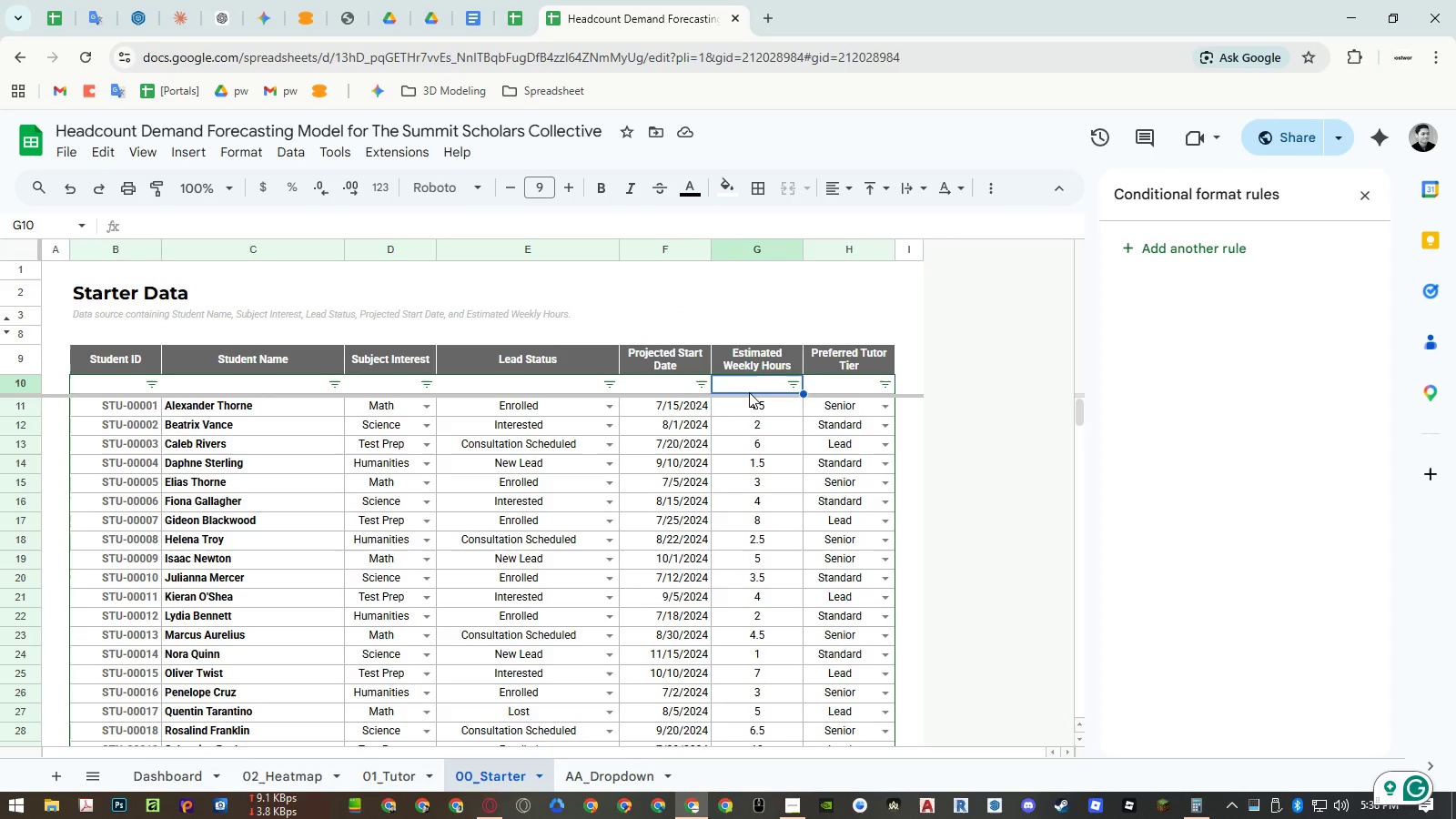 
key(ArrowDown)
 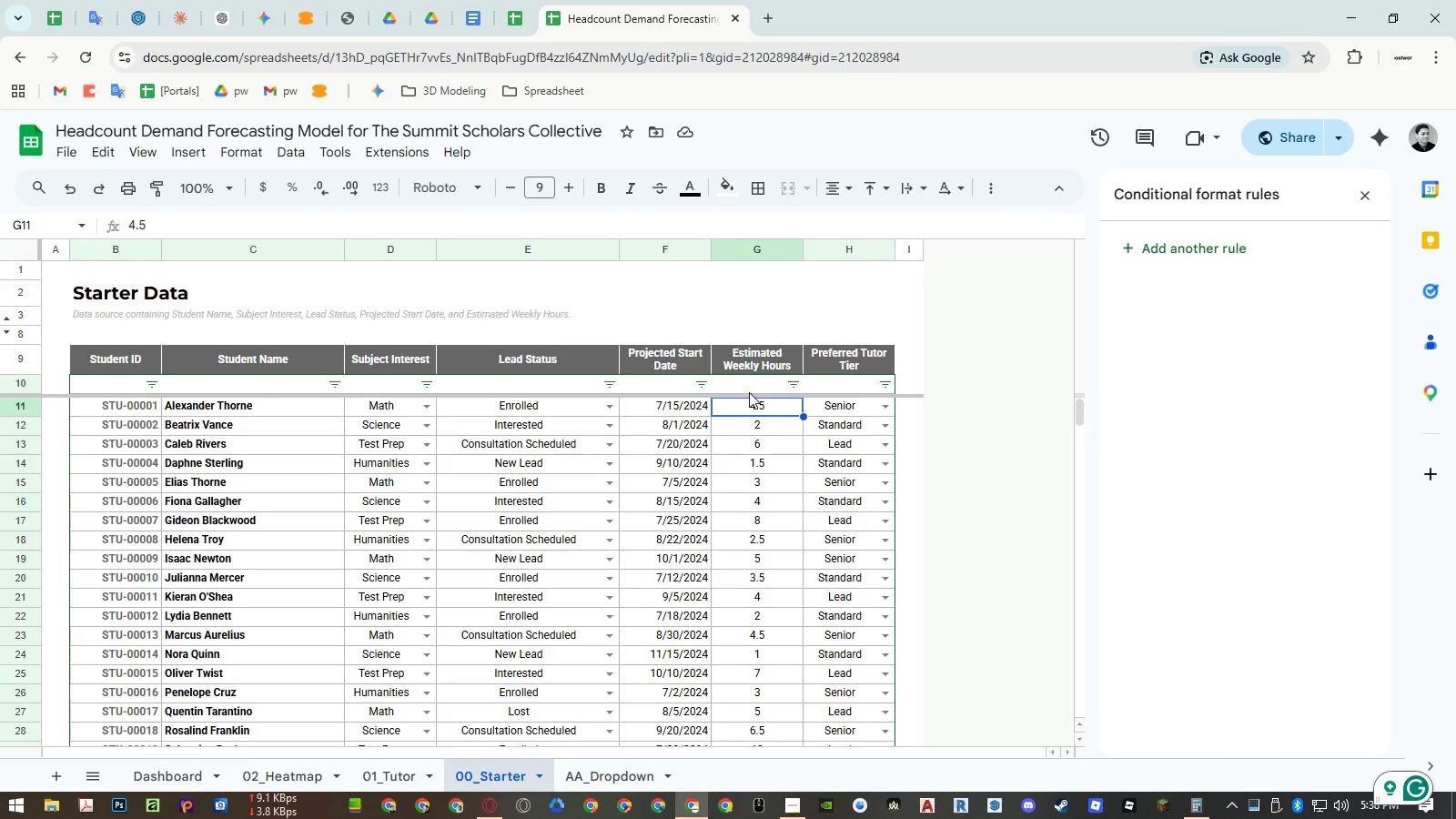 
key(Control+Shift+ArrowDown)
 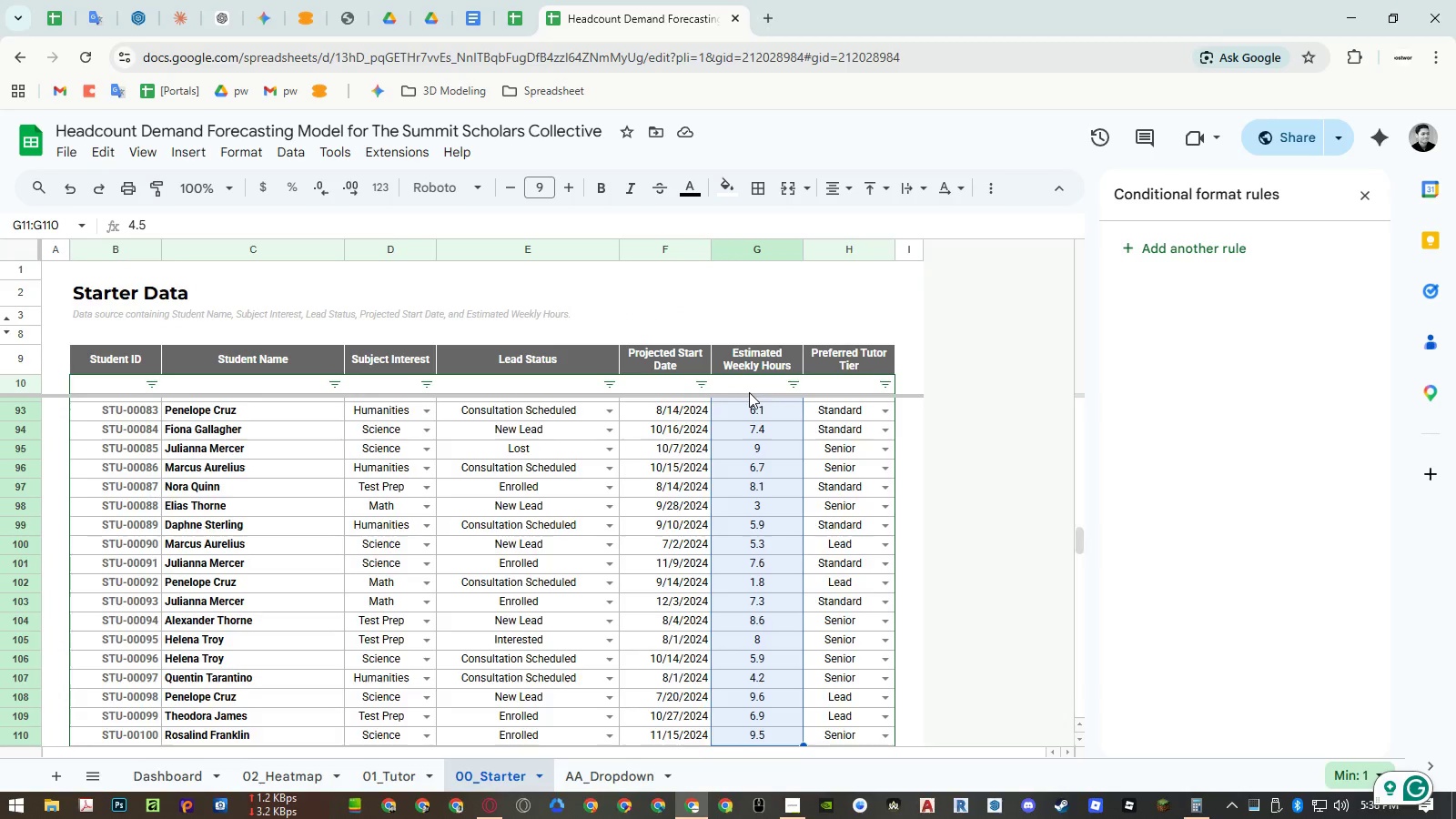 
key(Control+Shift+ArrowDown)
 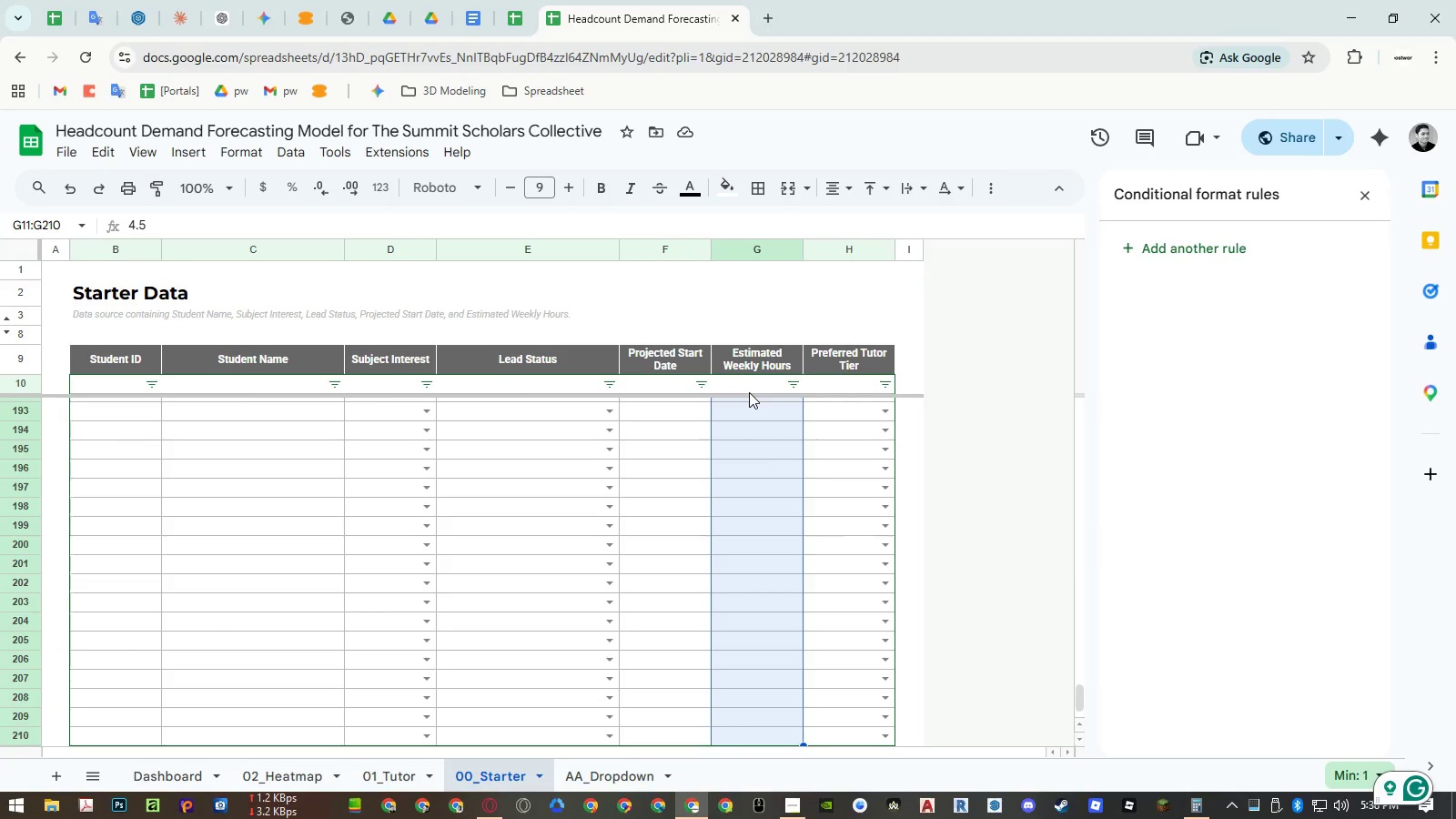 
key(Control+Shift+ArrowUp)
 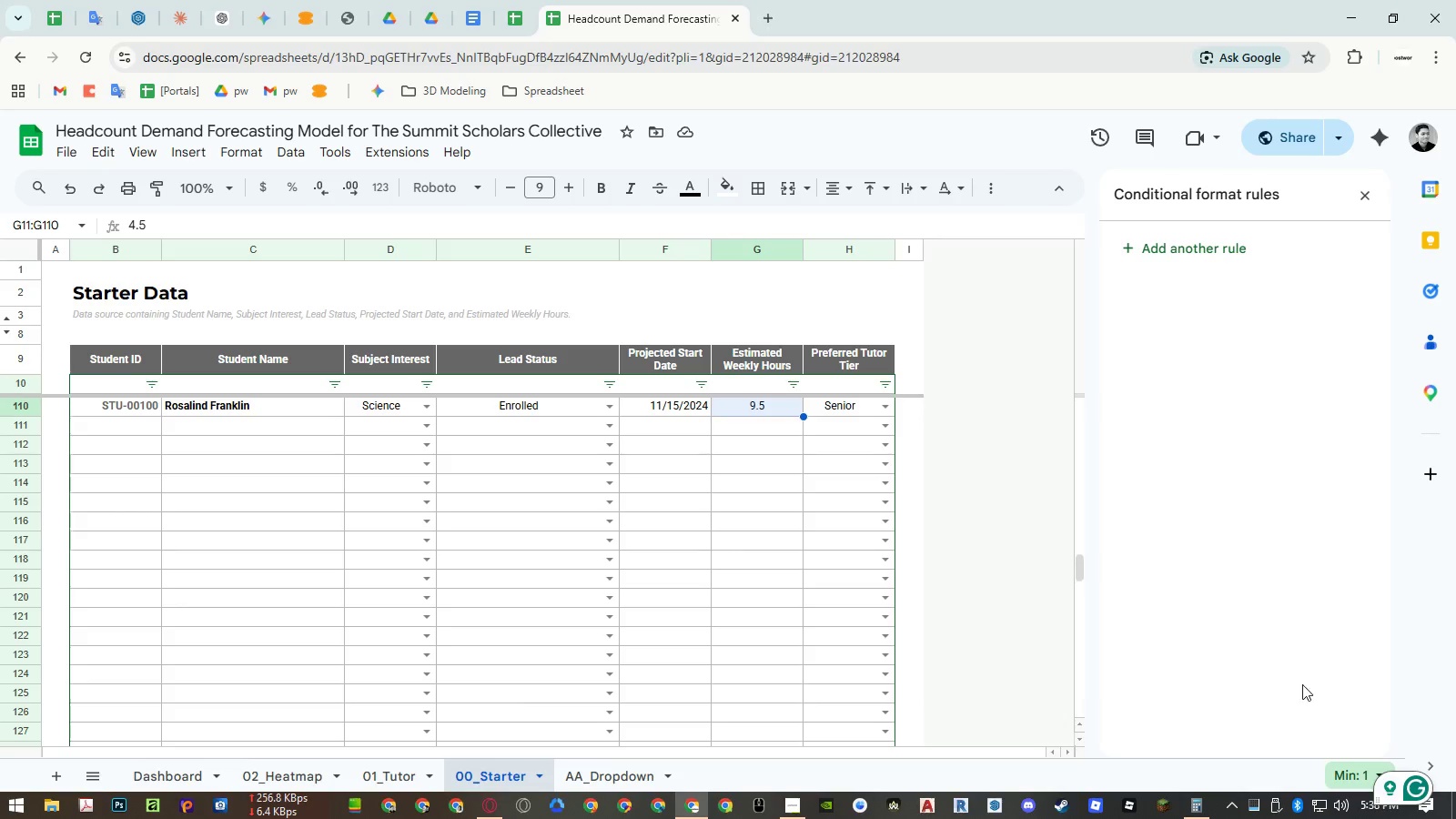 
left_click([1345, 776])
 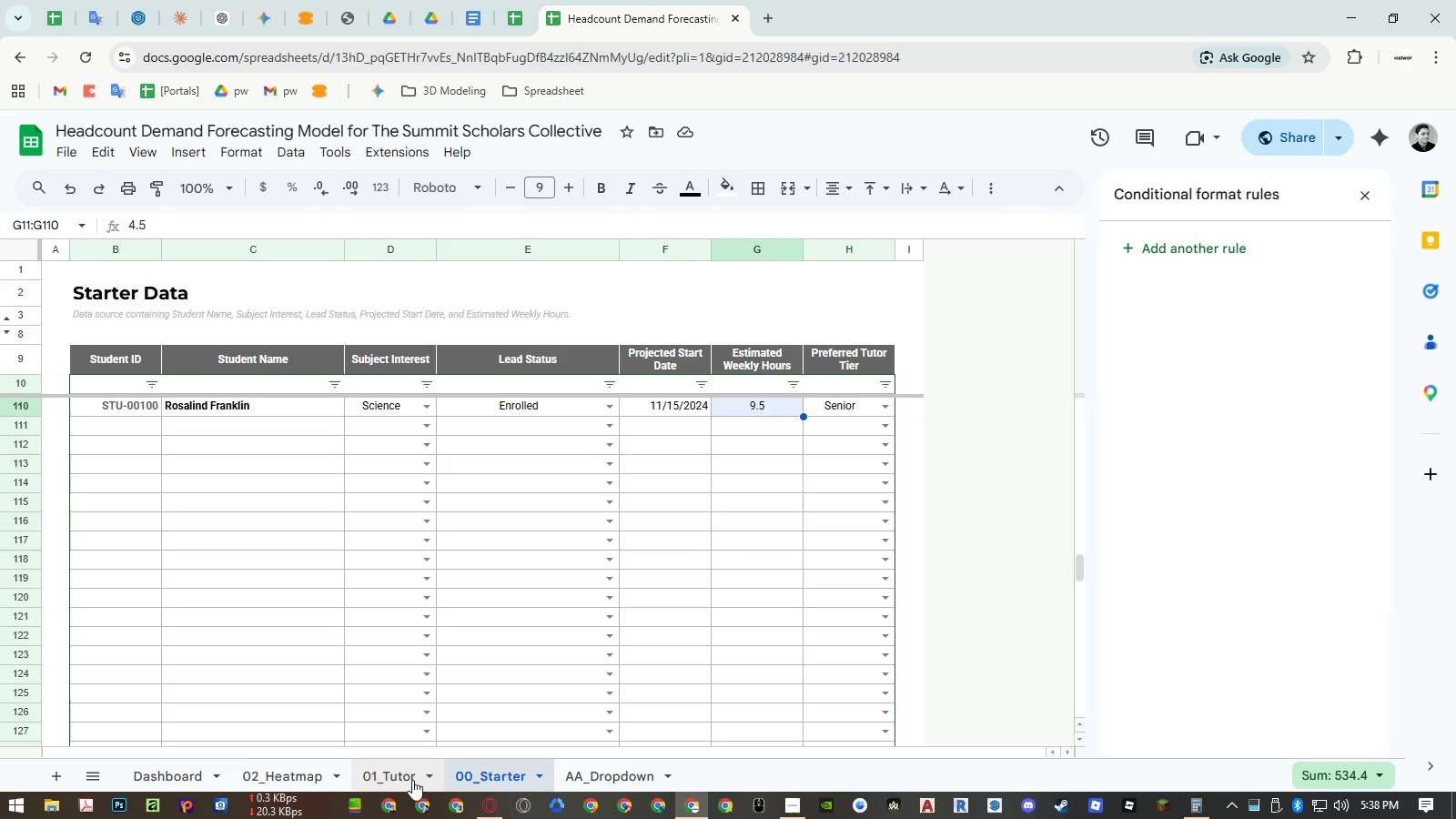 
left_click([362, 774])
 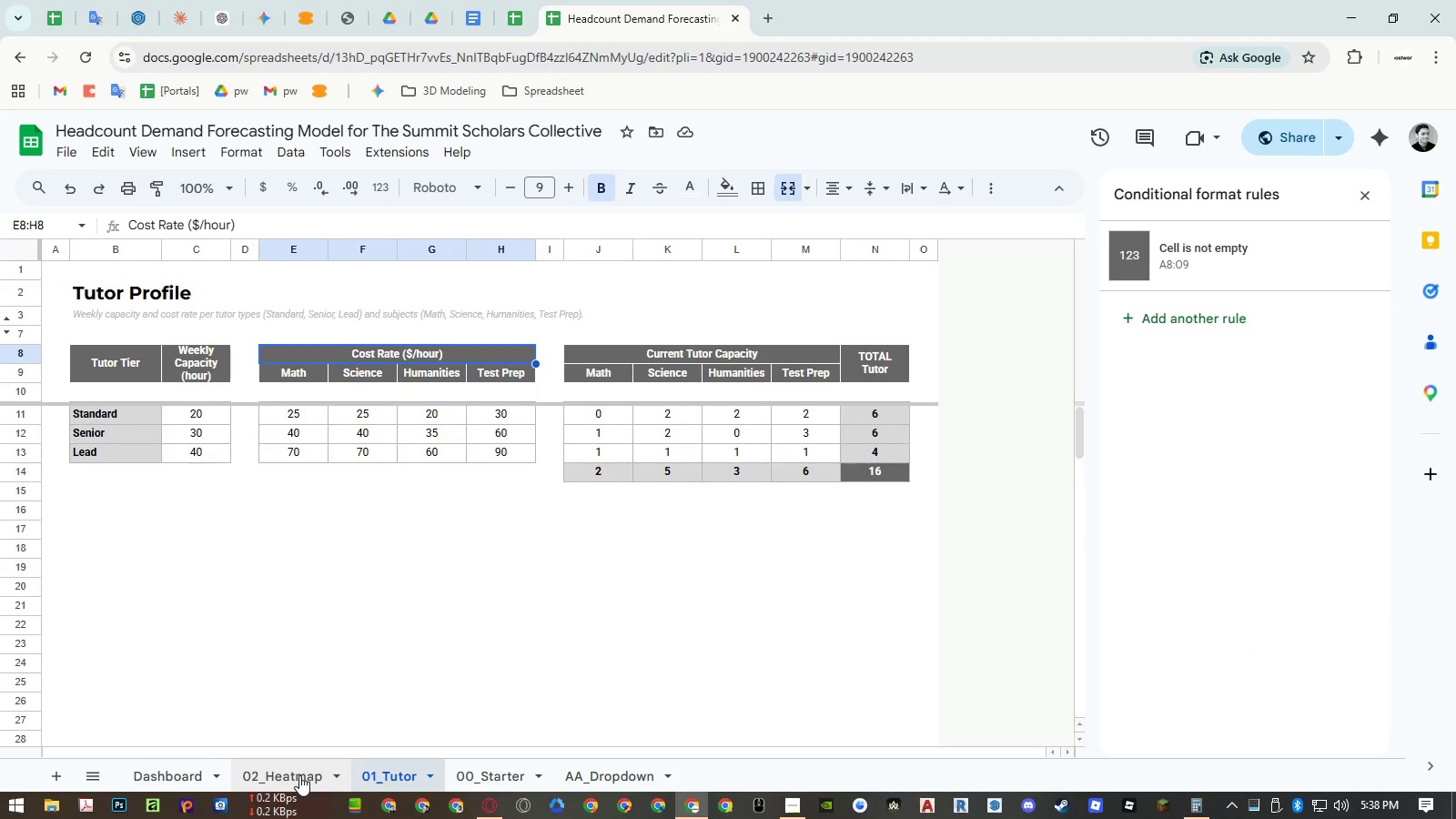 
left_click([299, 775])
 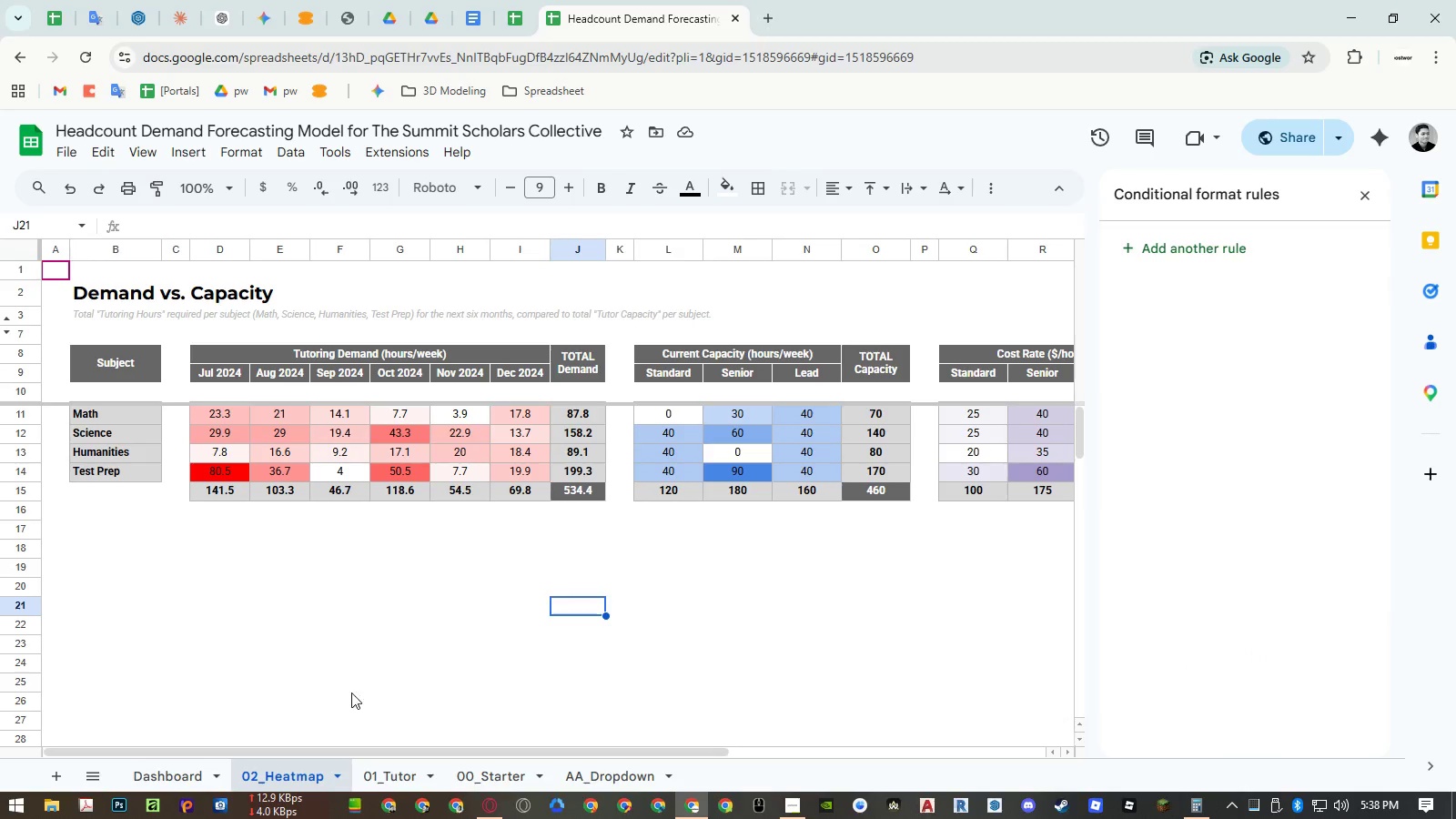 
left_click([410, 547])
 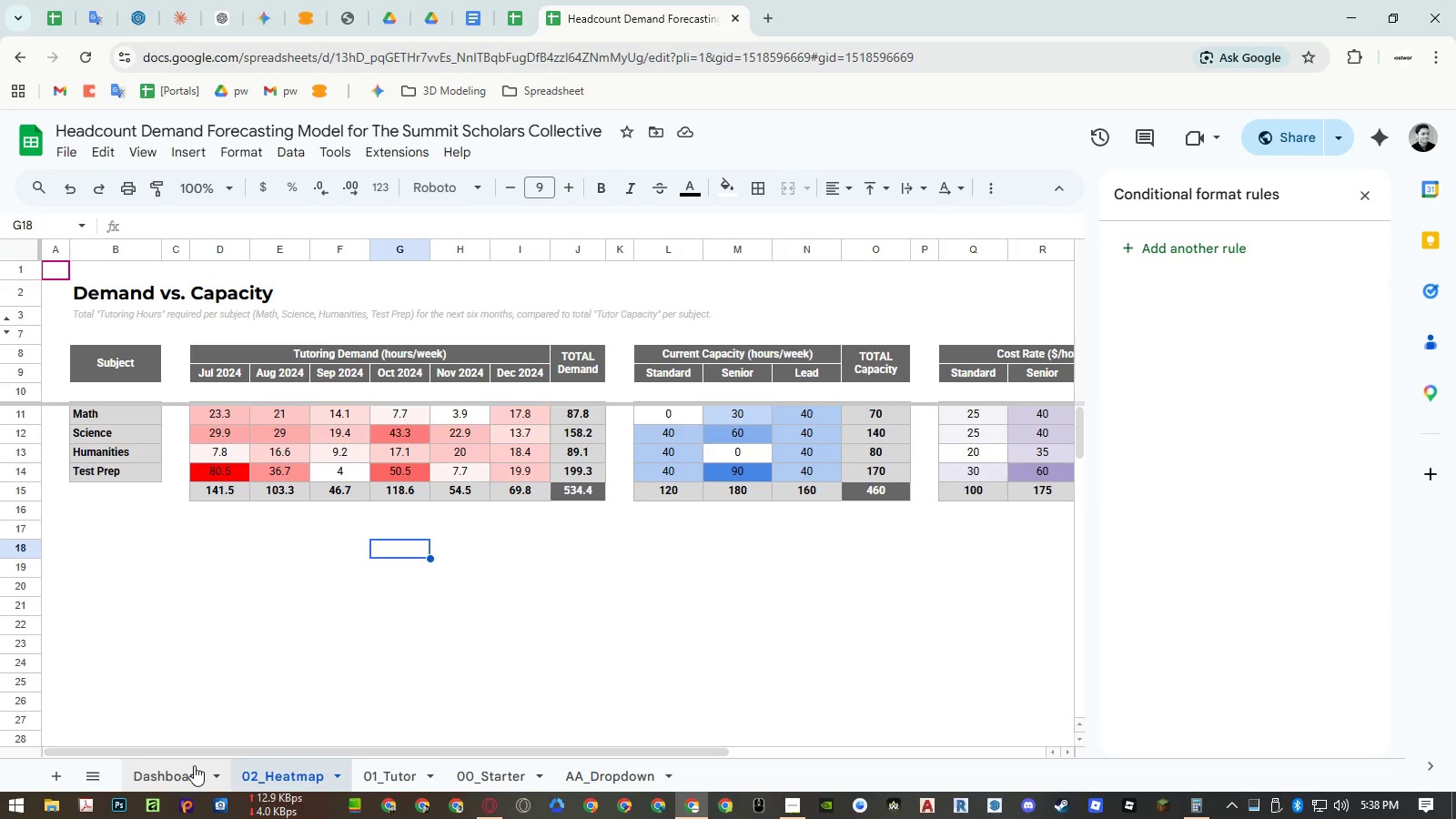 
left_click([193, 768])
 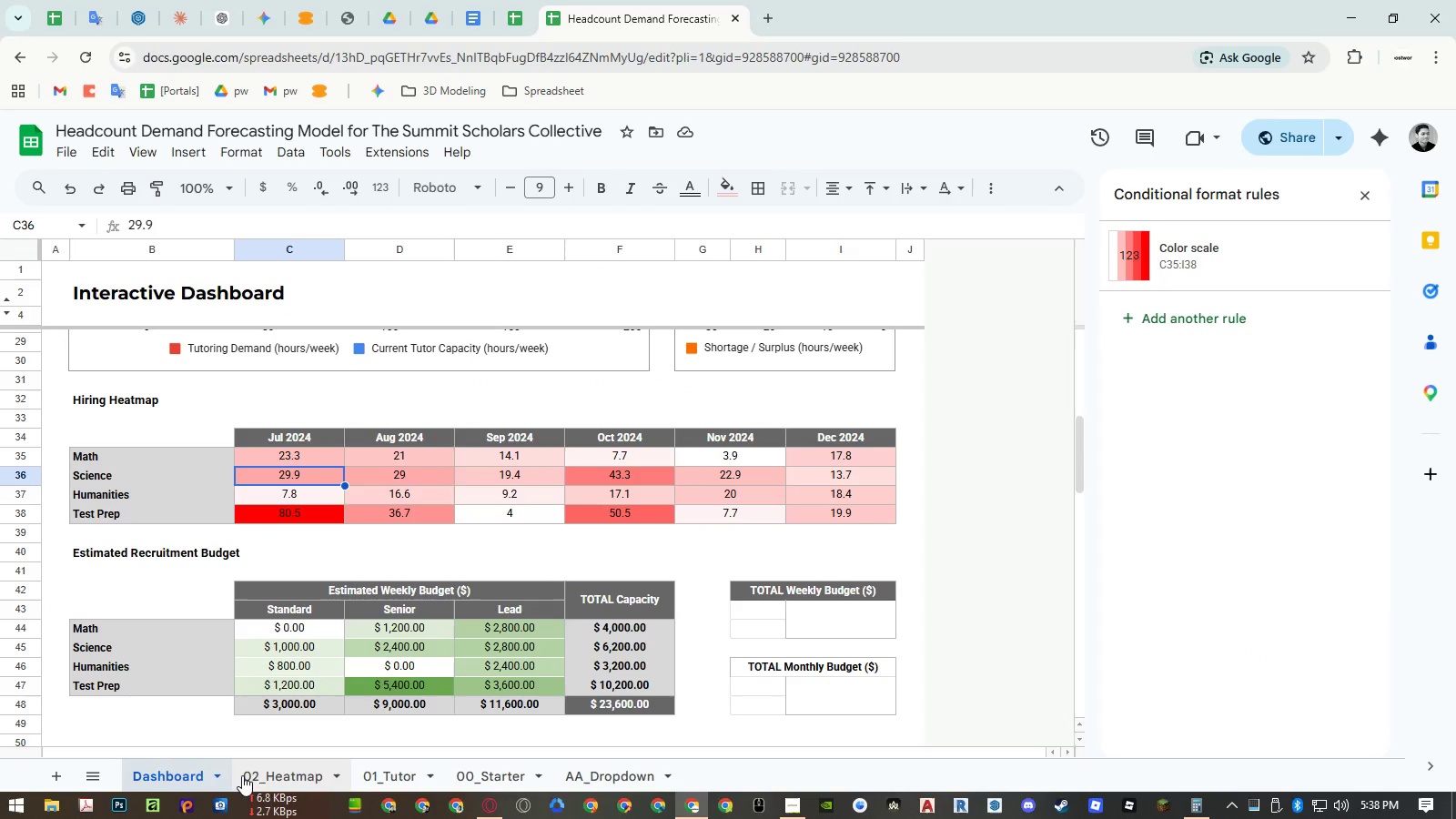 
left_click([260, 777])
 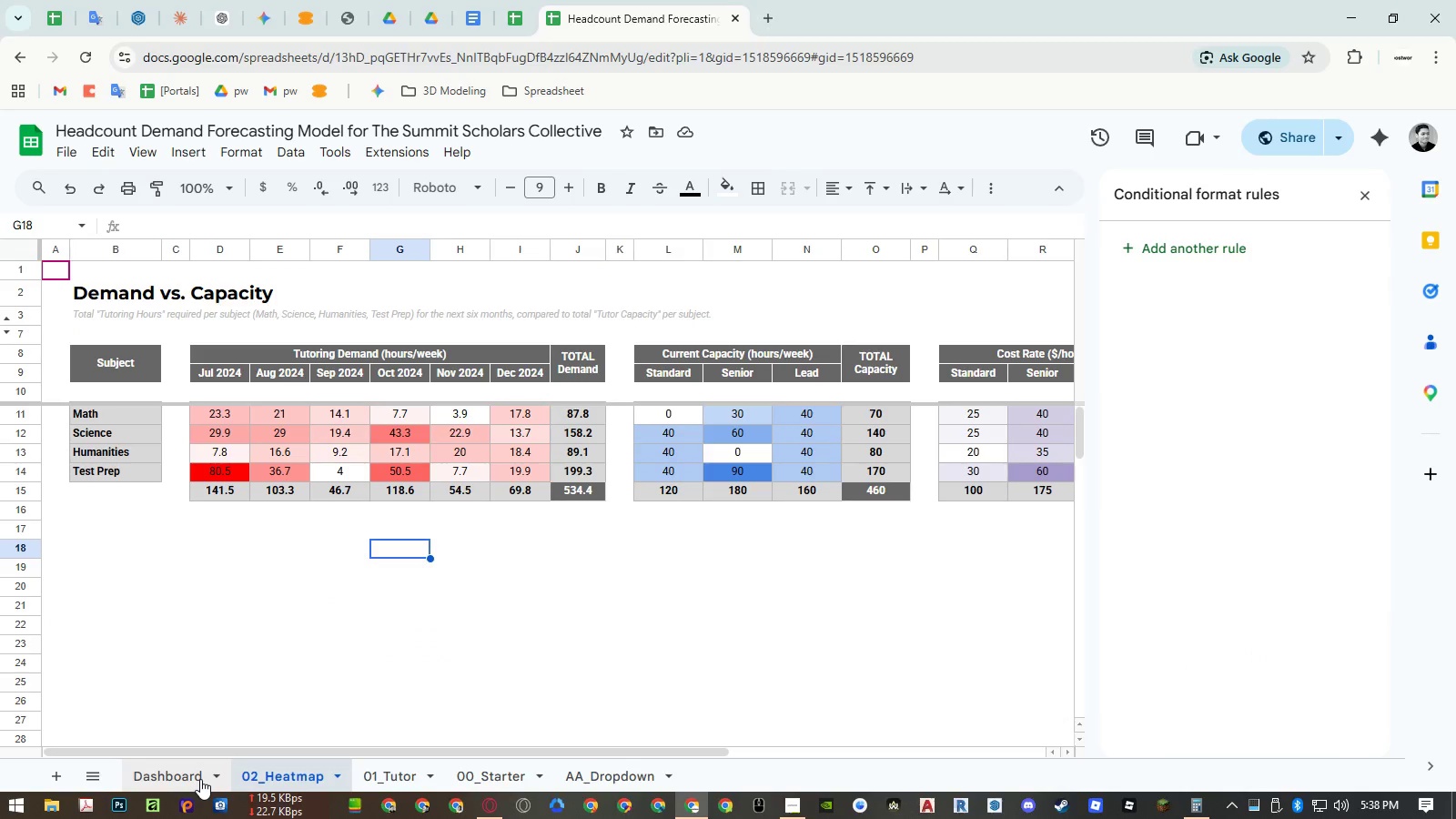 
left_click([200, 779])
 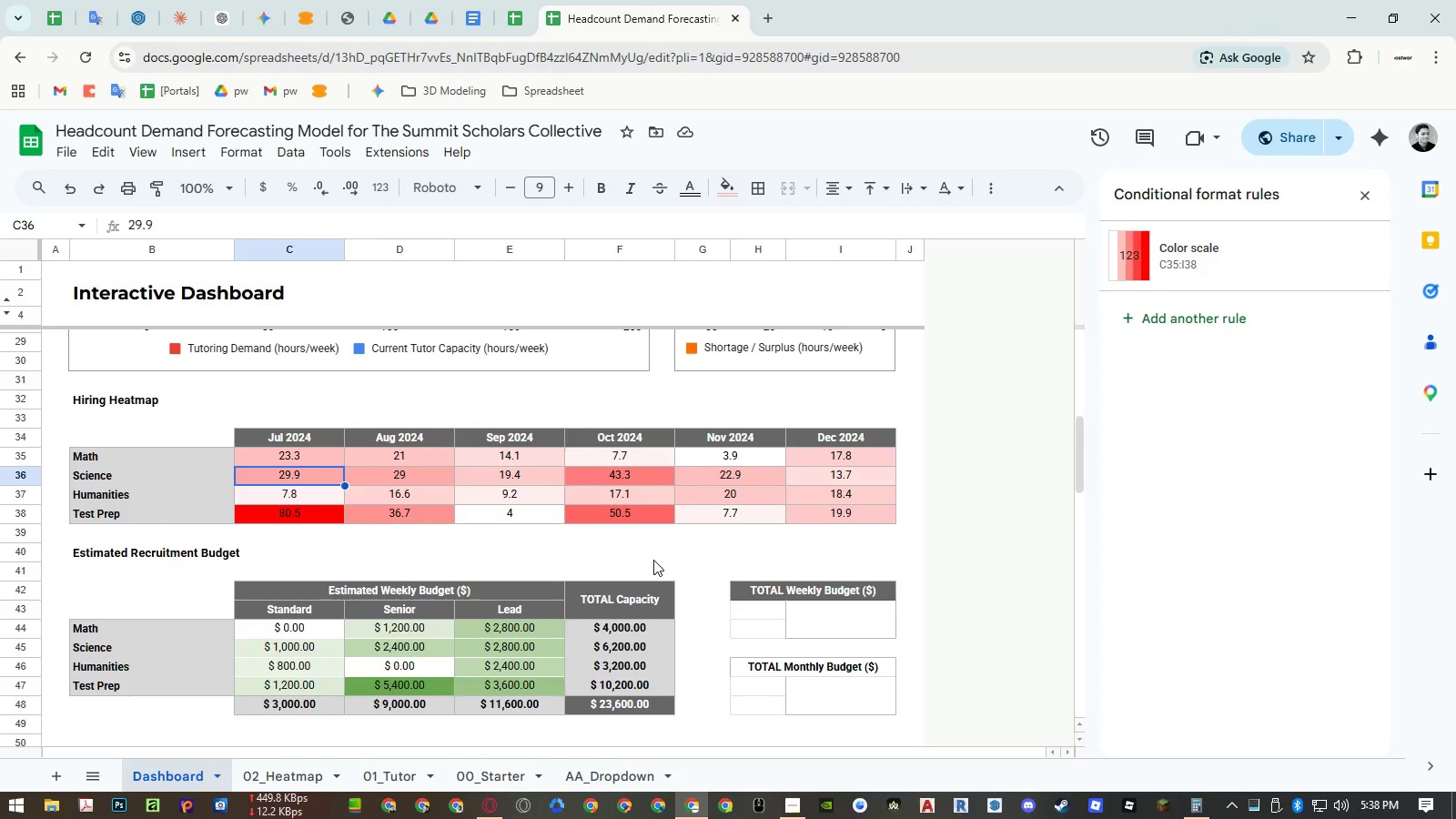 
left_click_drag(start_coordinate=[804, 610], to_coordinate=[769, 618])
 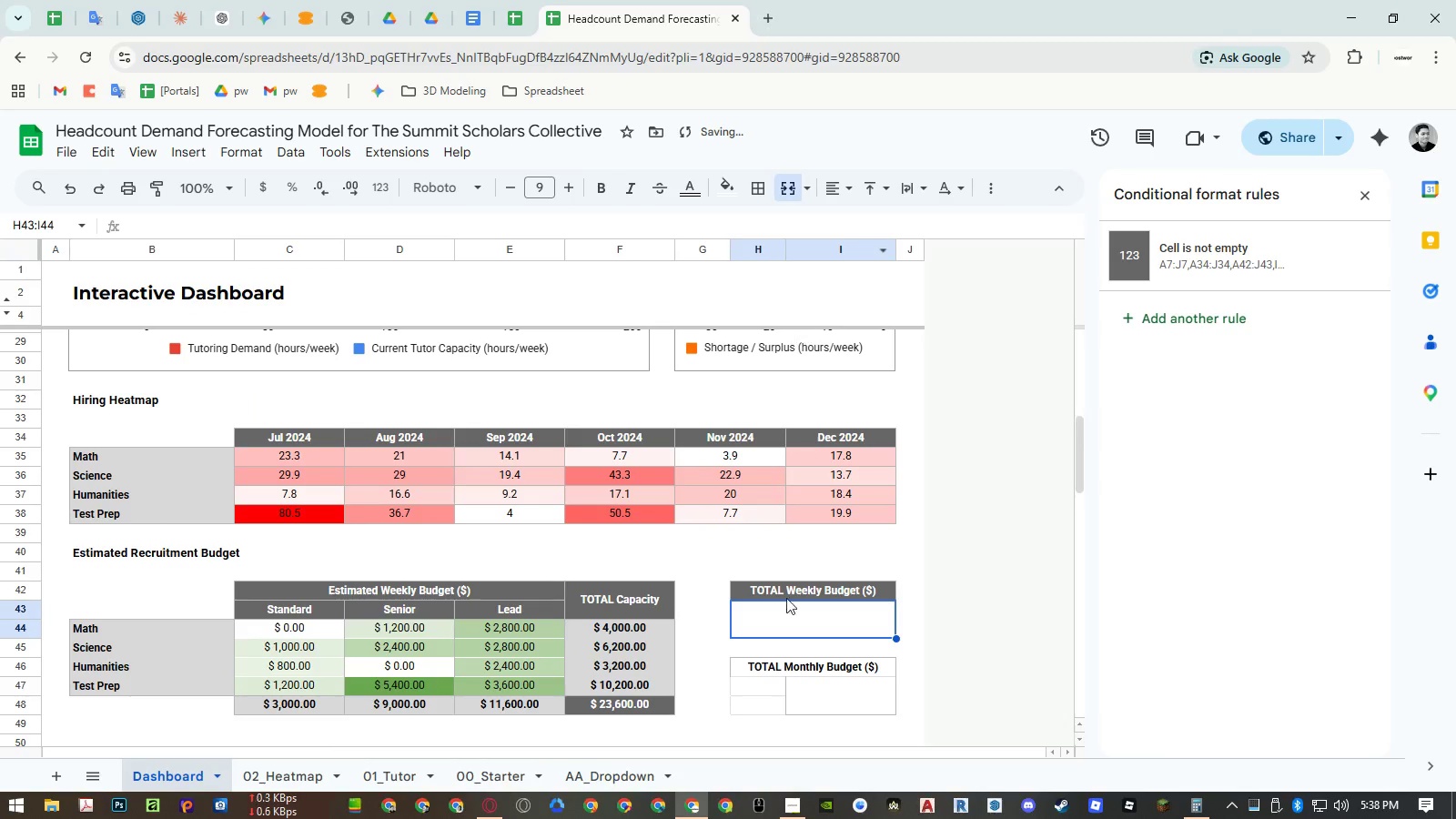 
left_click_drag(start_coordinate=[805, 688], to_coordinate=[773, 694])
 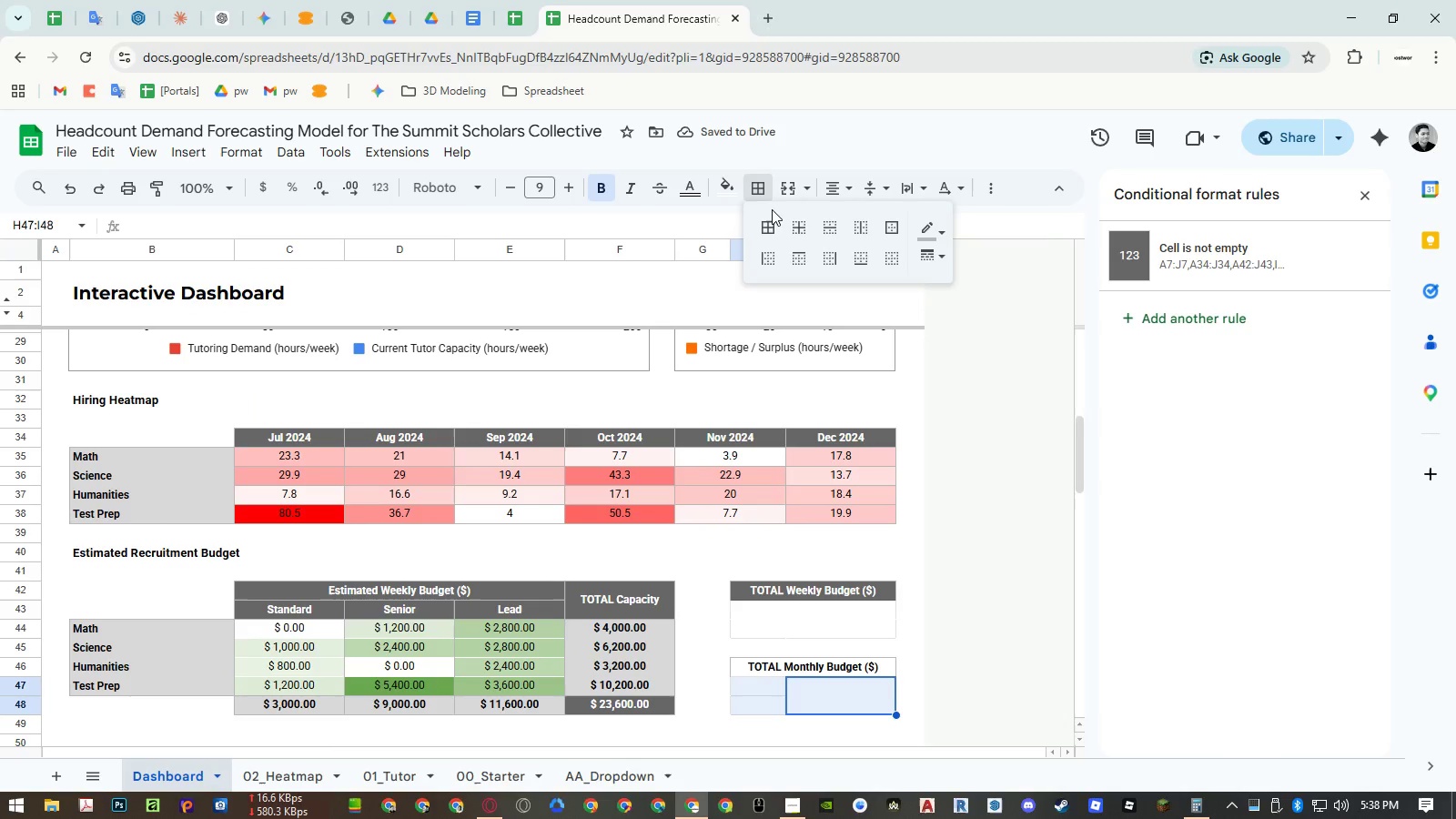 
left_click([786, 187])
 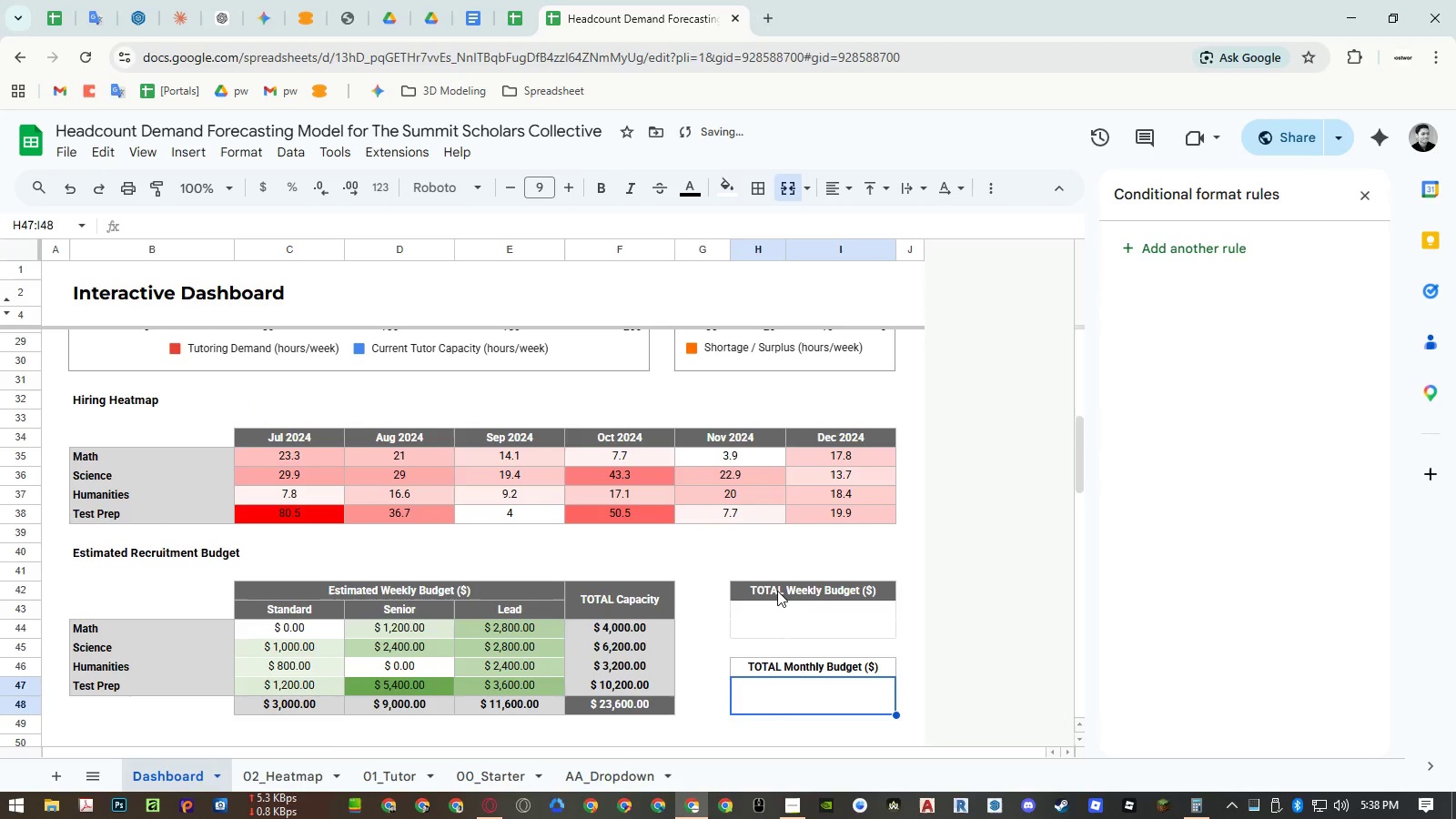 
left_click([778, 591])
 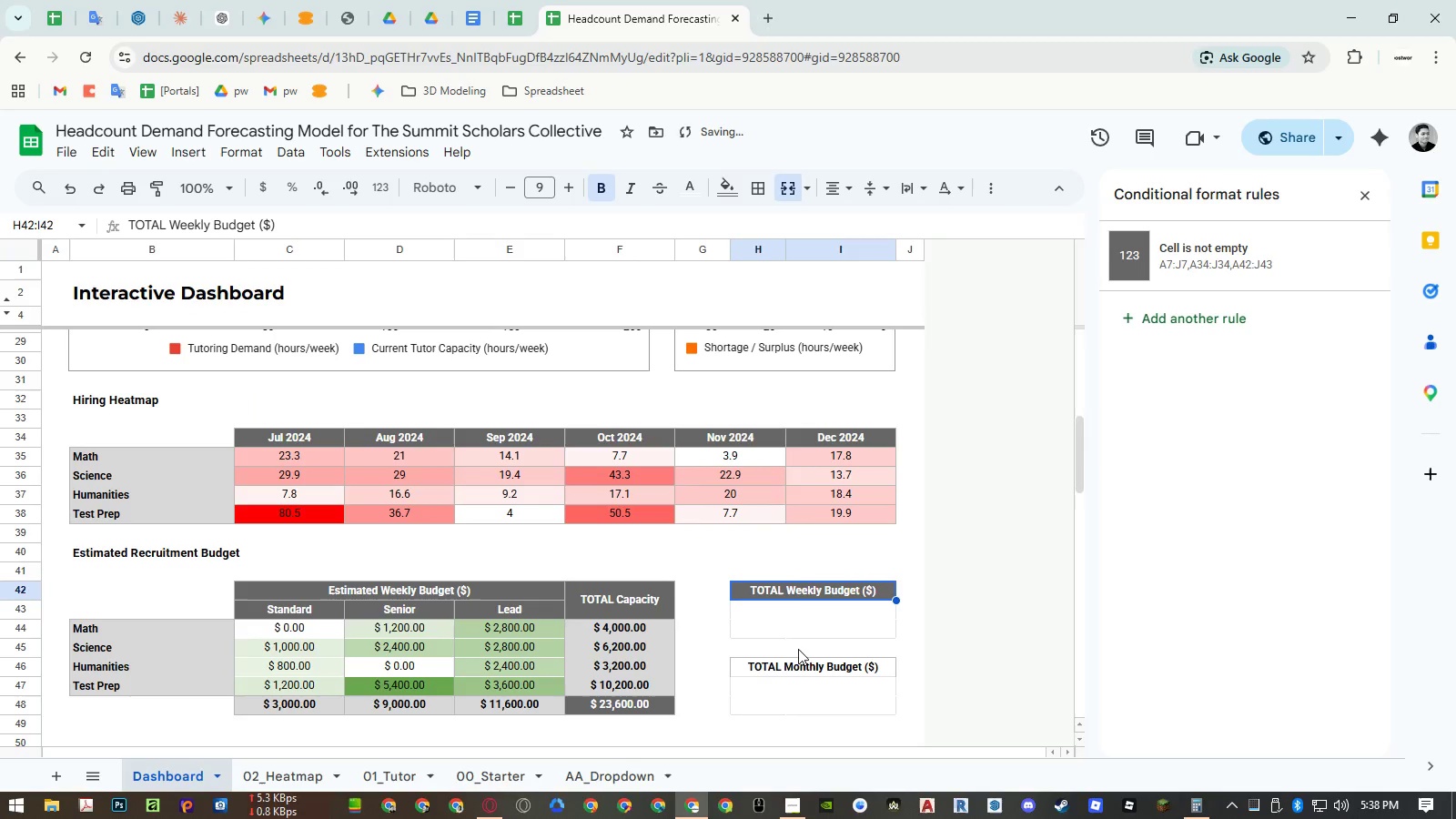 
key(Control+ControlLeft)
 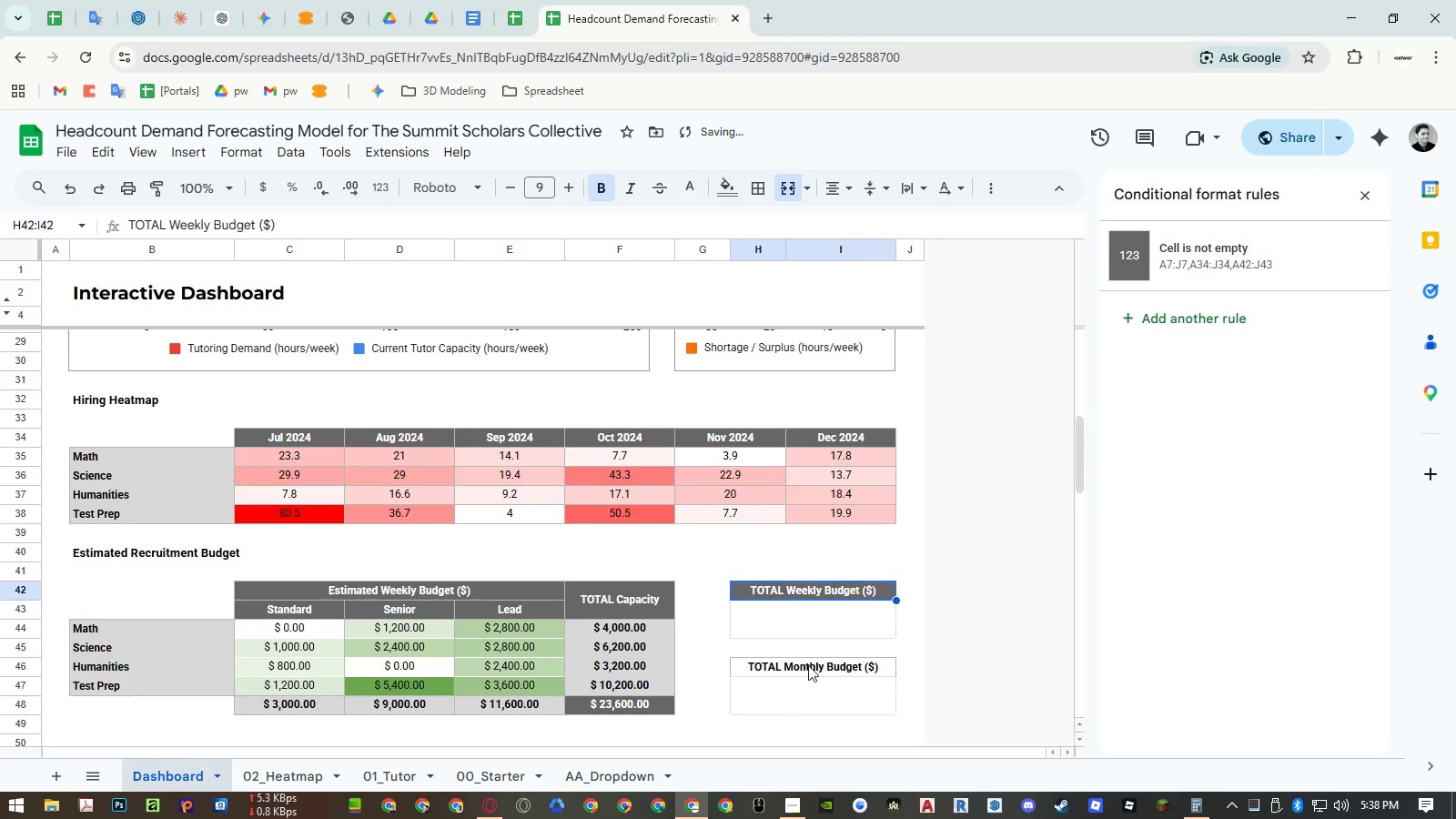 
key(Control+C)
 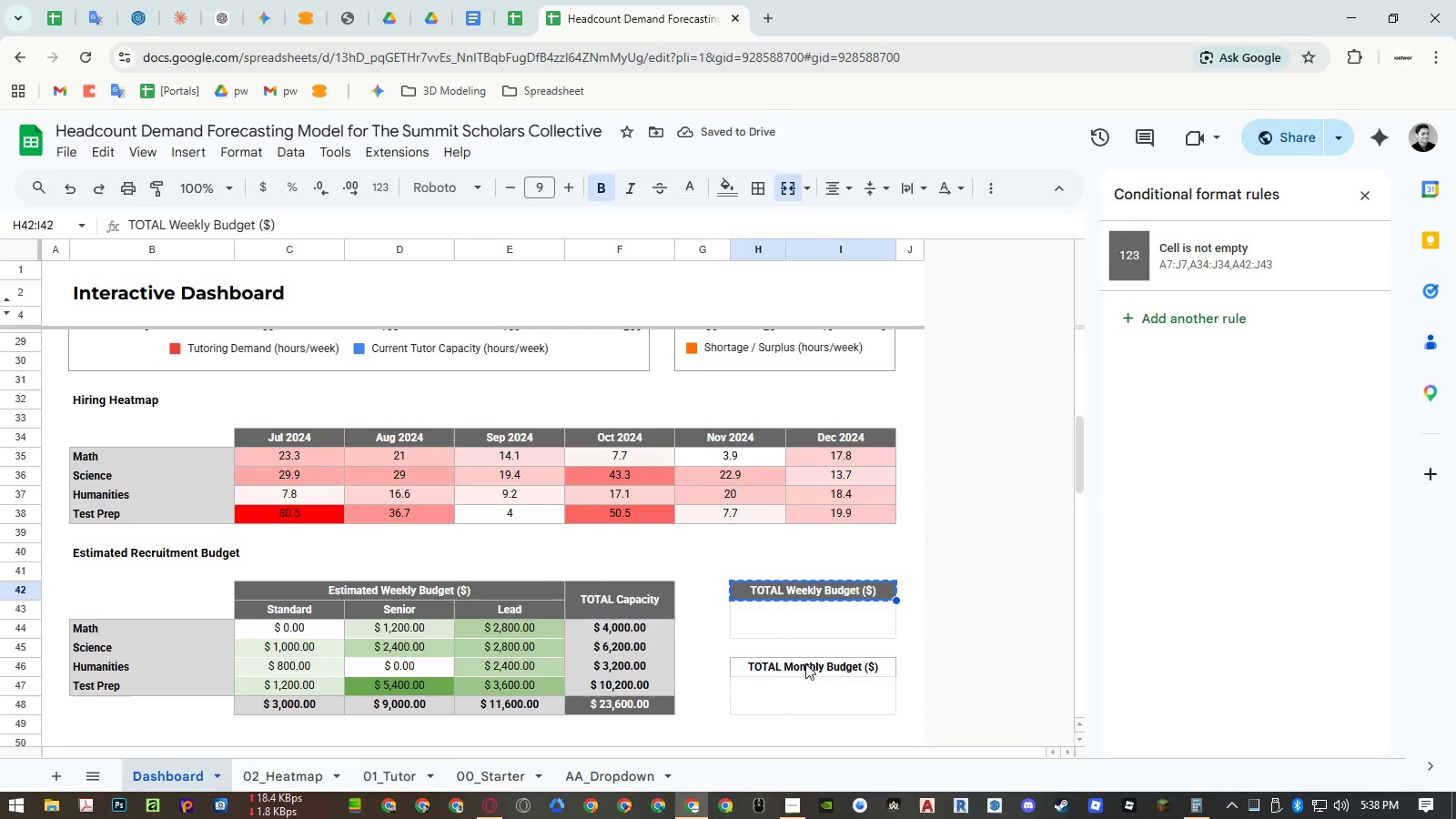 
left_click([805, 663])
 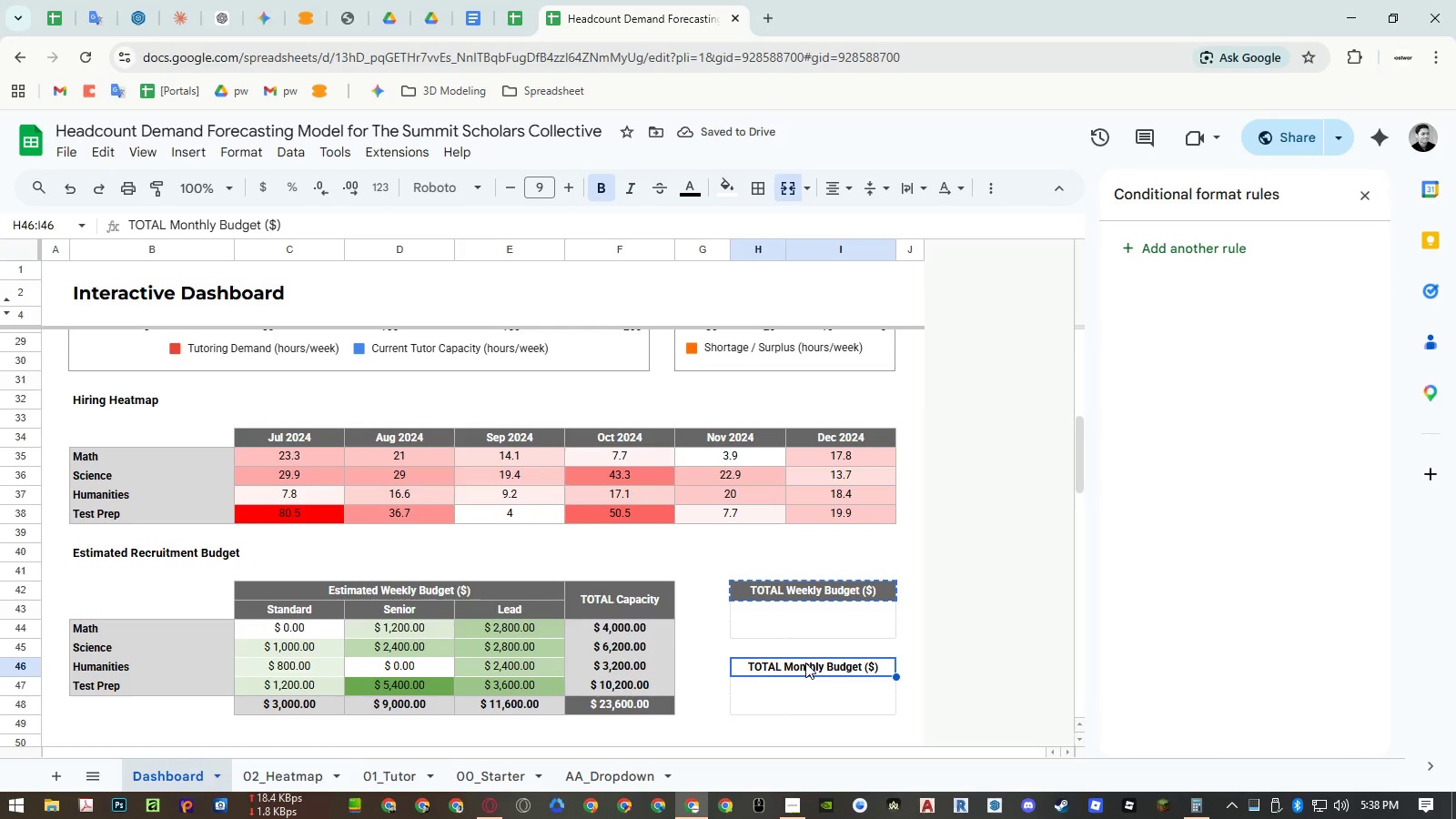 
key(Alt+Control+V)
 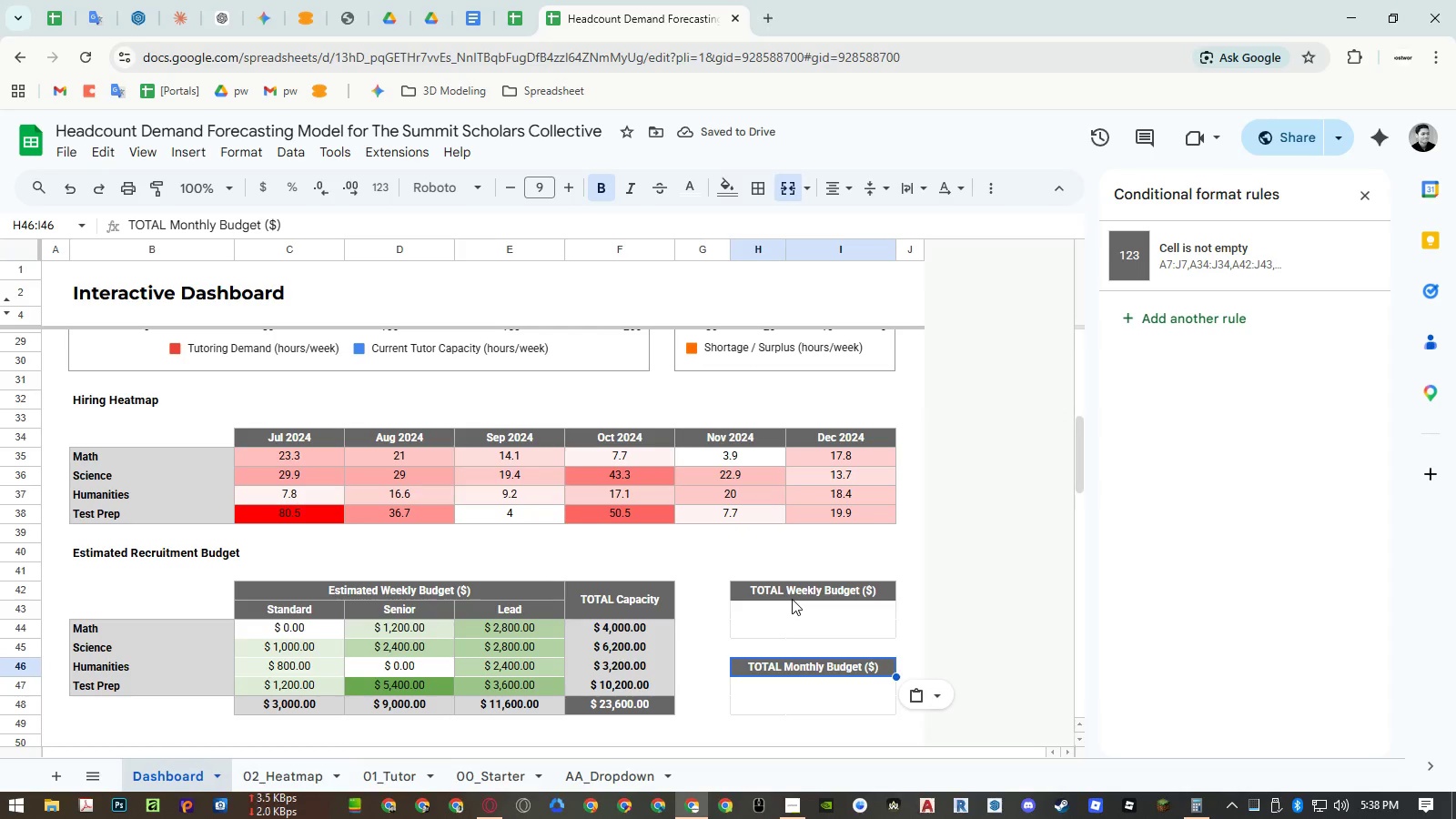 
left_click_drag(start_coordinate=[794, 593], to_coordinate=[797, 630])
 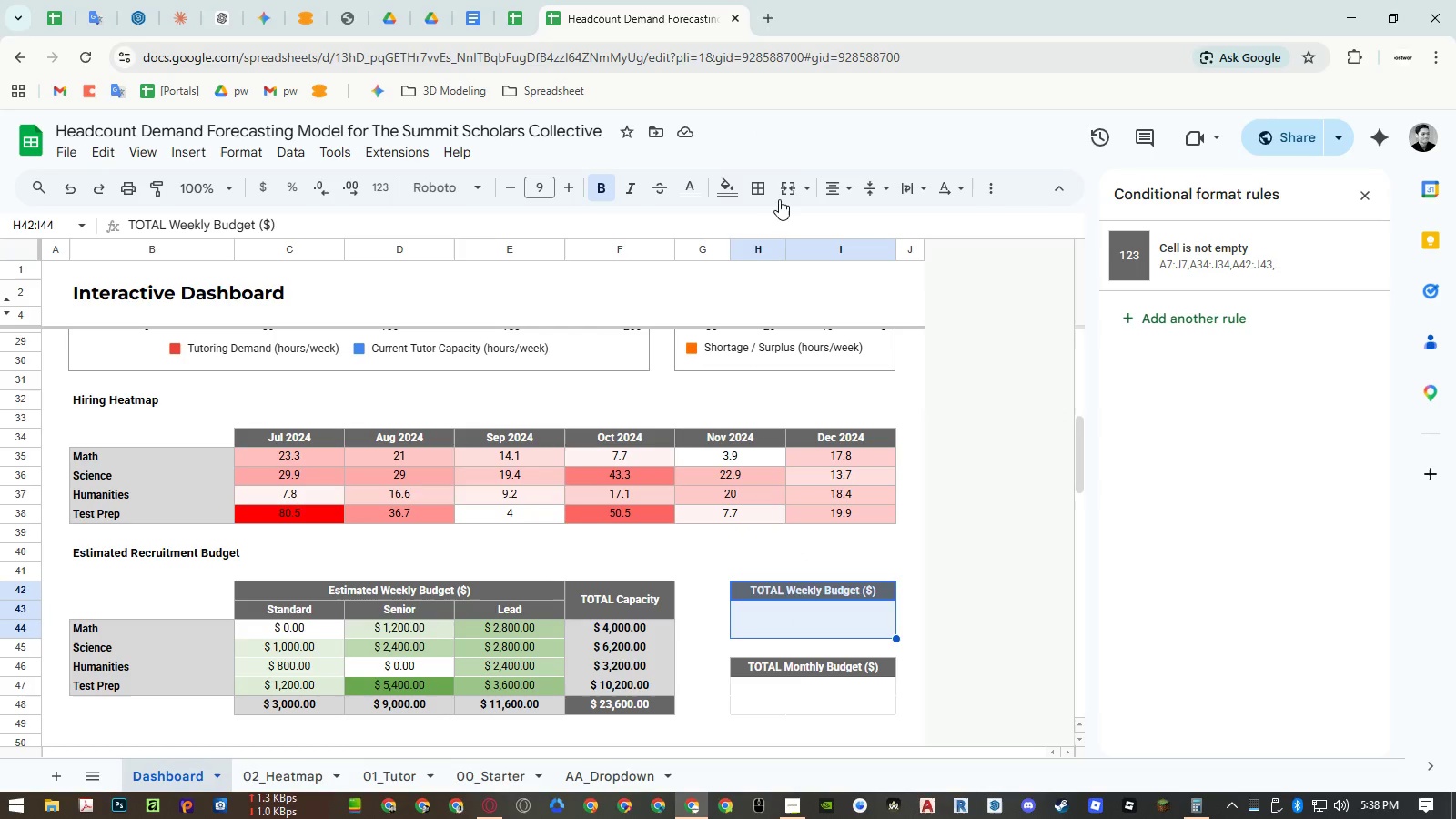 
left_click([763, 194])
 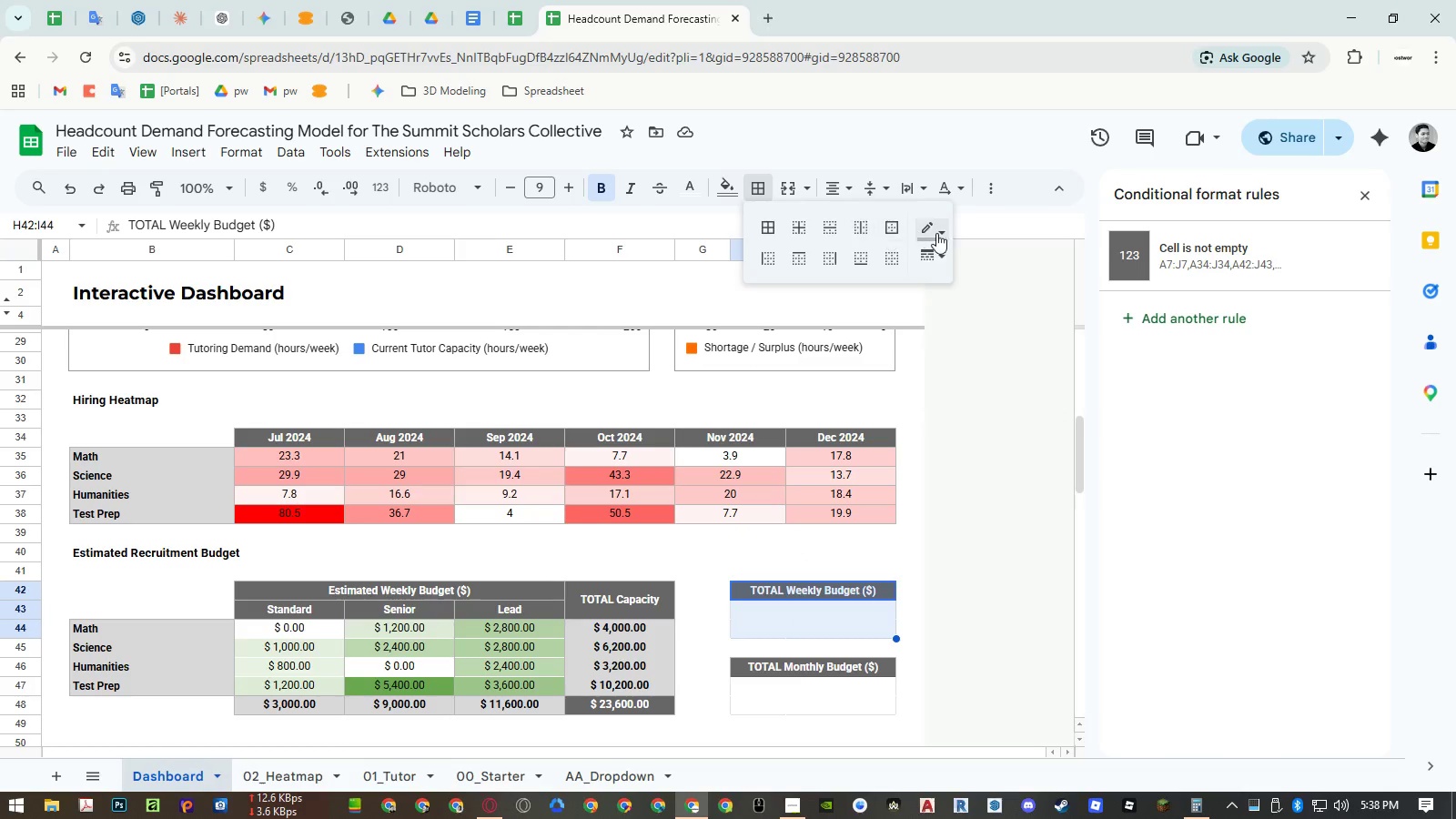 
left_click([941, 233])
 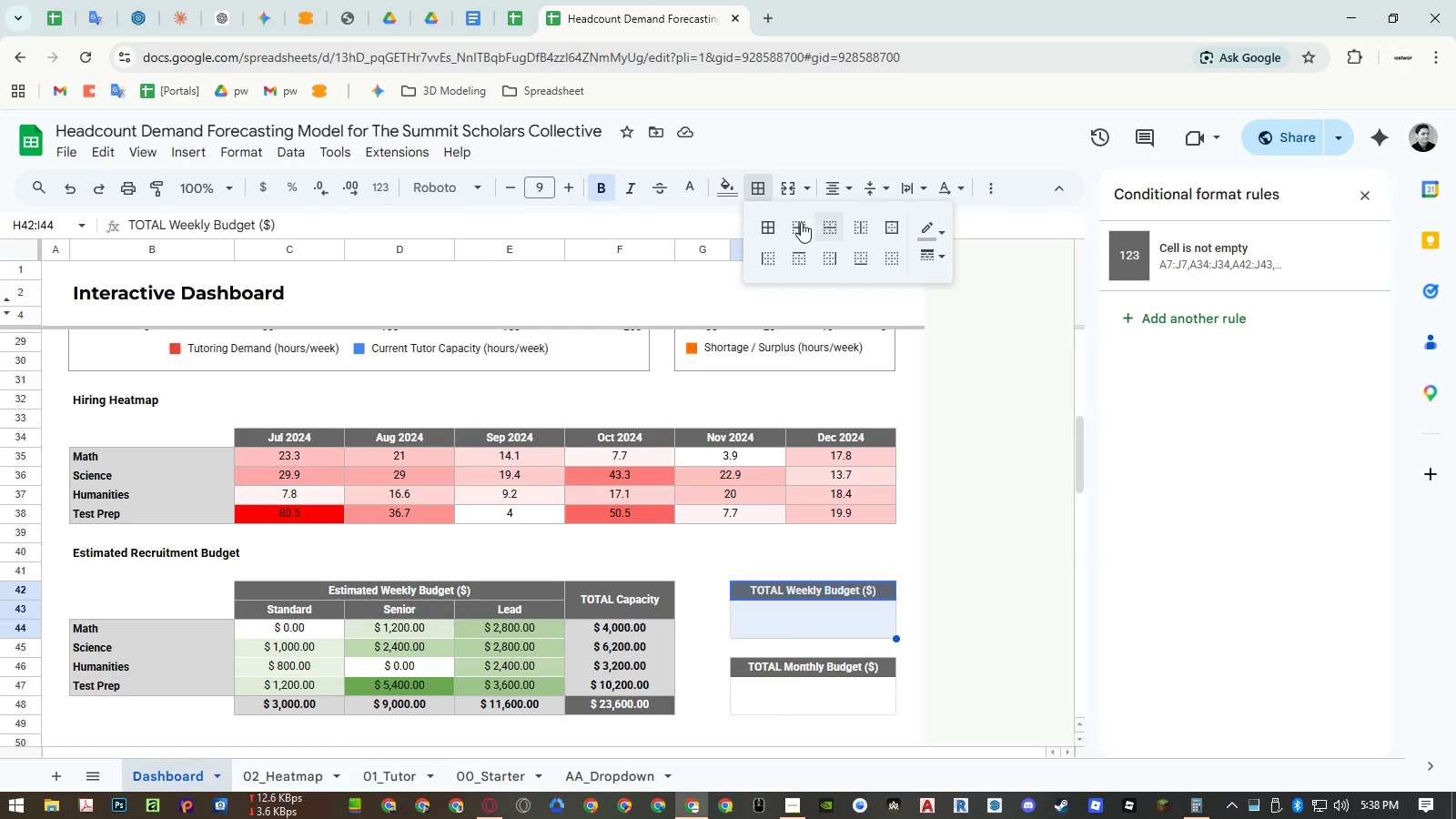 
left_click([773, 226])
 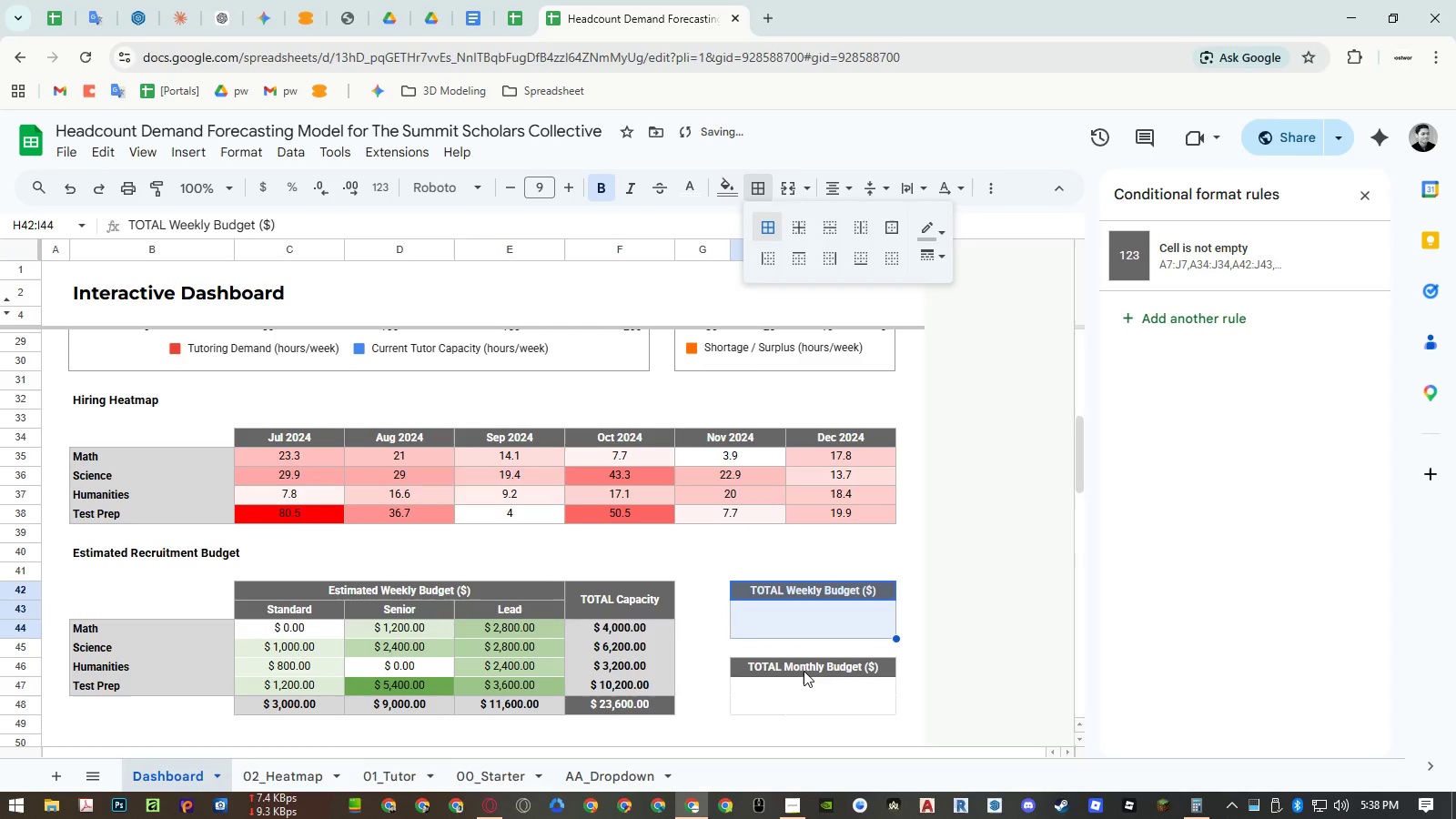 
left_click_drag(start_coordinate=[804, 671], to_coordinate=[804, 689])
 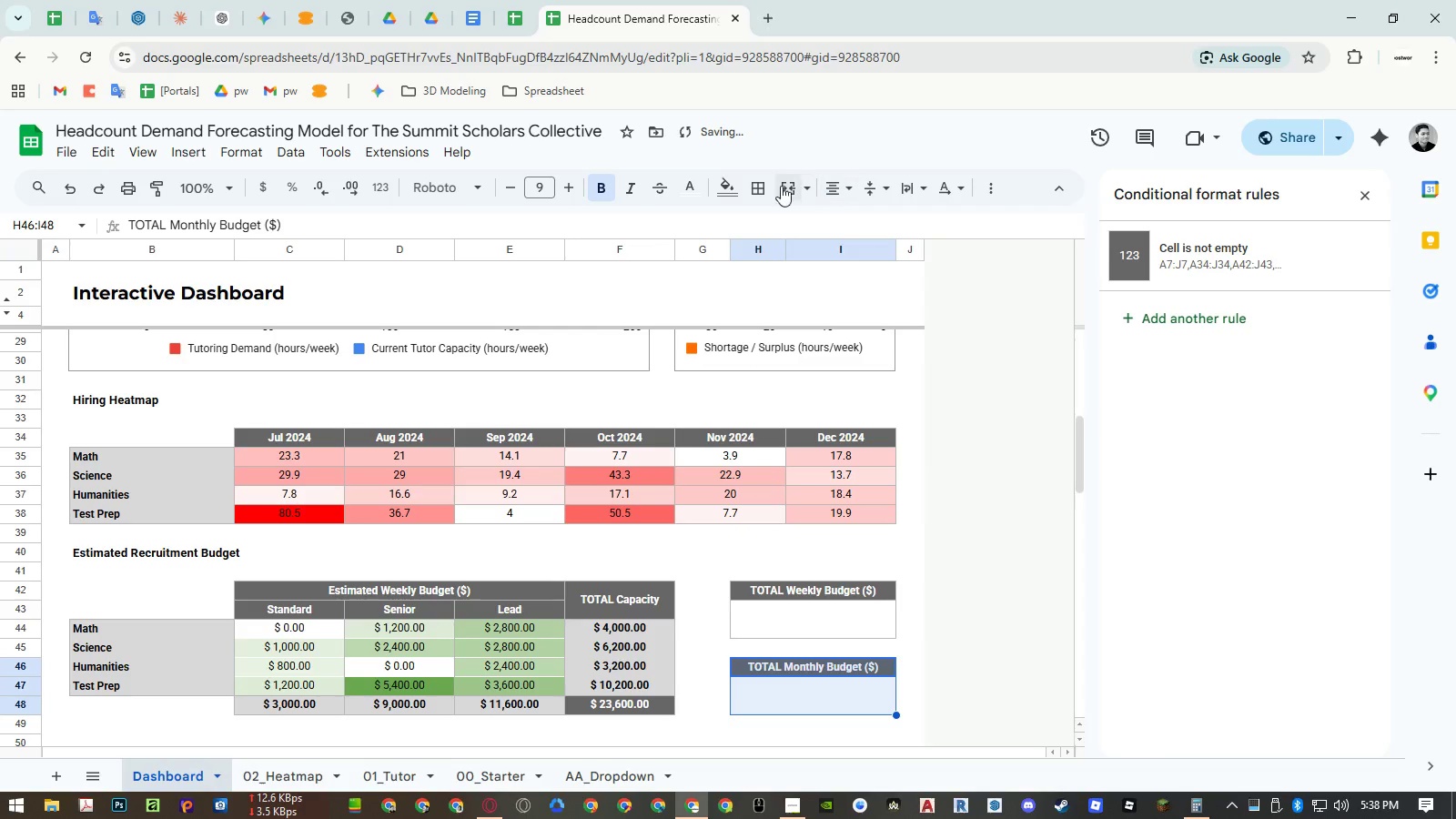 
left_click([767, 187])
 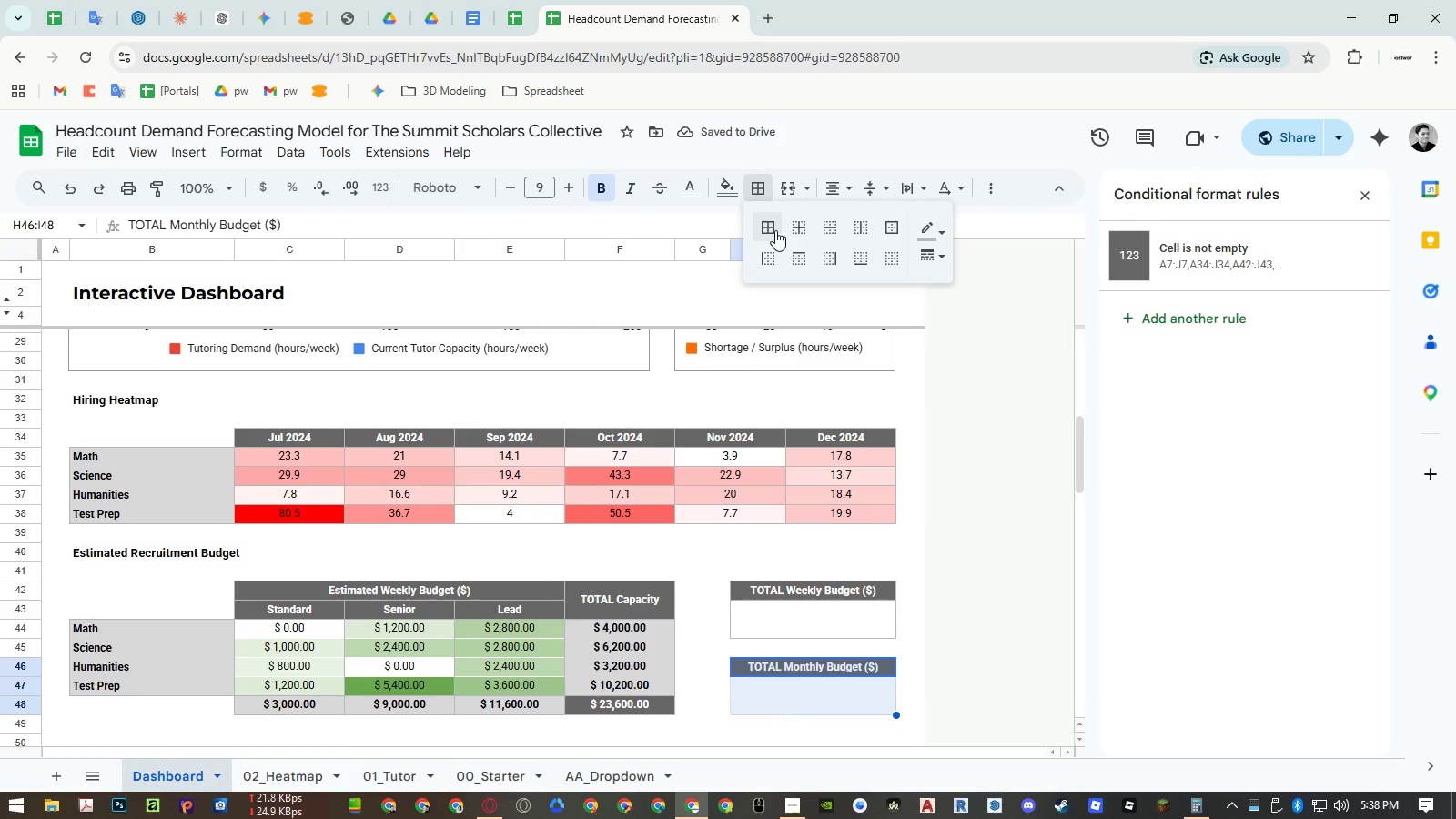 
left_click([774, 231])
 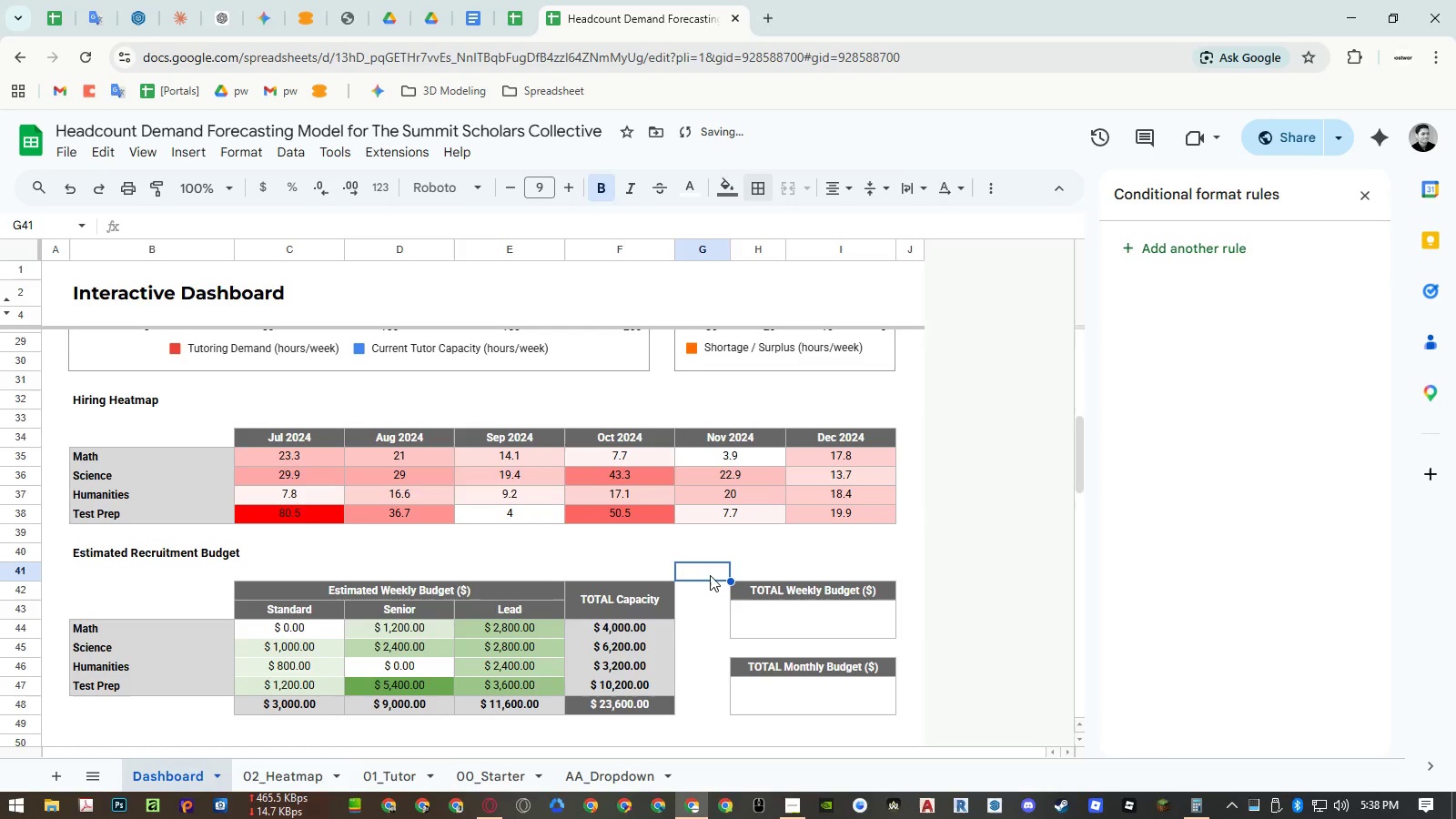 
double_click([804, 634])
 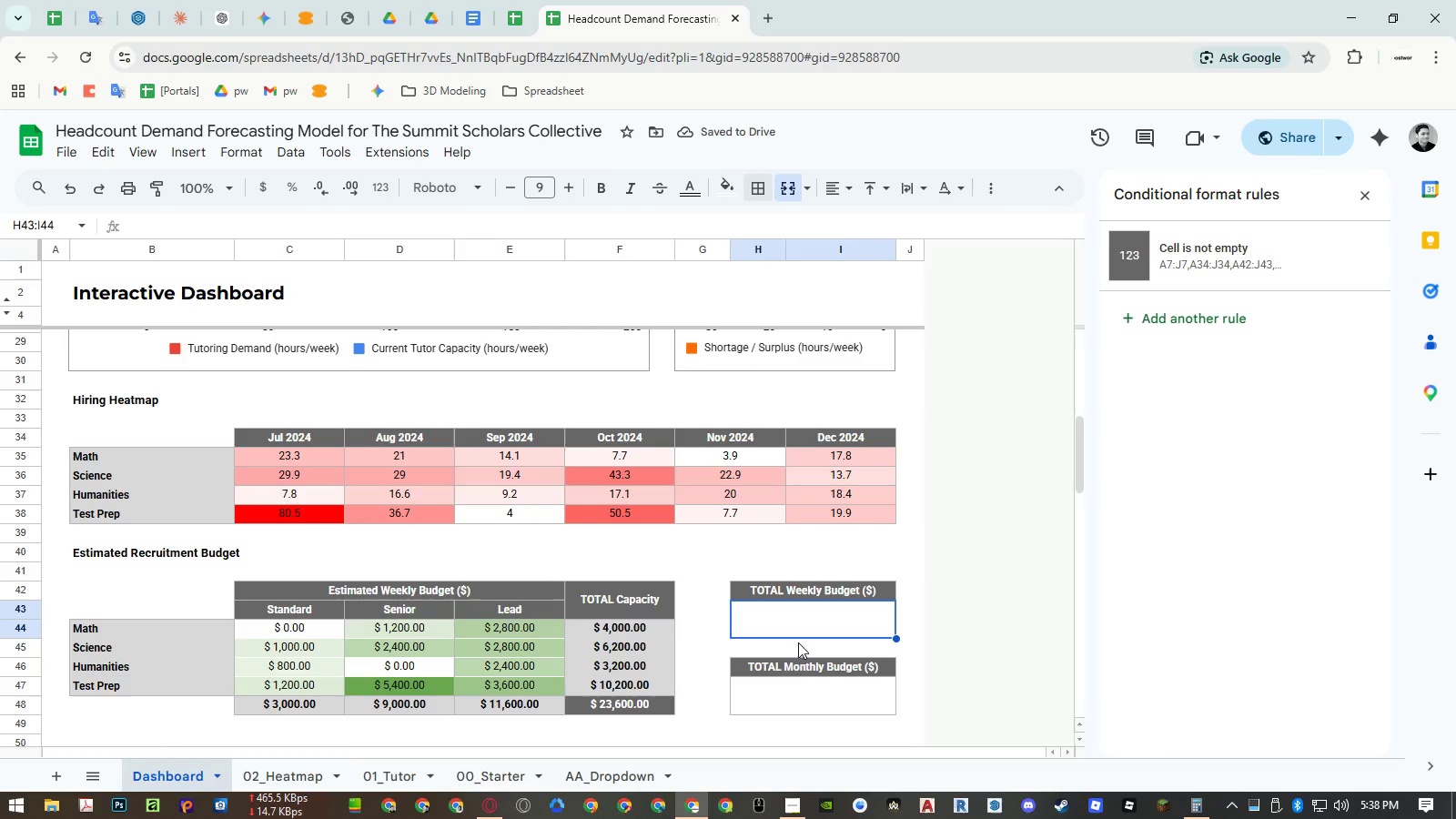 
key(Equal)
 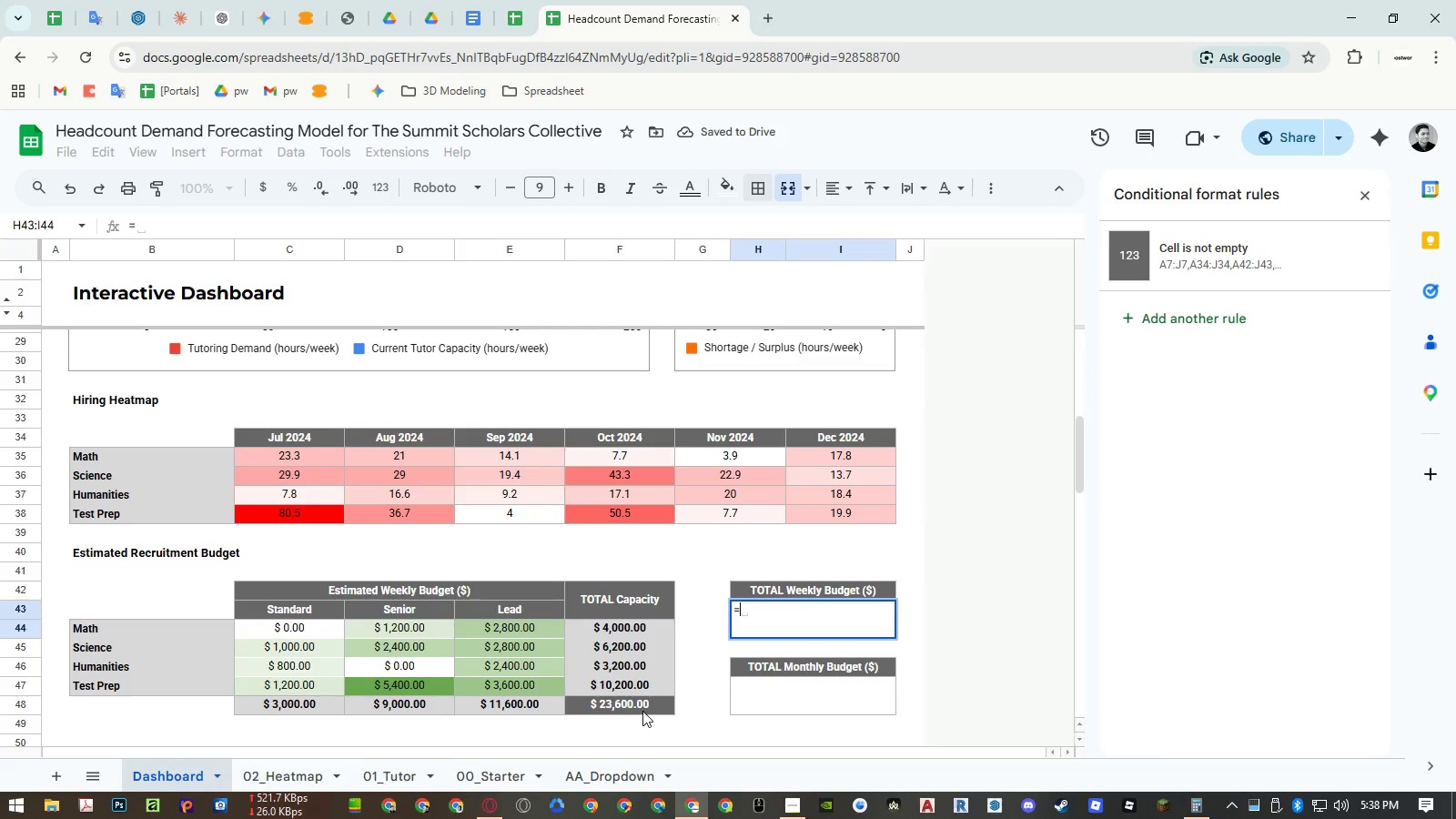 
left_click([642, 711])
 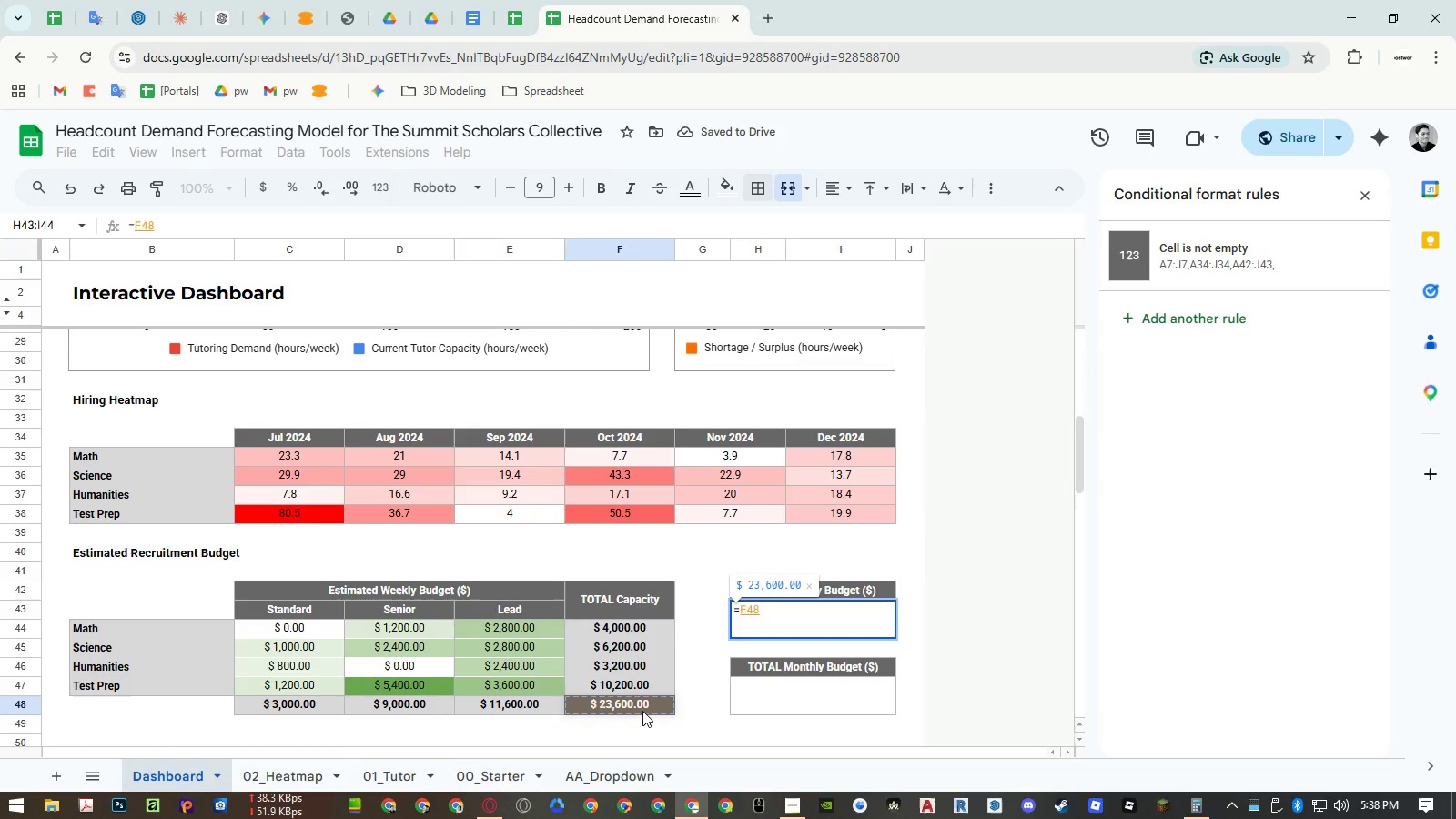 
key(Enter)
 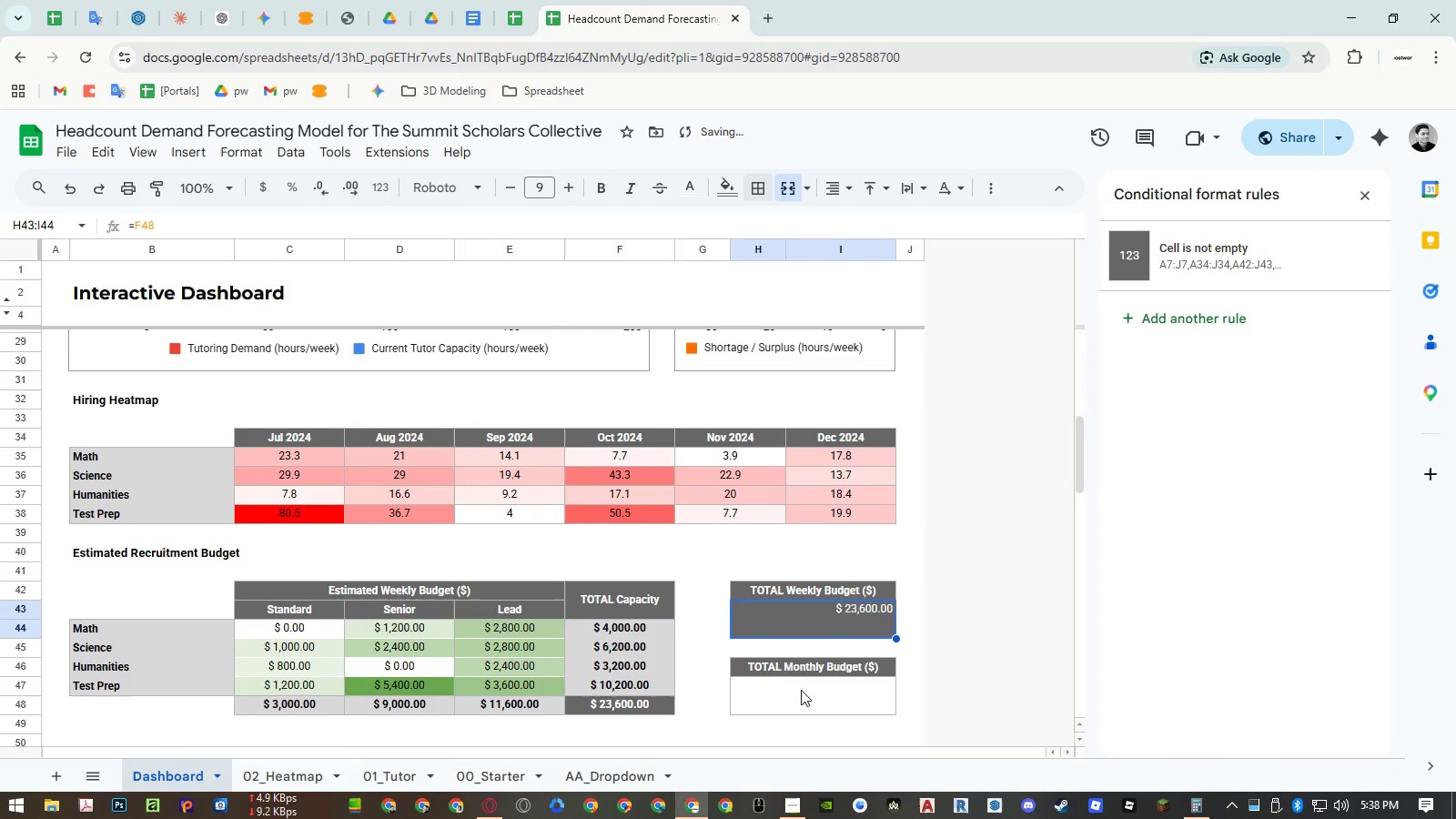 
left_click([802, 691])
 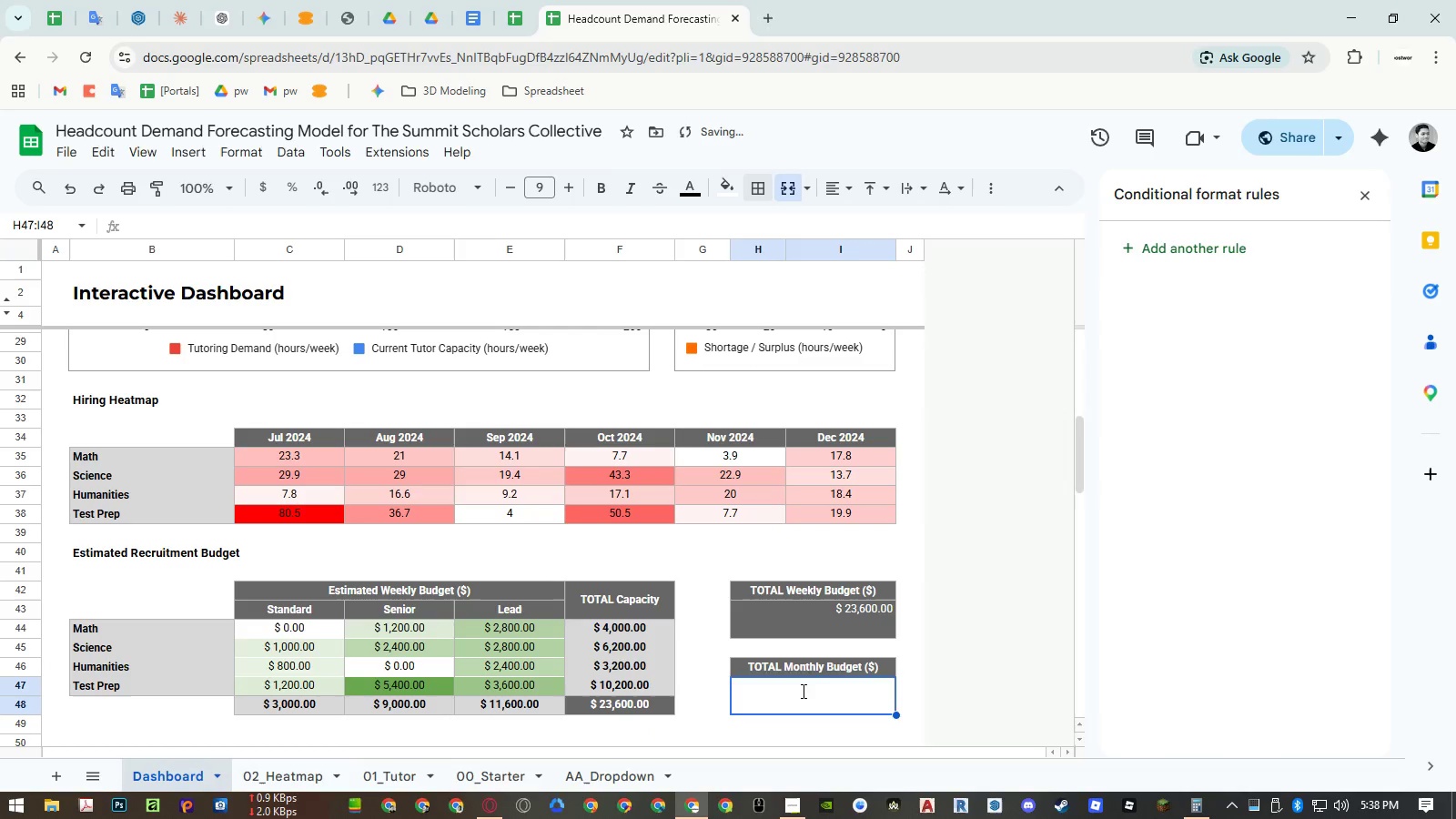 
key(Equal)
 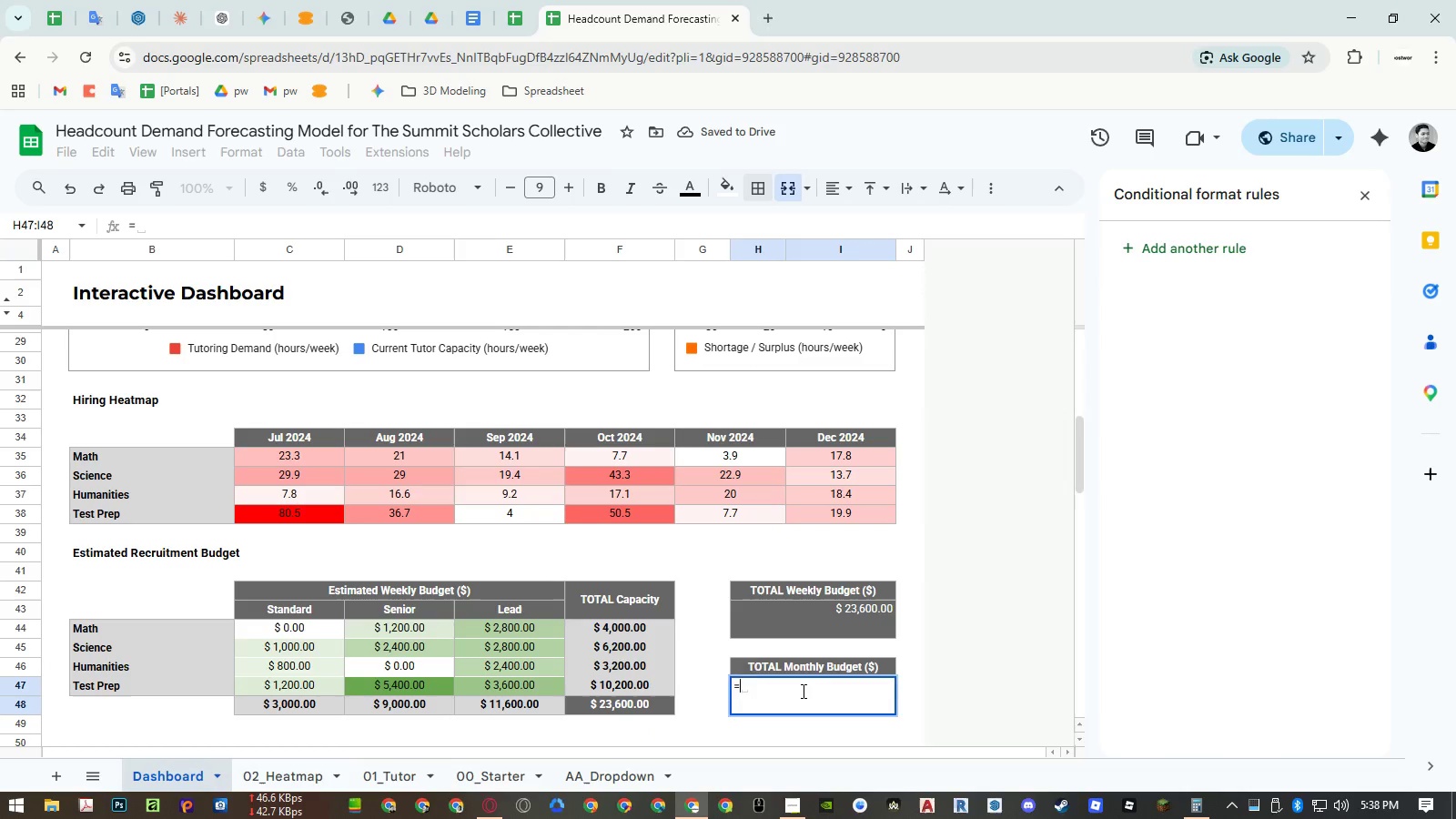 
key(Numpad4)
 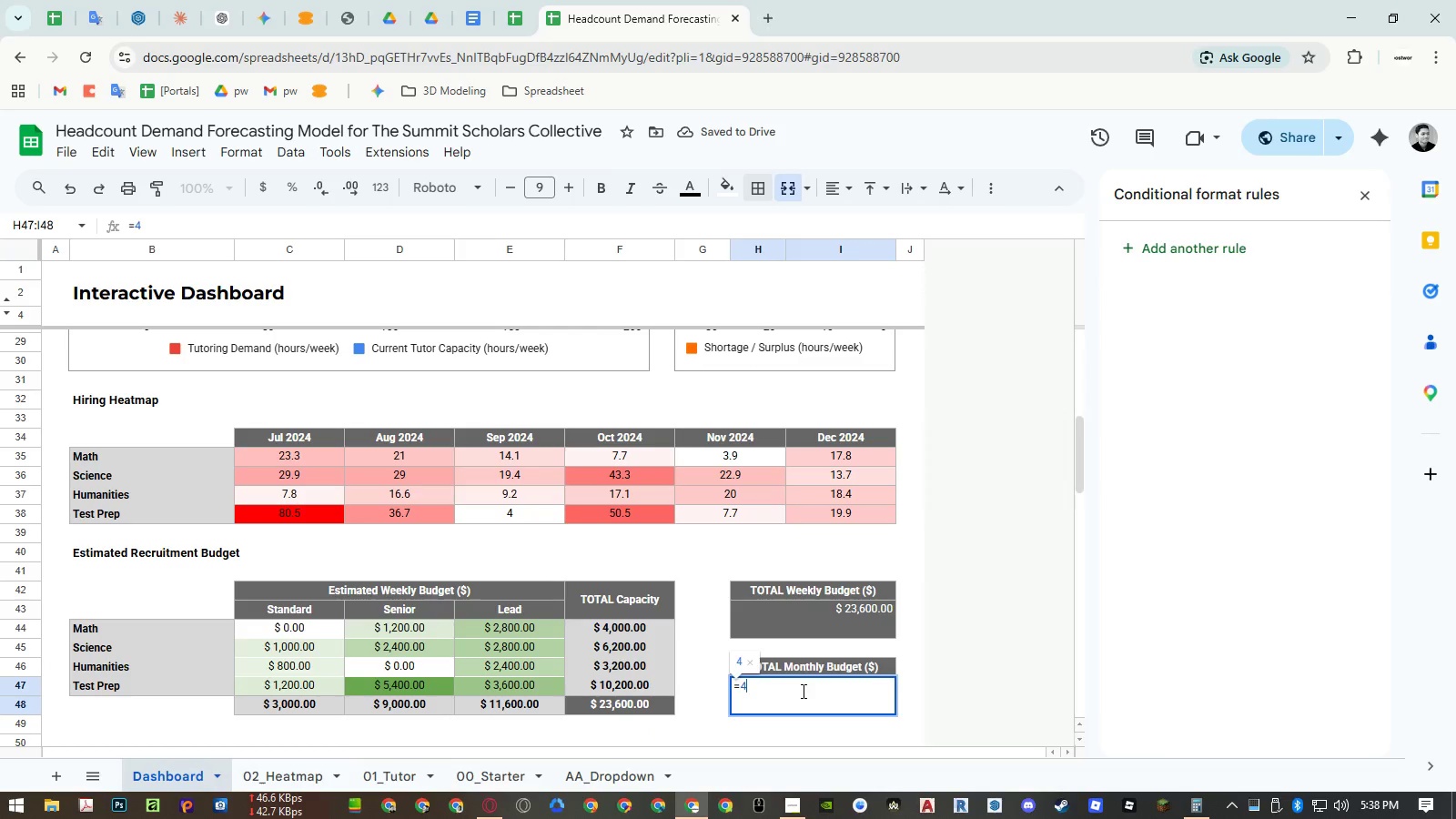 
key(NumpadMultiply)
 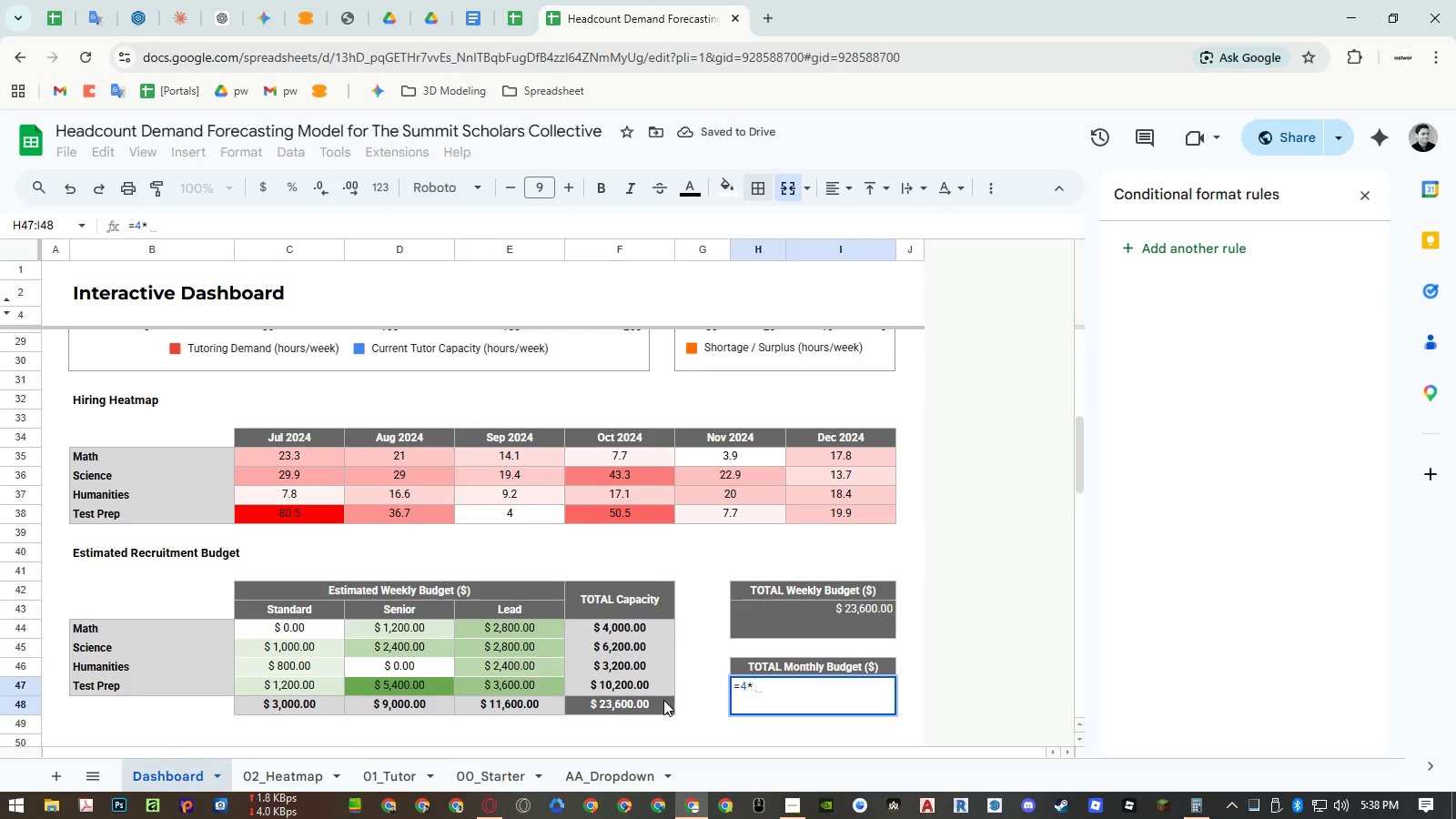 
left_click([663, 700])
 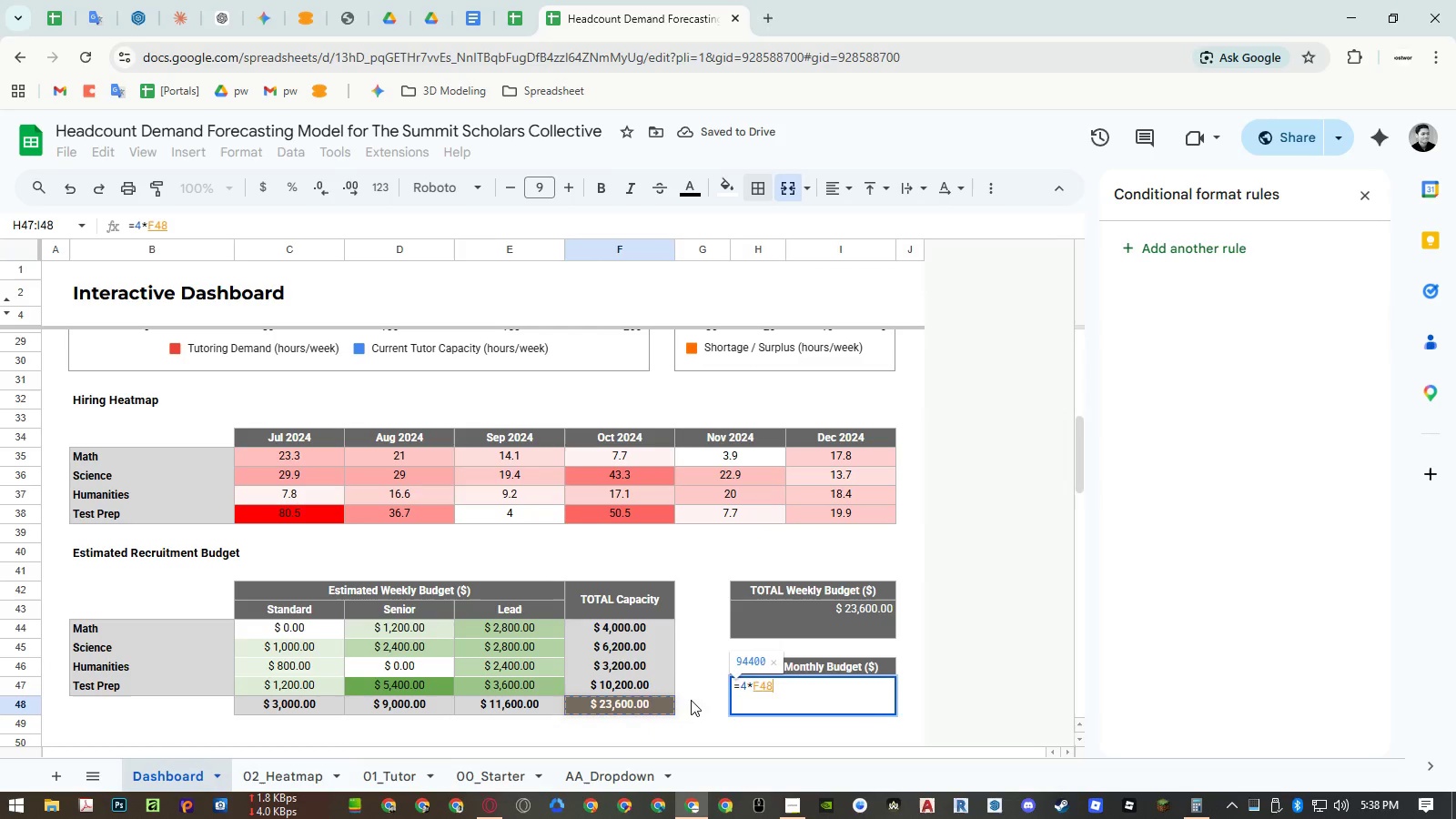 
key(Enter)
 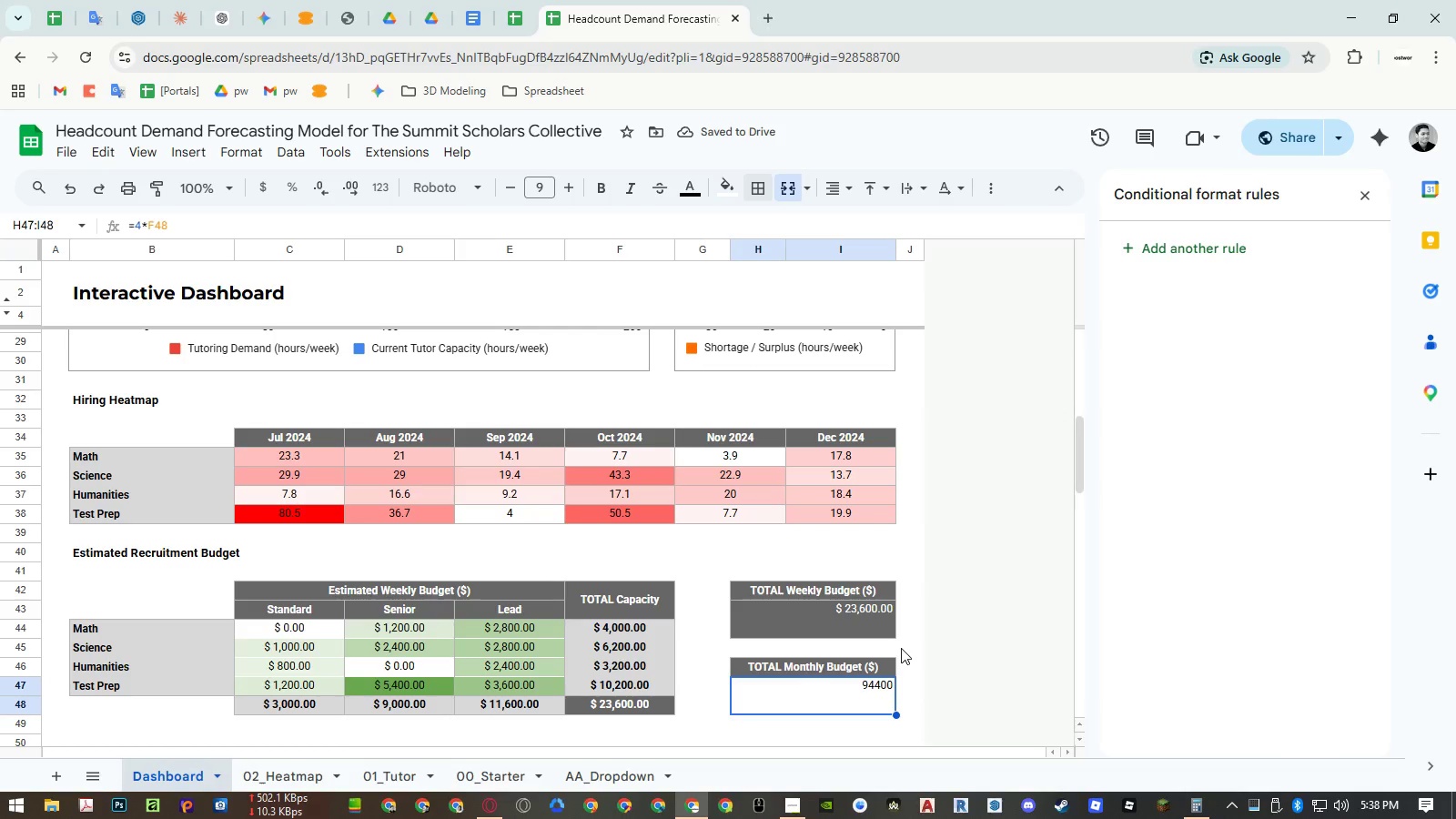 
left_click([867, 624])
 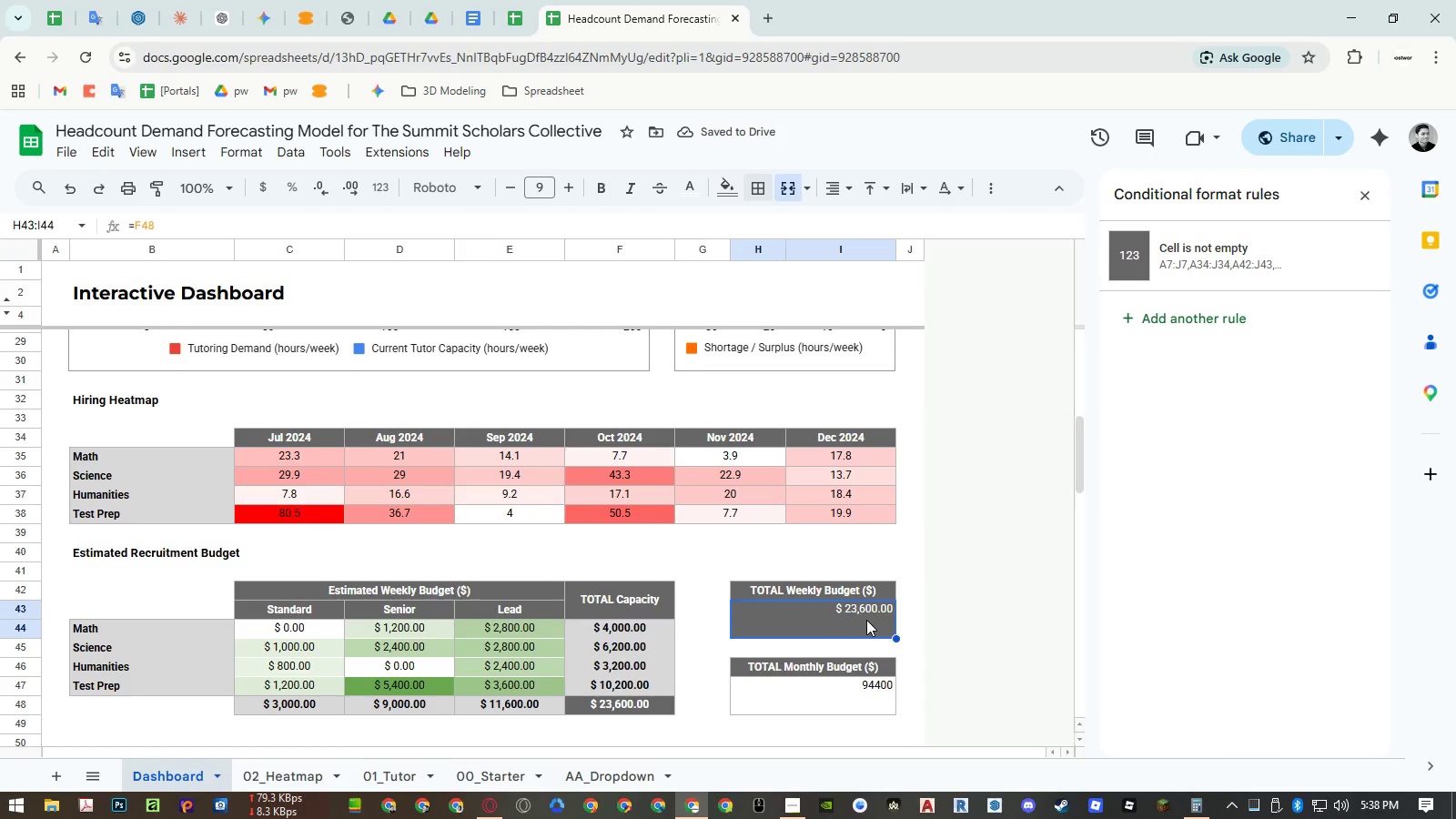 
mouse_move([1227, 293])
 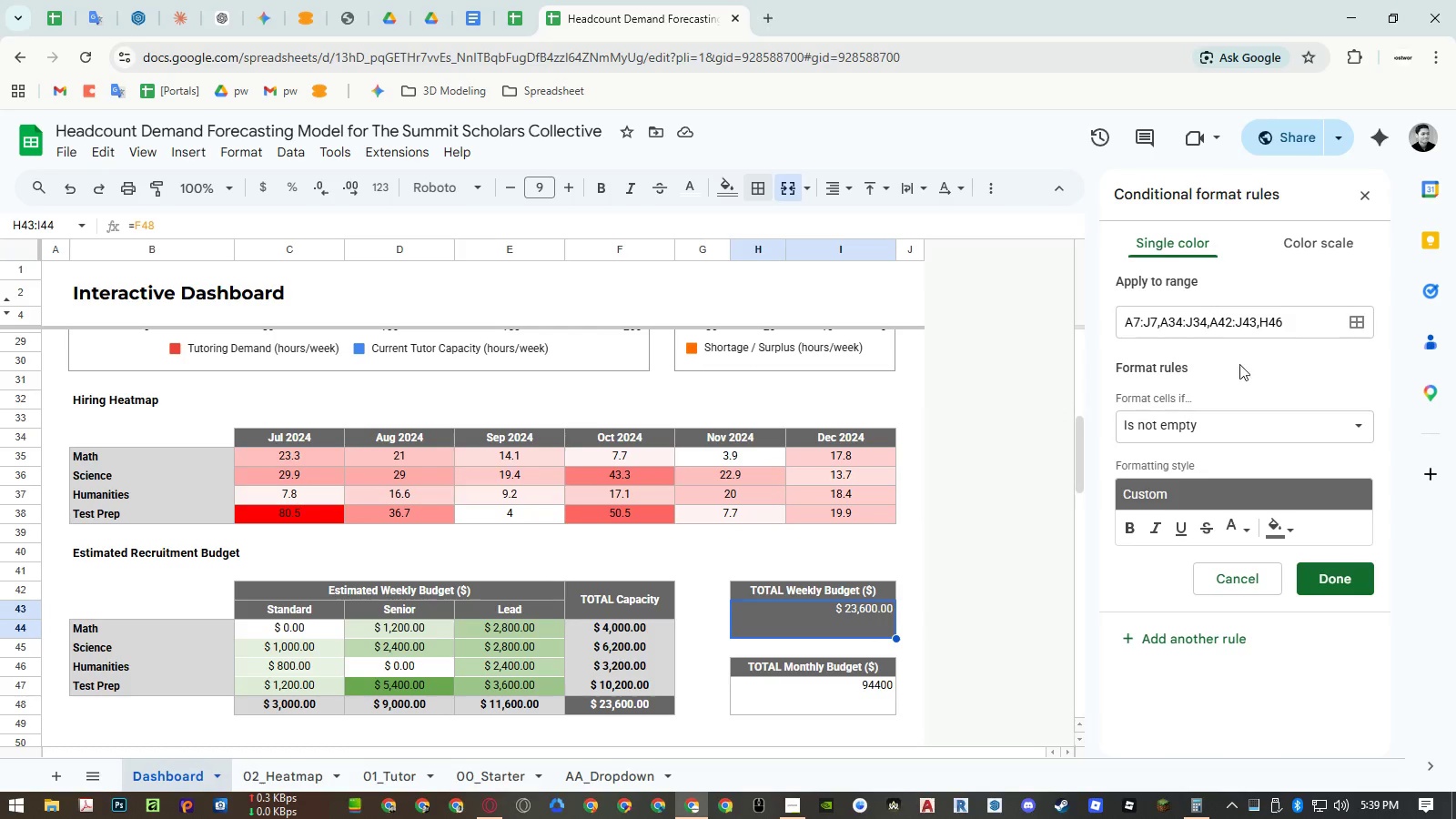 
mouse_move([1257, 389])
 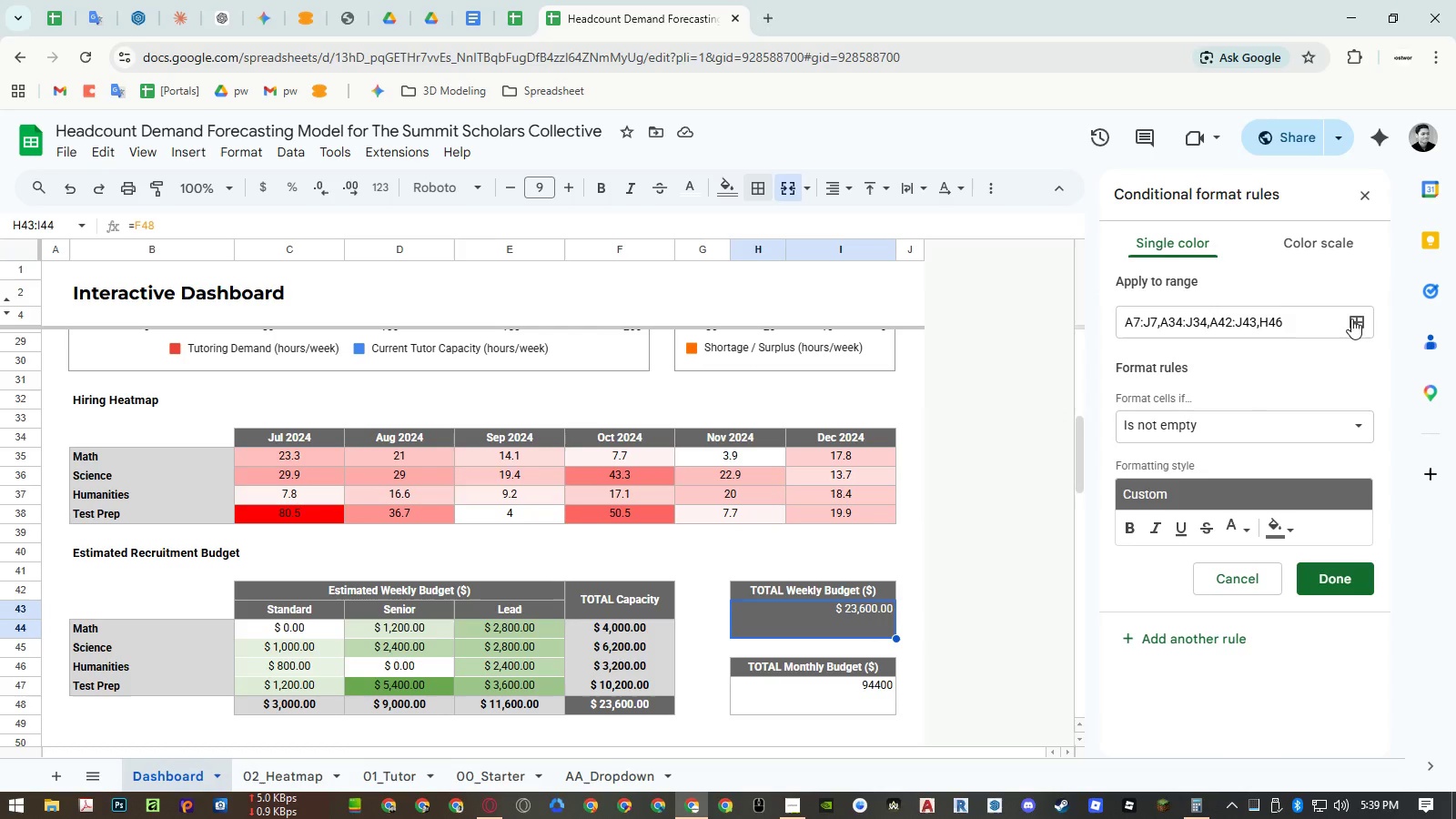 
left_click([1351, 318])
 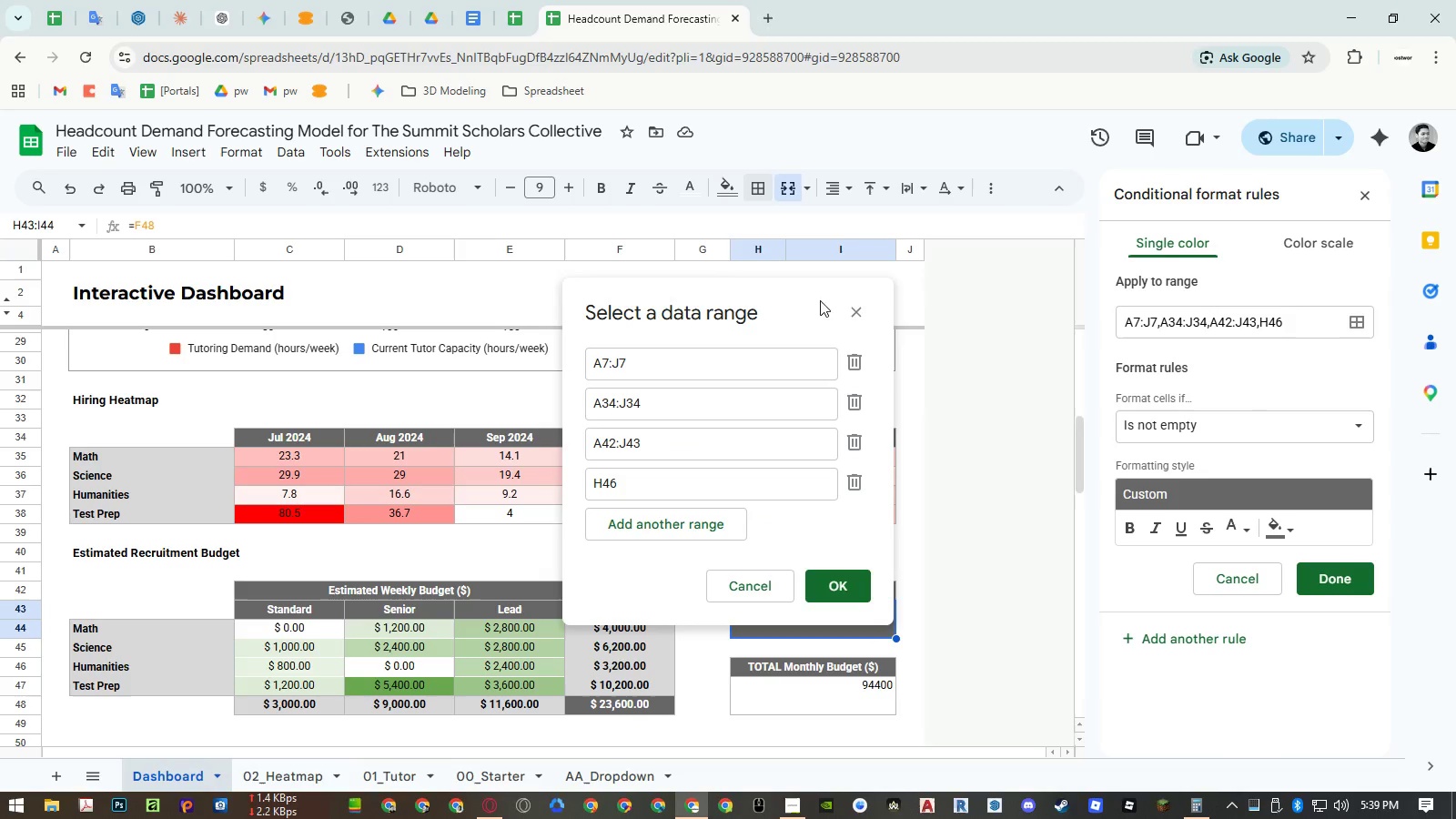 
left_click_drag(start_coordinate=[782, 292], to_coordinate=[434, 243])
 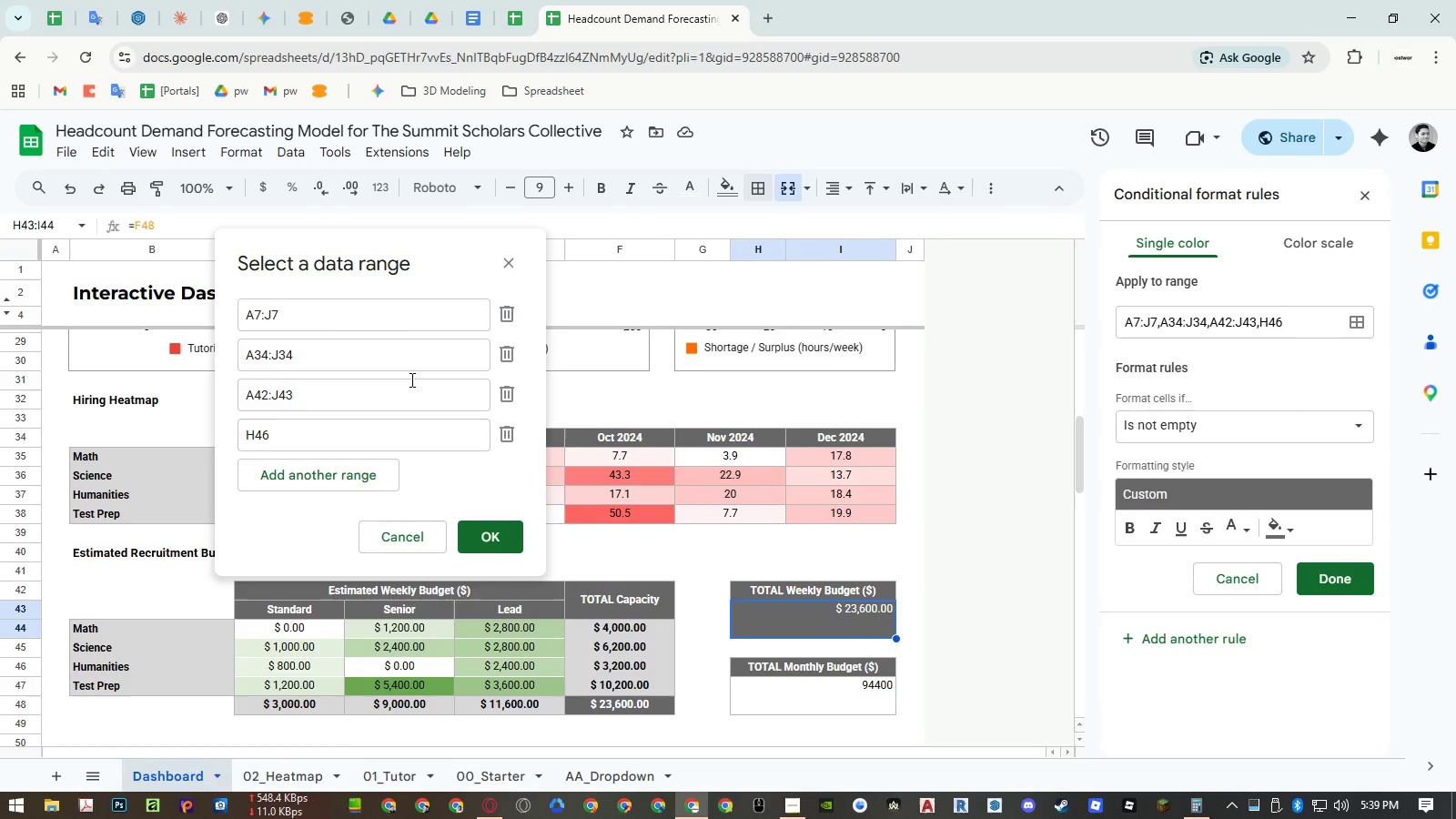 
left_click([410, 379])
 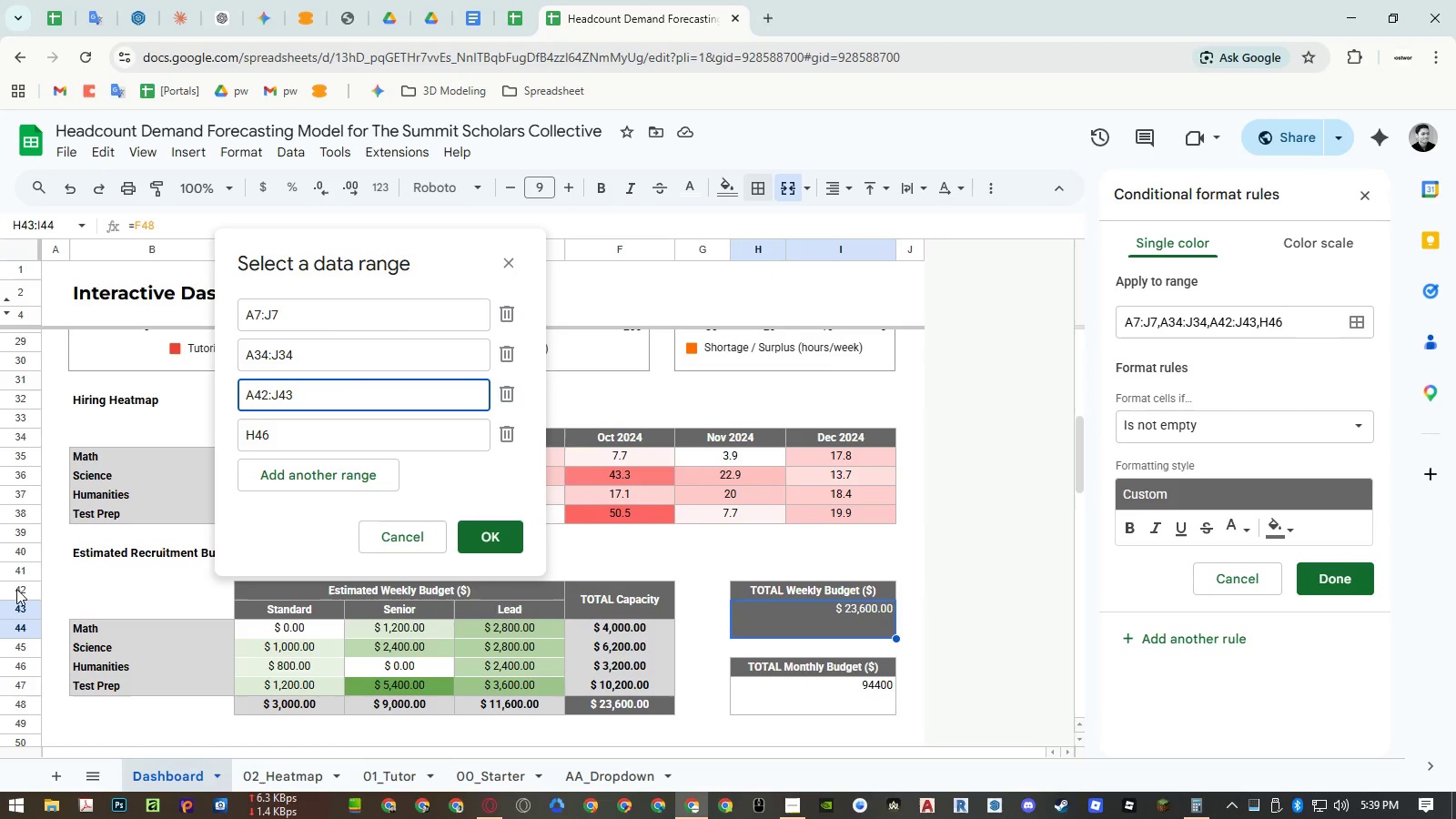 
wait(11.17)
 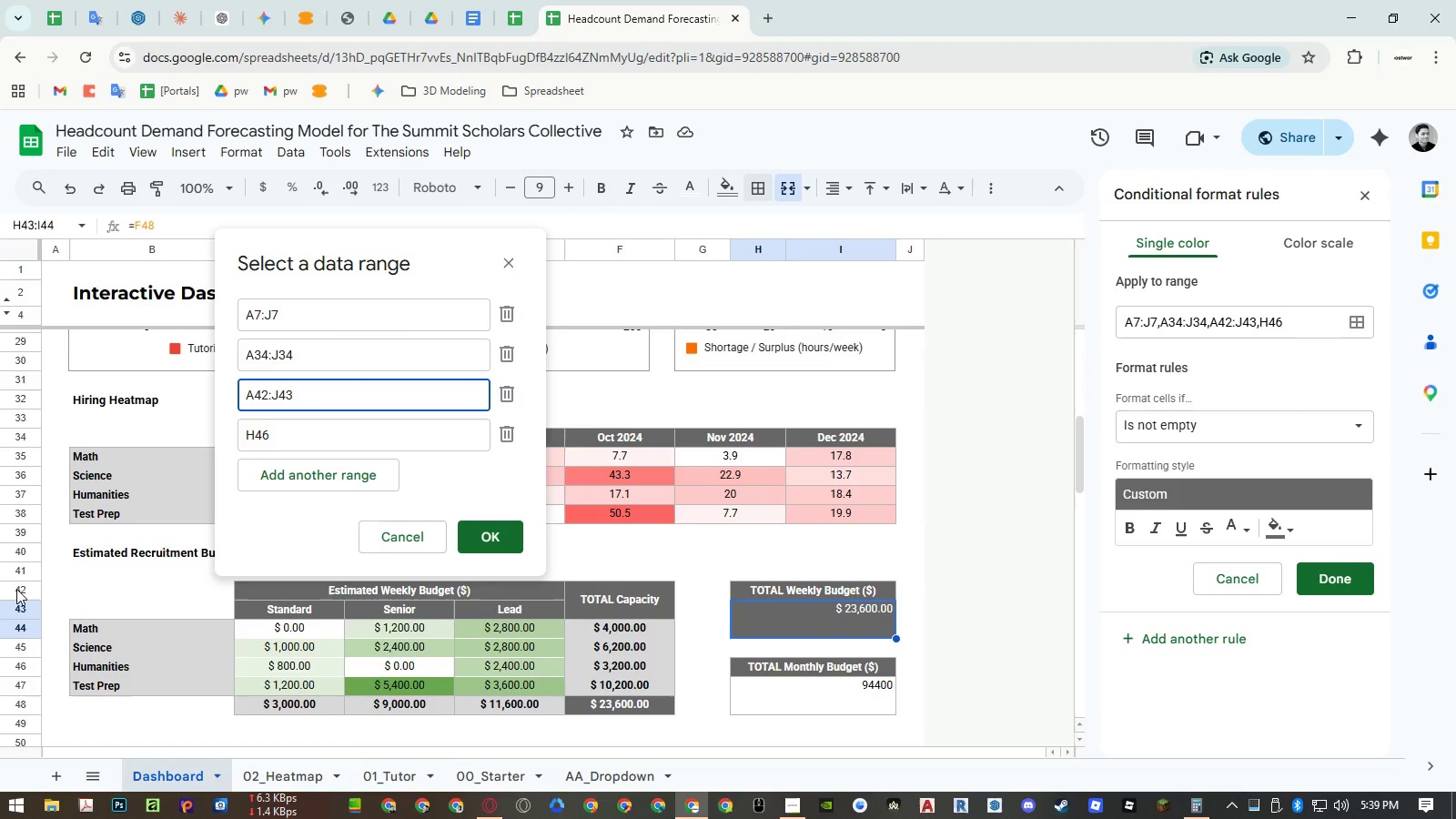 
left_click_drag(start_coordinate=[646, 587], to_coordinate=[57, 604])
 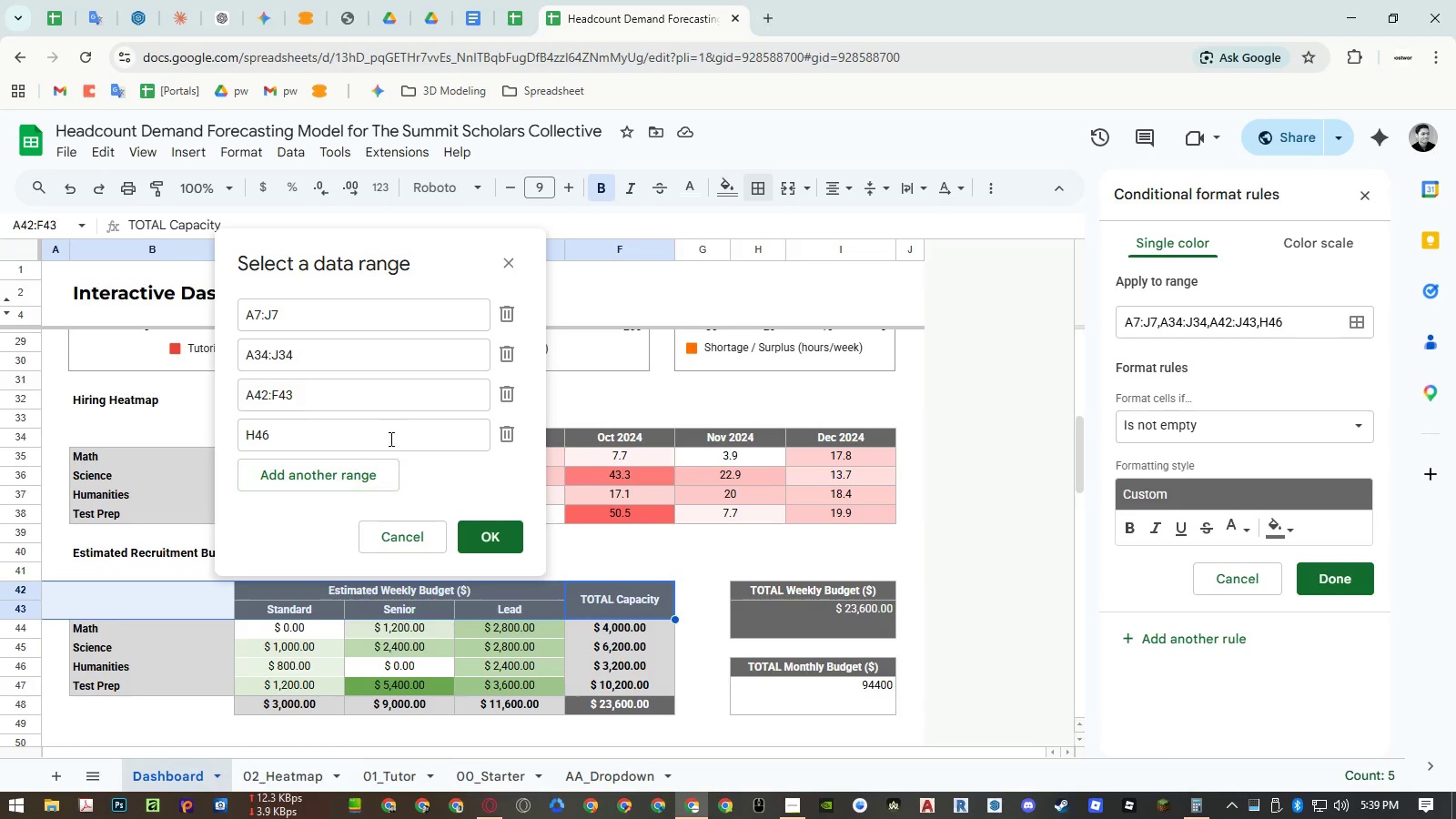 
left_click([394, 435])
 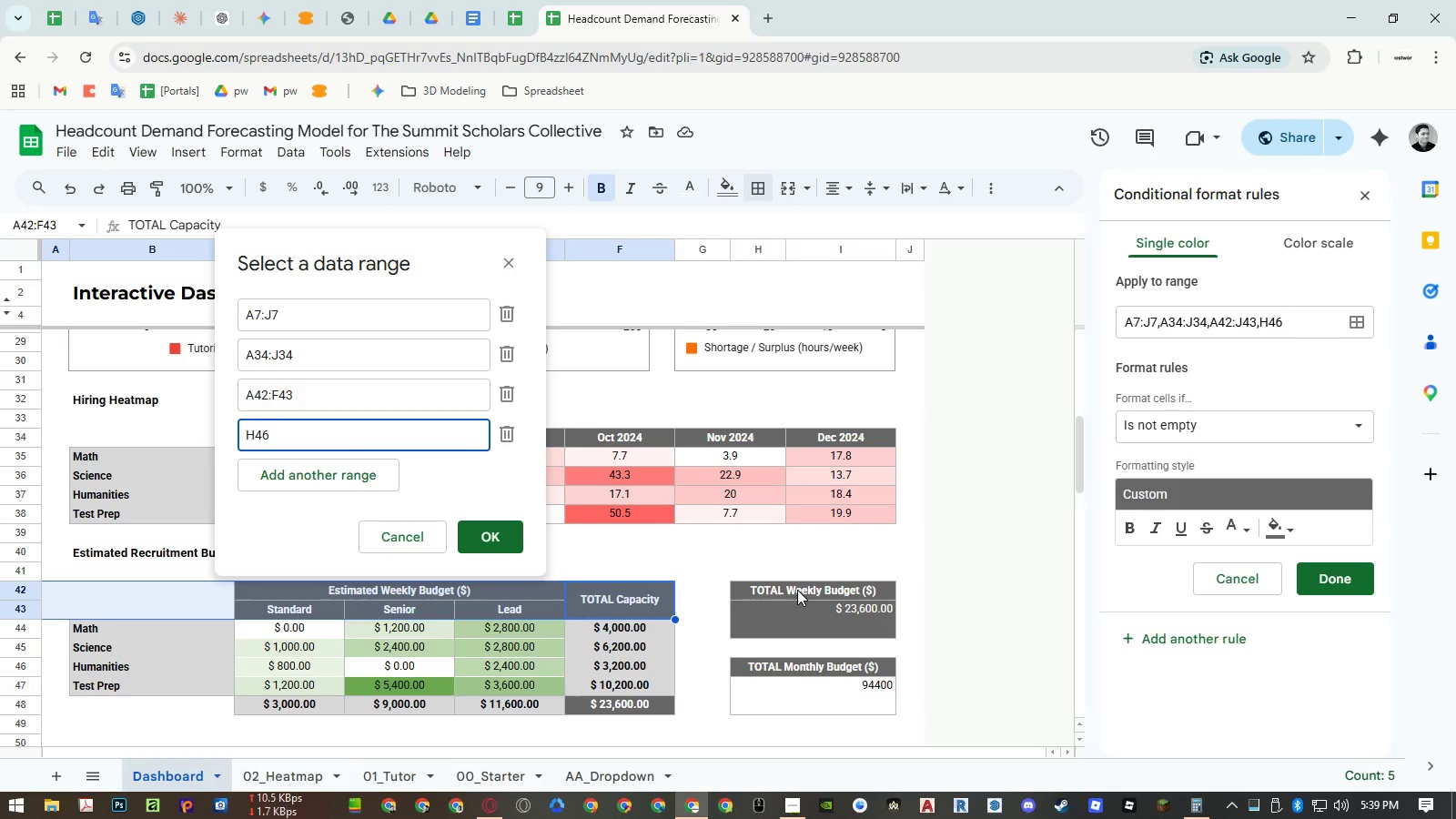 
left_click([797, 590])
 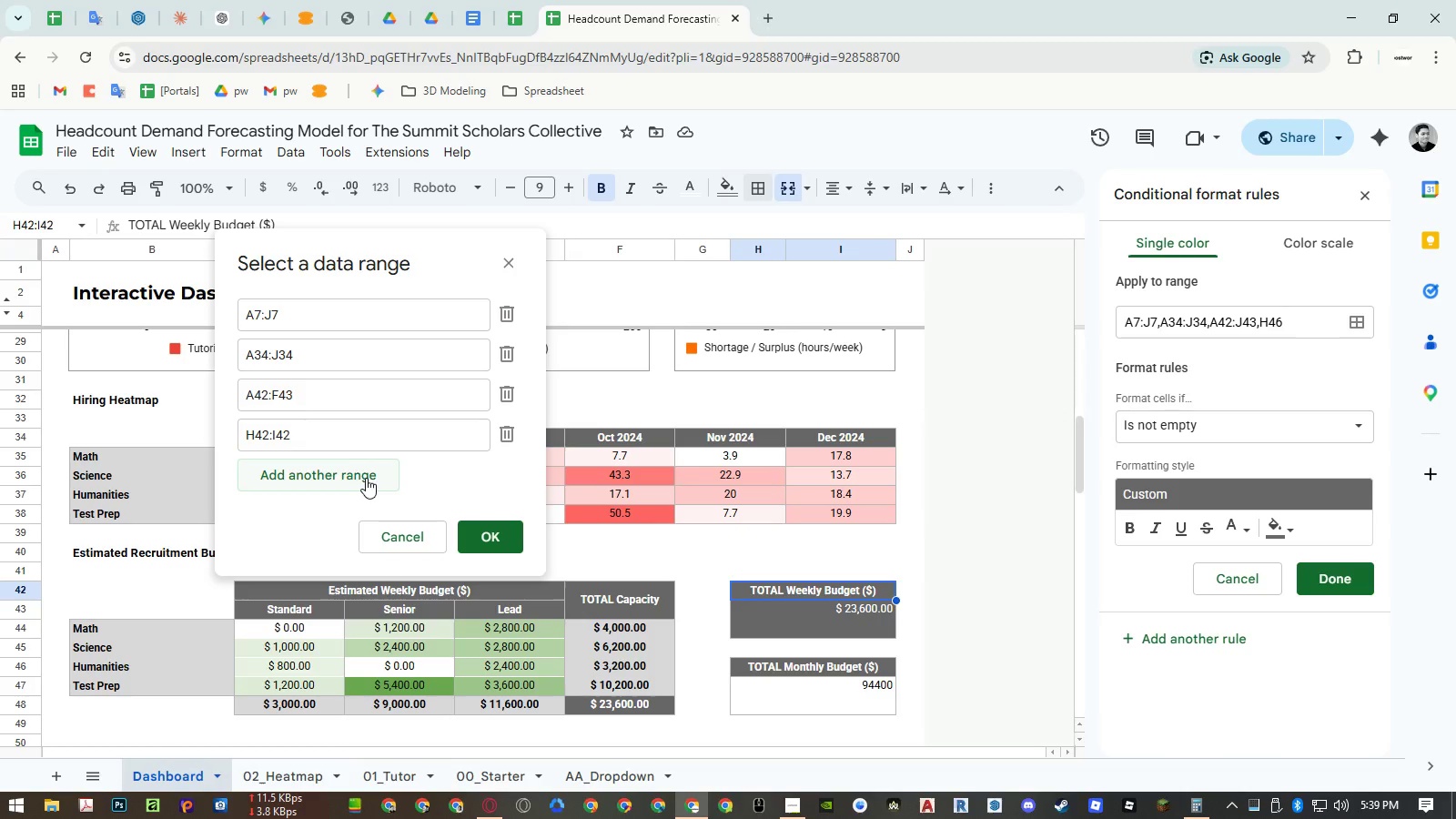 
left_click([366, 478])
 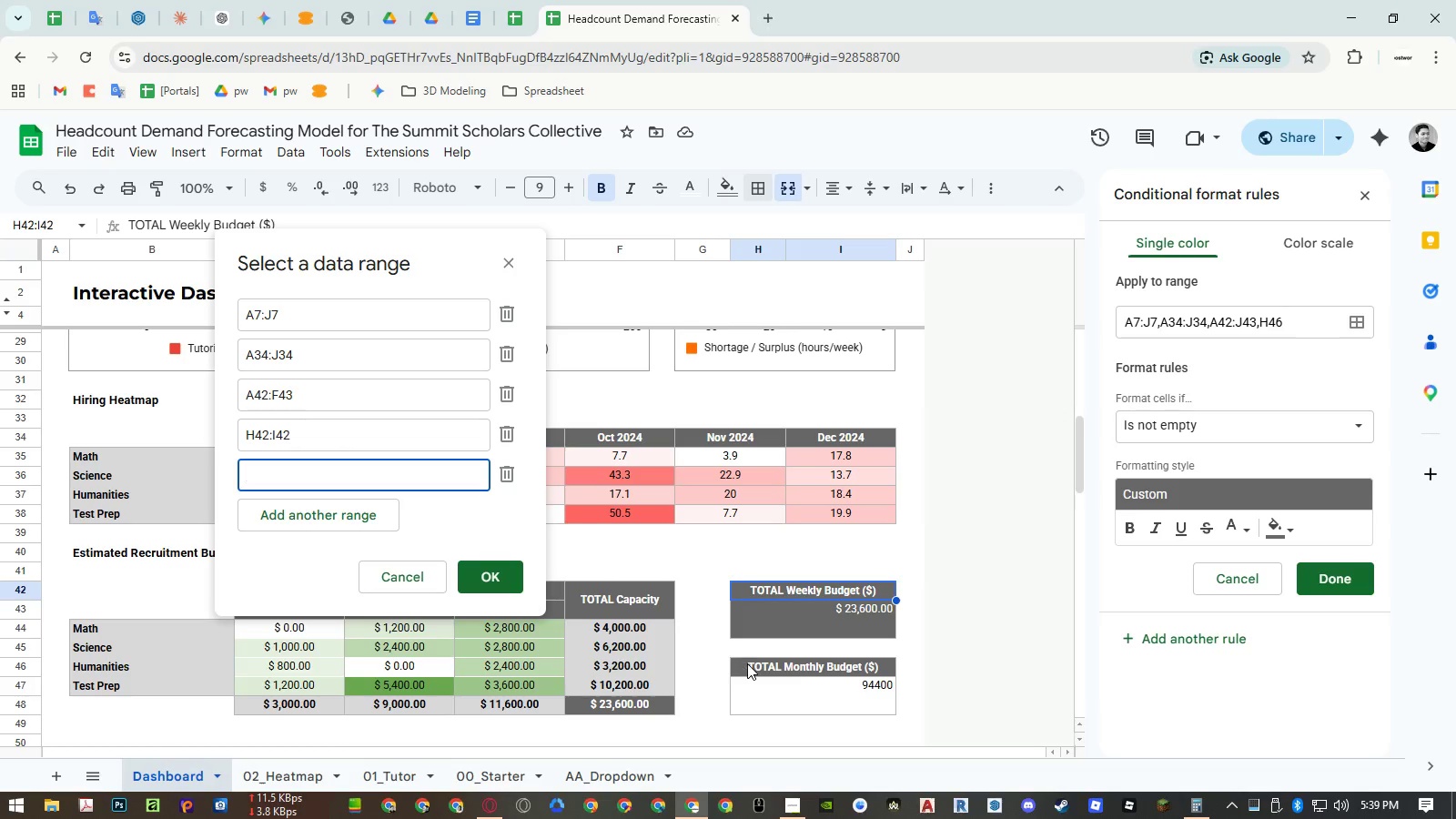 
left_click([749, 663])
 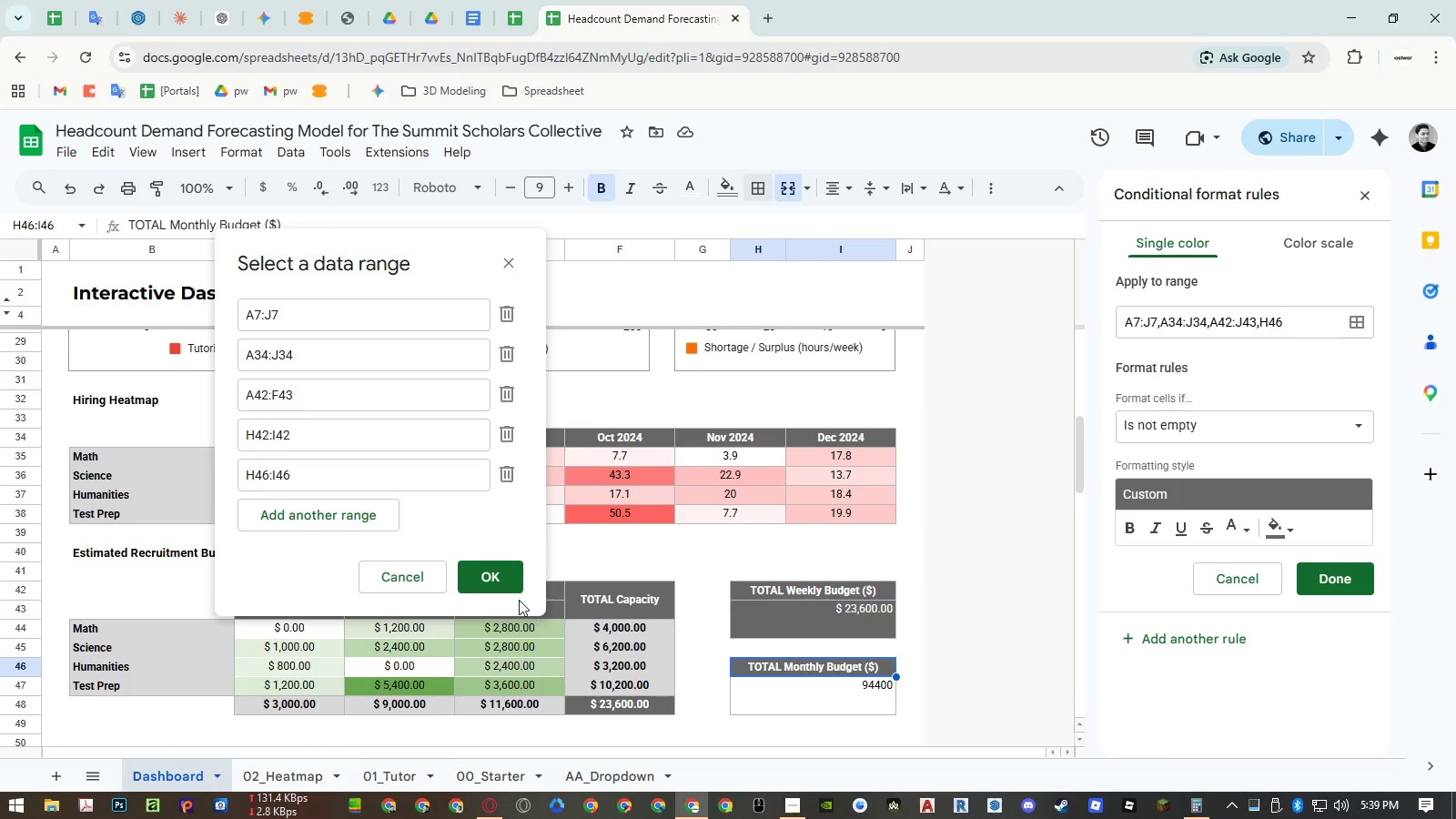 
left_click([489, 572])
 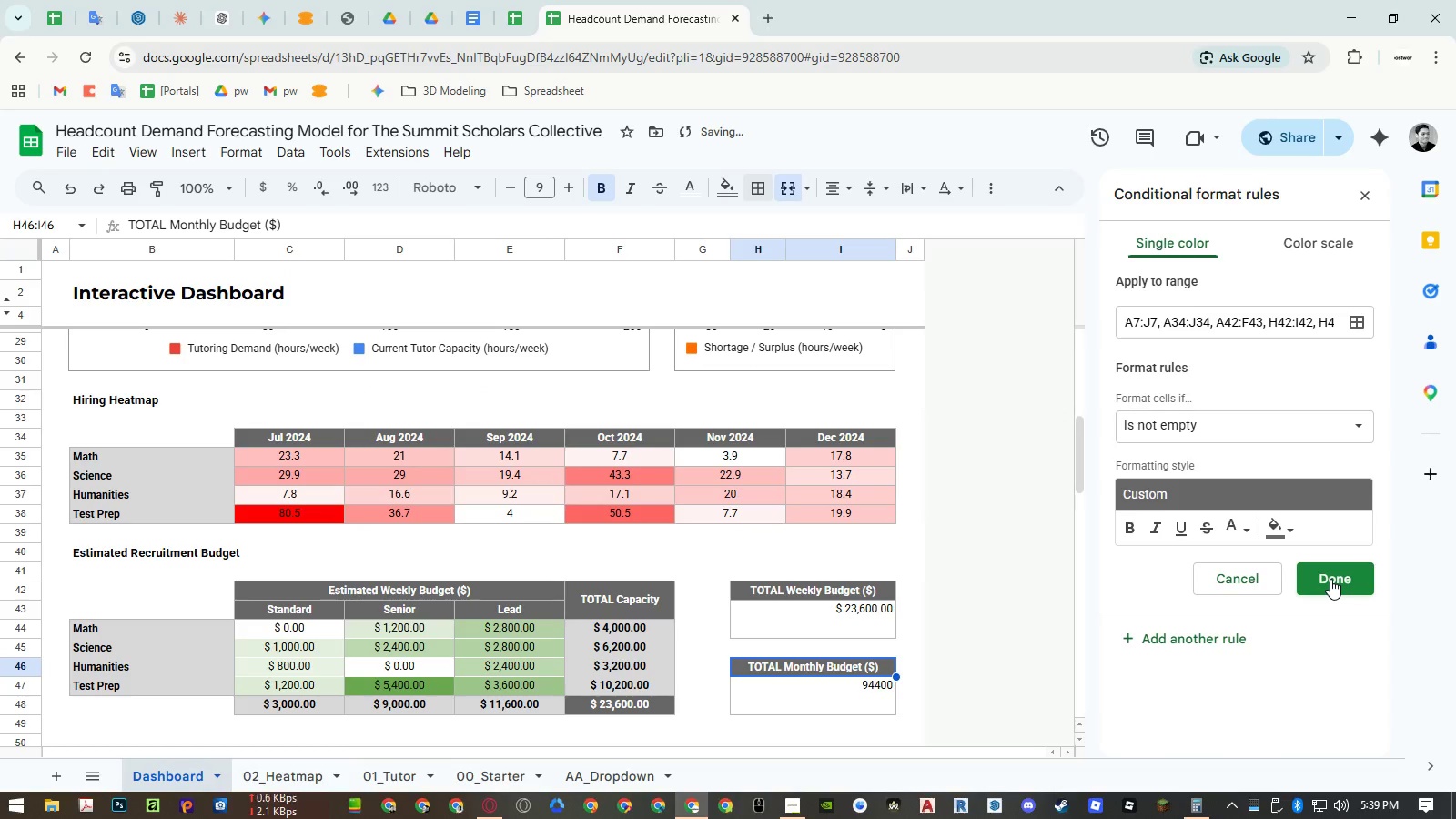 
left_click([1330, 579])
 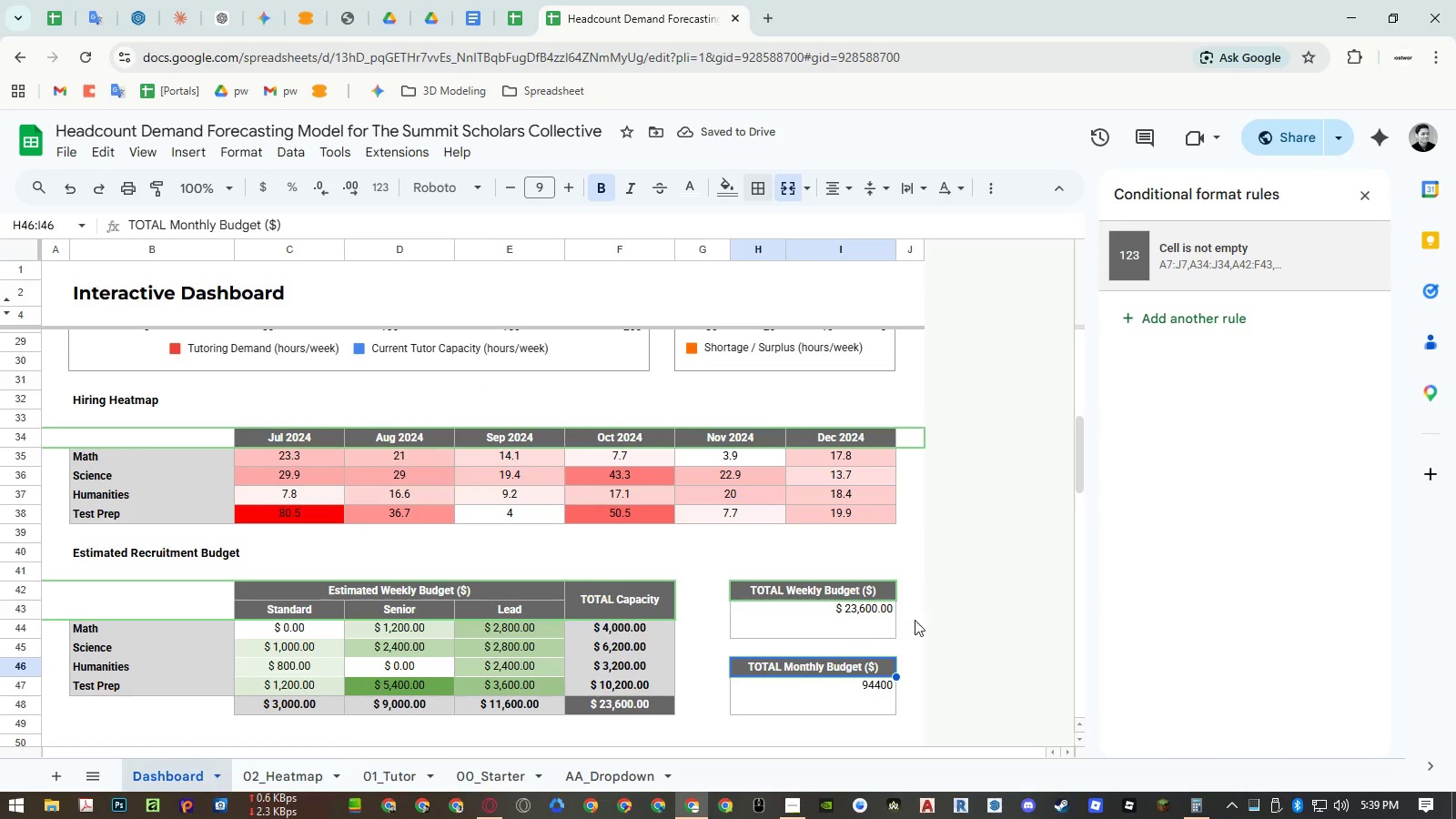 
left_click([852, 622])
 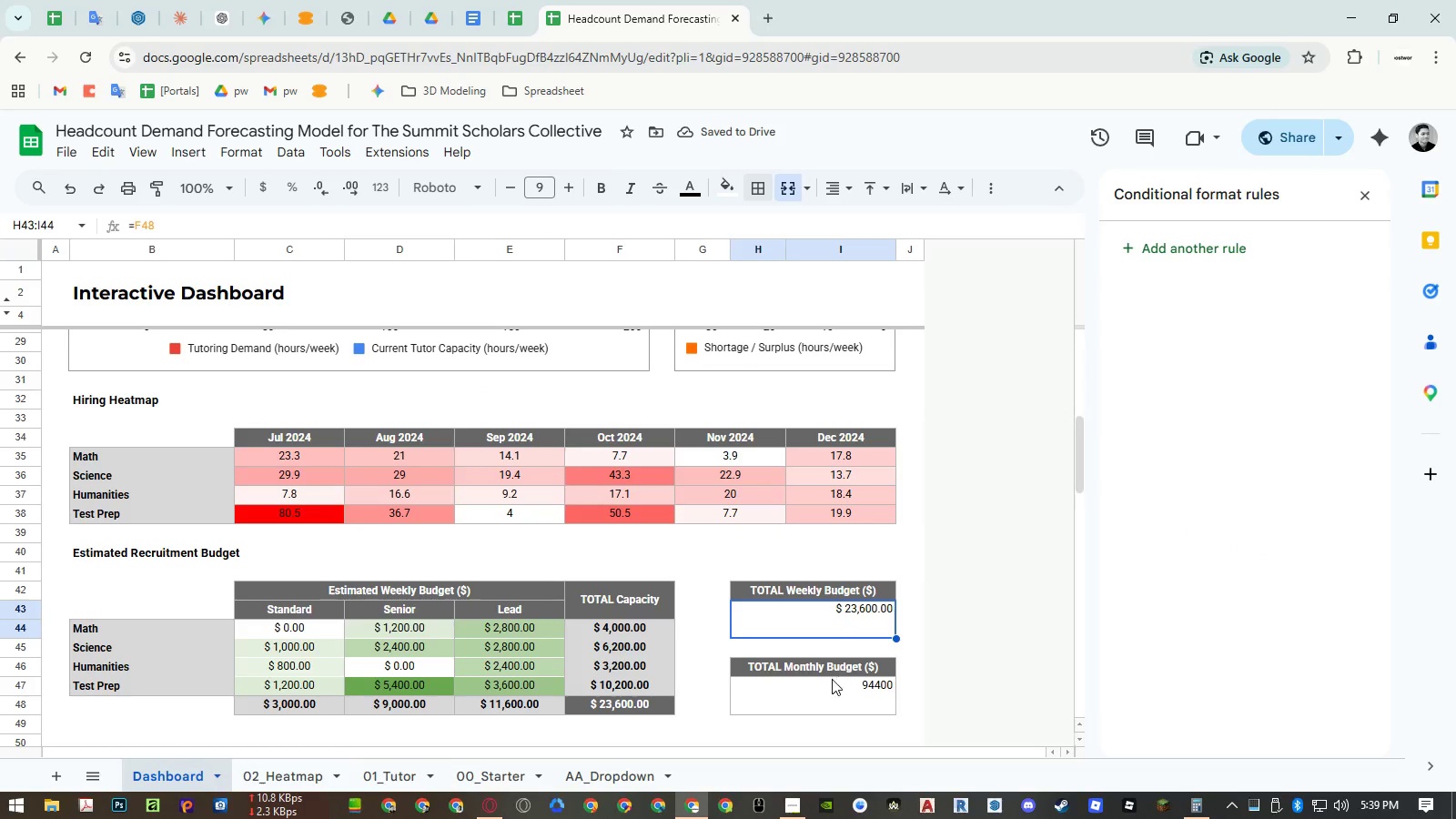 
hold_key(key=ControlLeft, duration=0.67)
left_click([828, 693])
 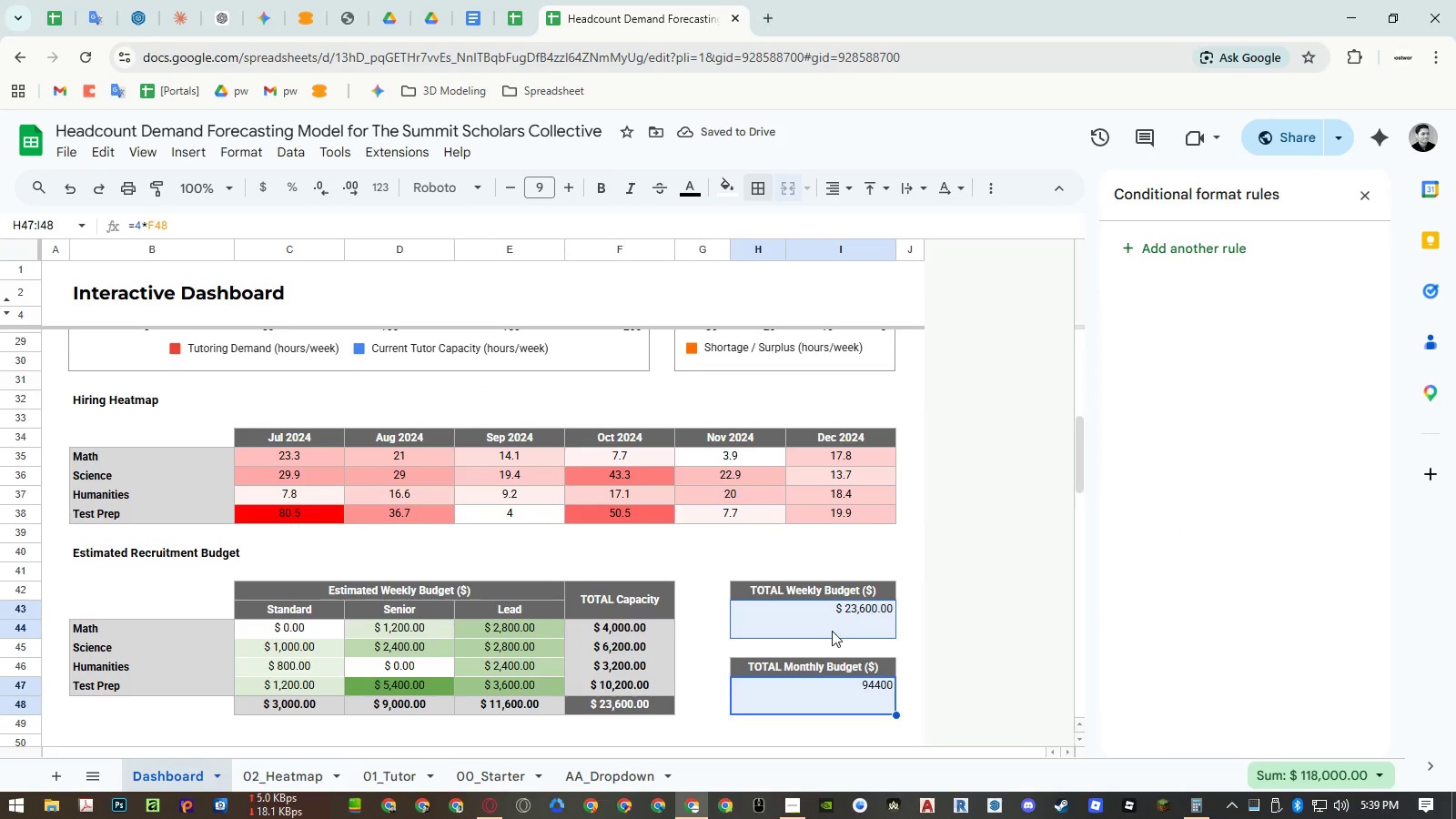 
left_click([832, 628])
 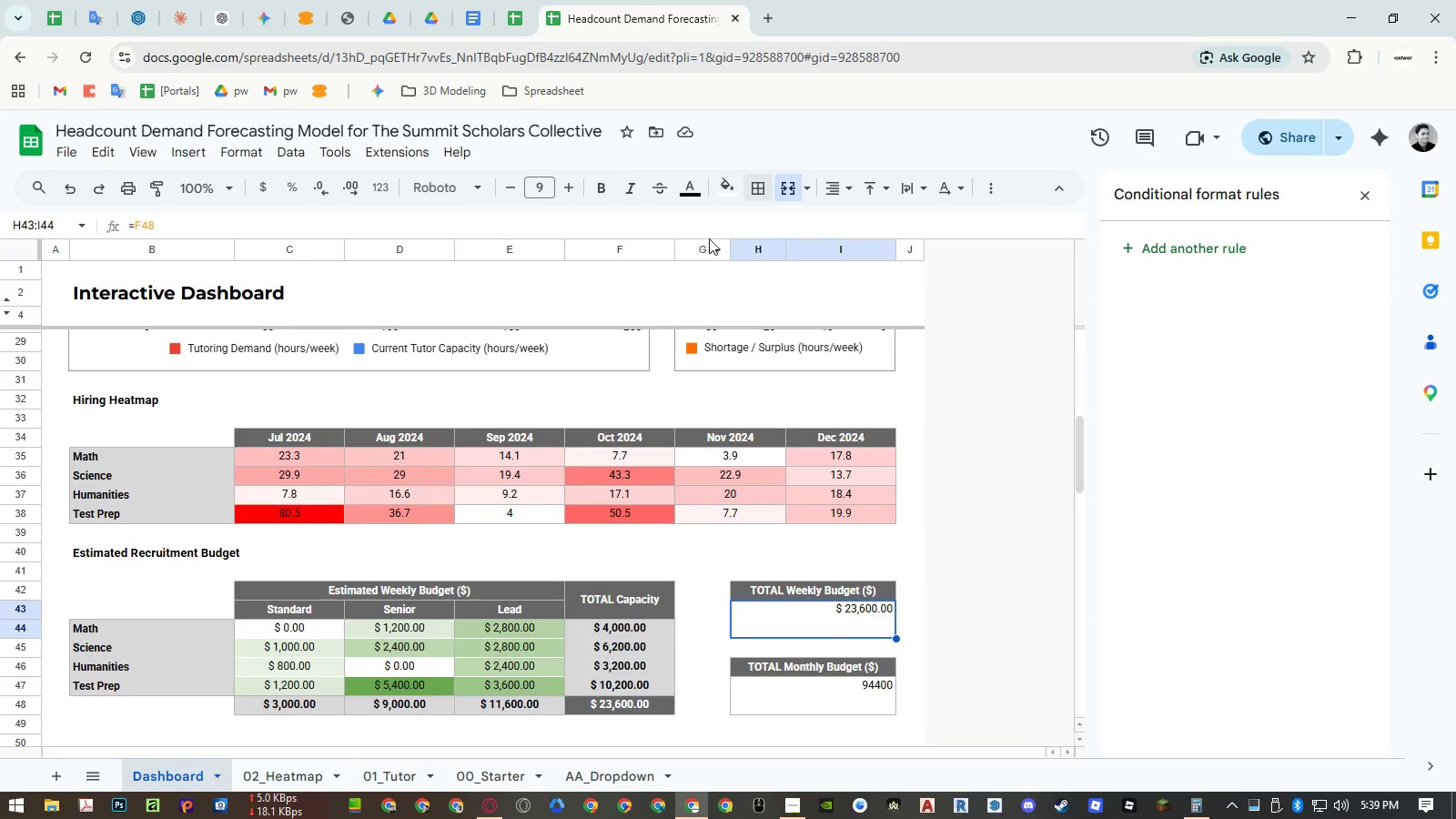 
left_click([836, 191])
 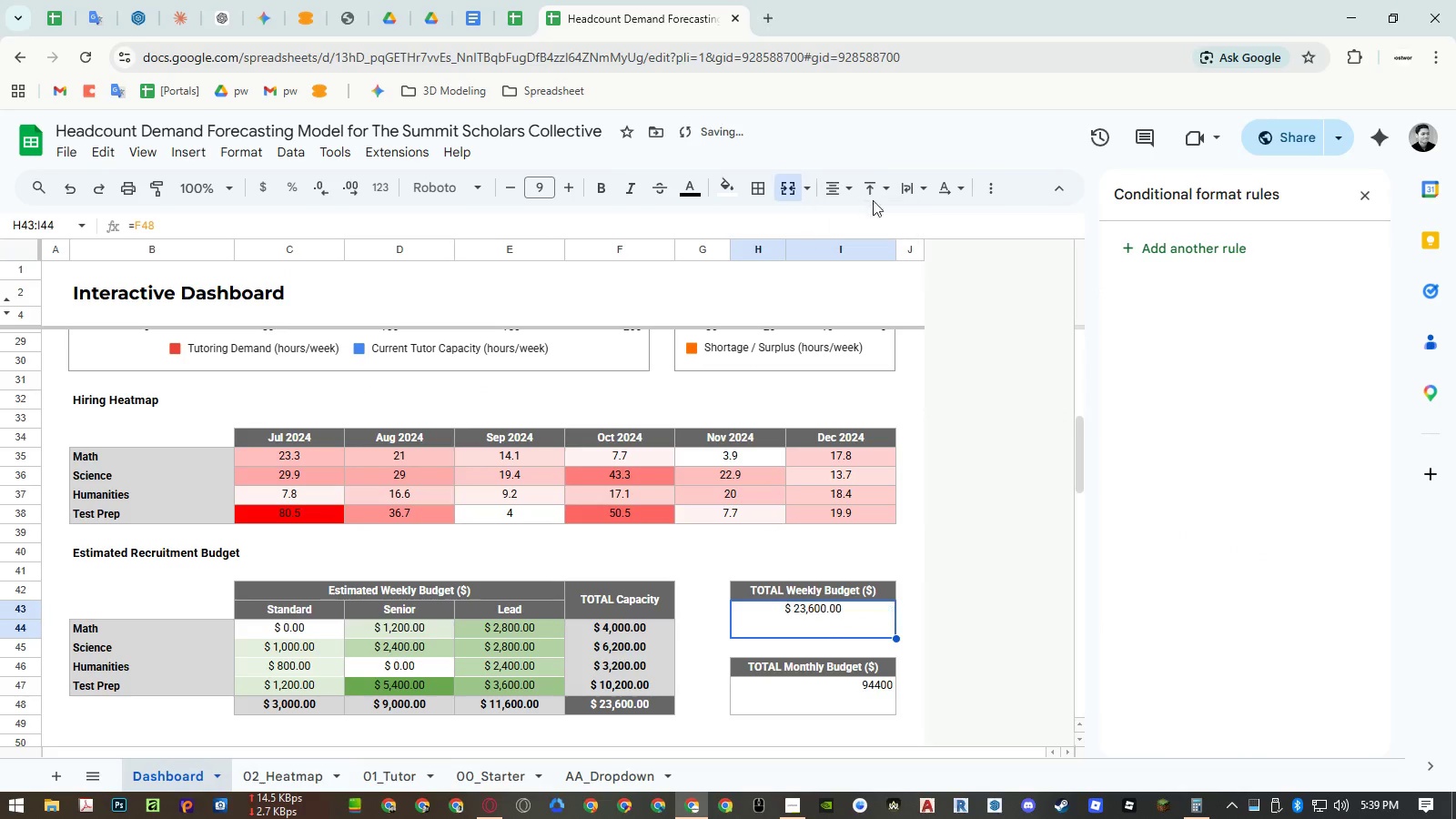 
triple_click([877, 187])
 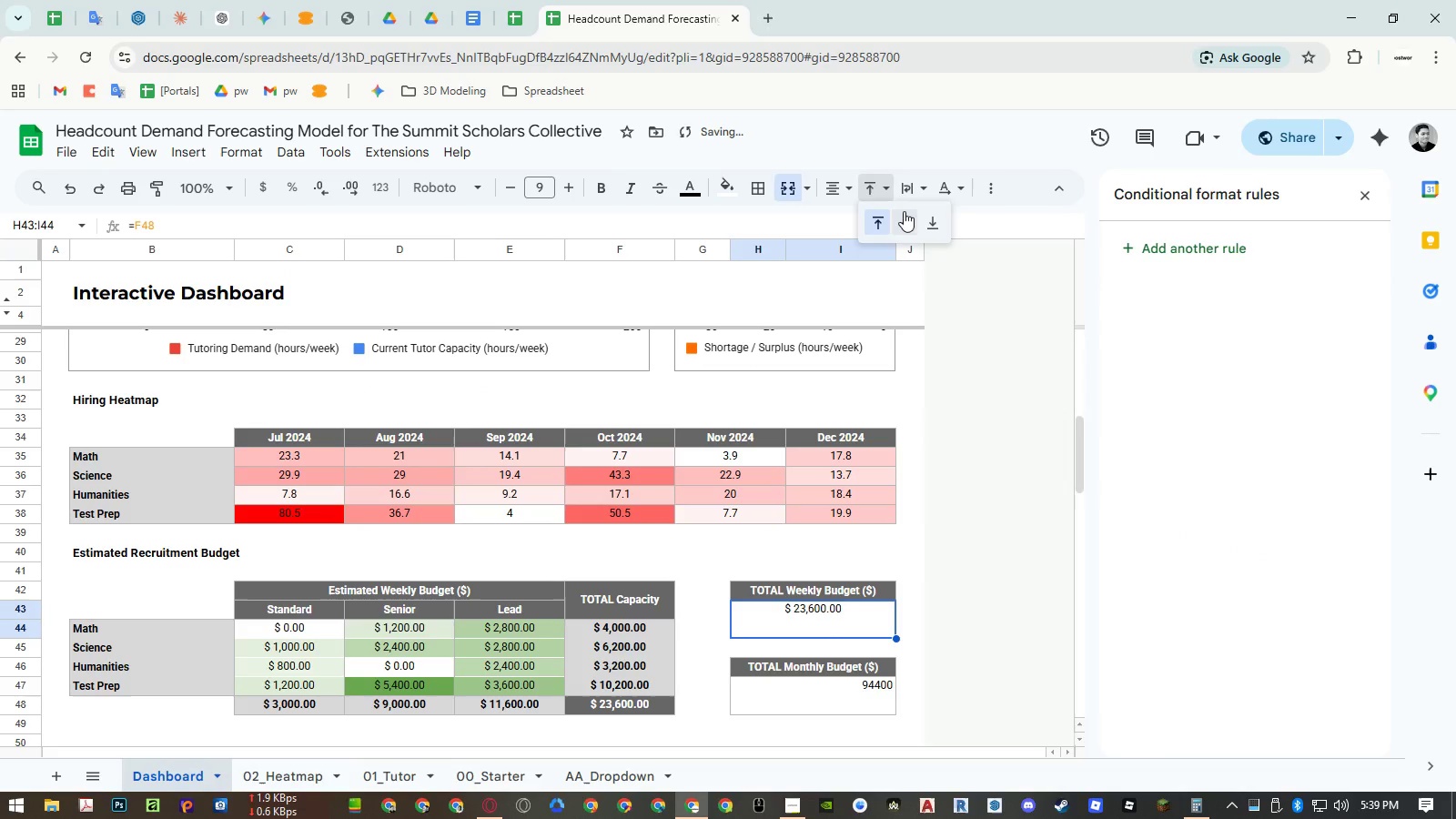 
triple_click([905, 211])
 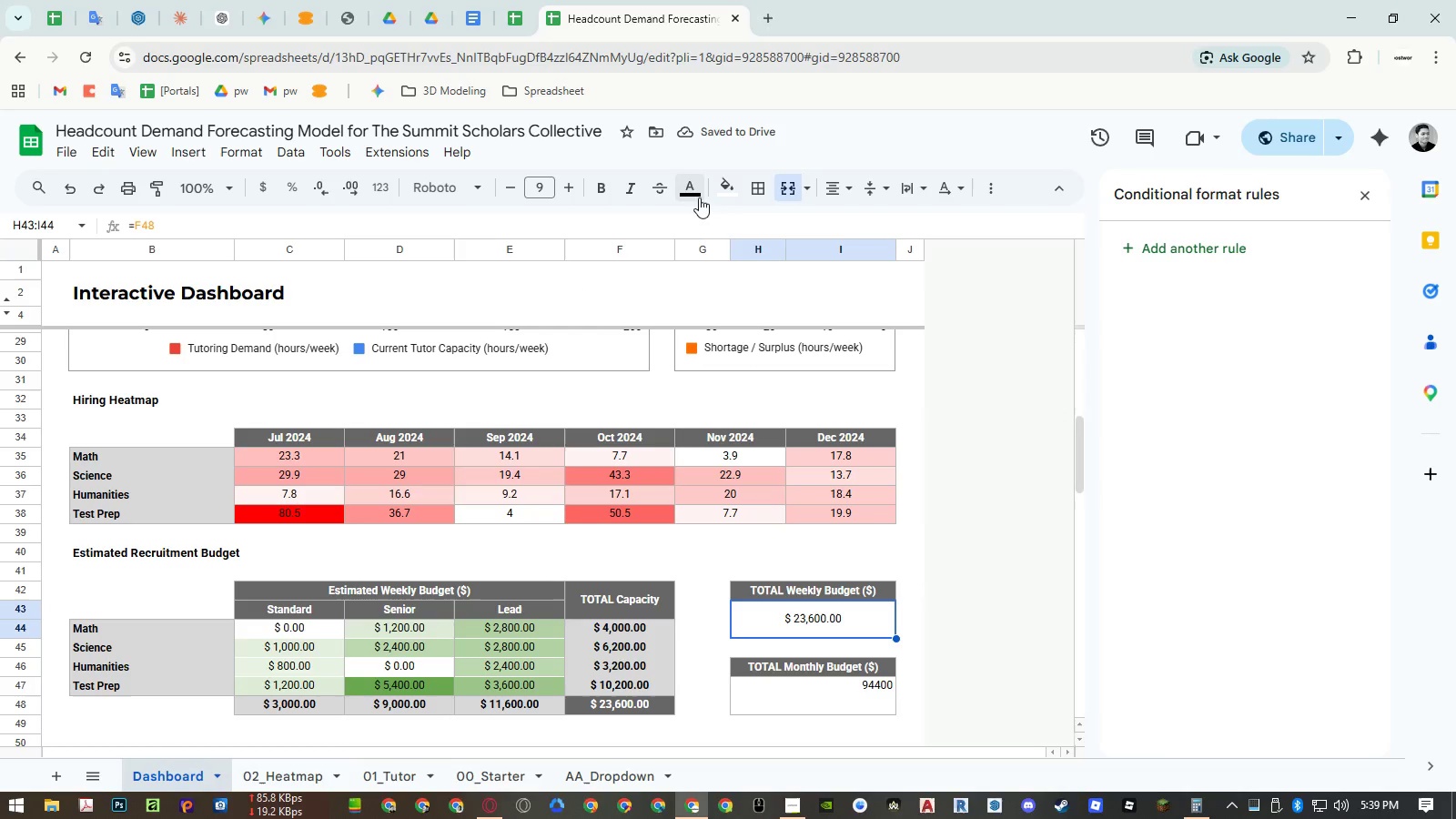 
wait(6.77)
 